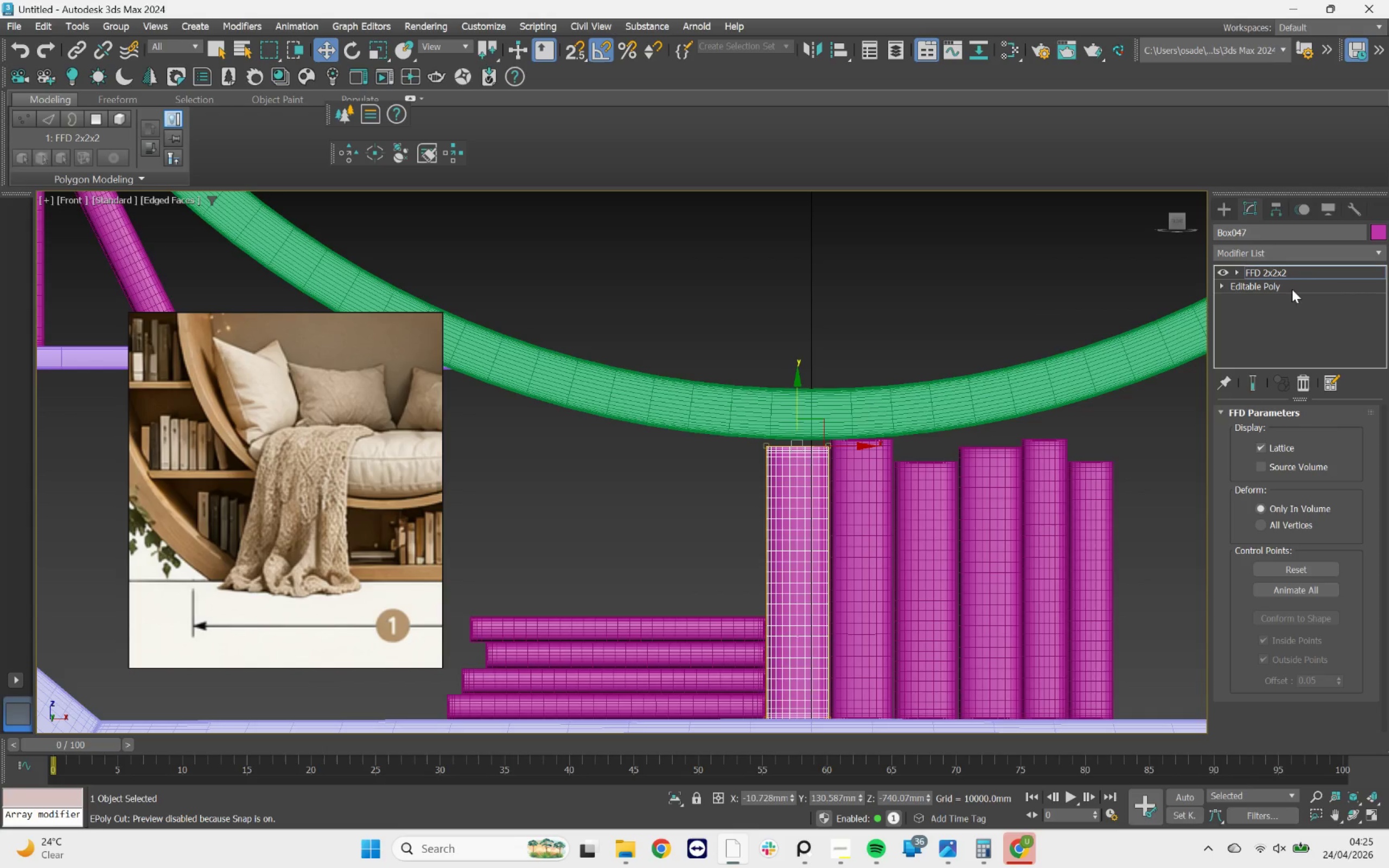 
left_click_drag(start_coordinate=[1302, 273], to_coordinate=[865, 480])
 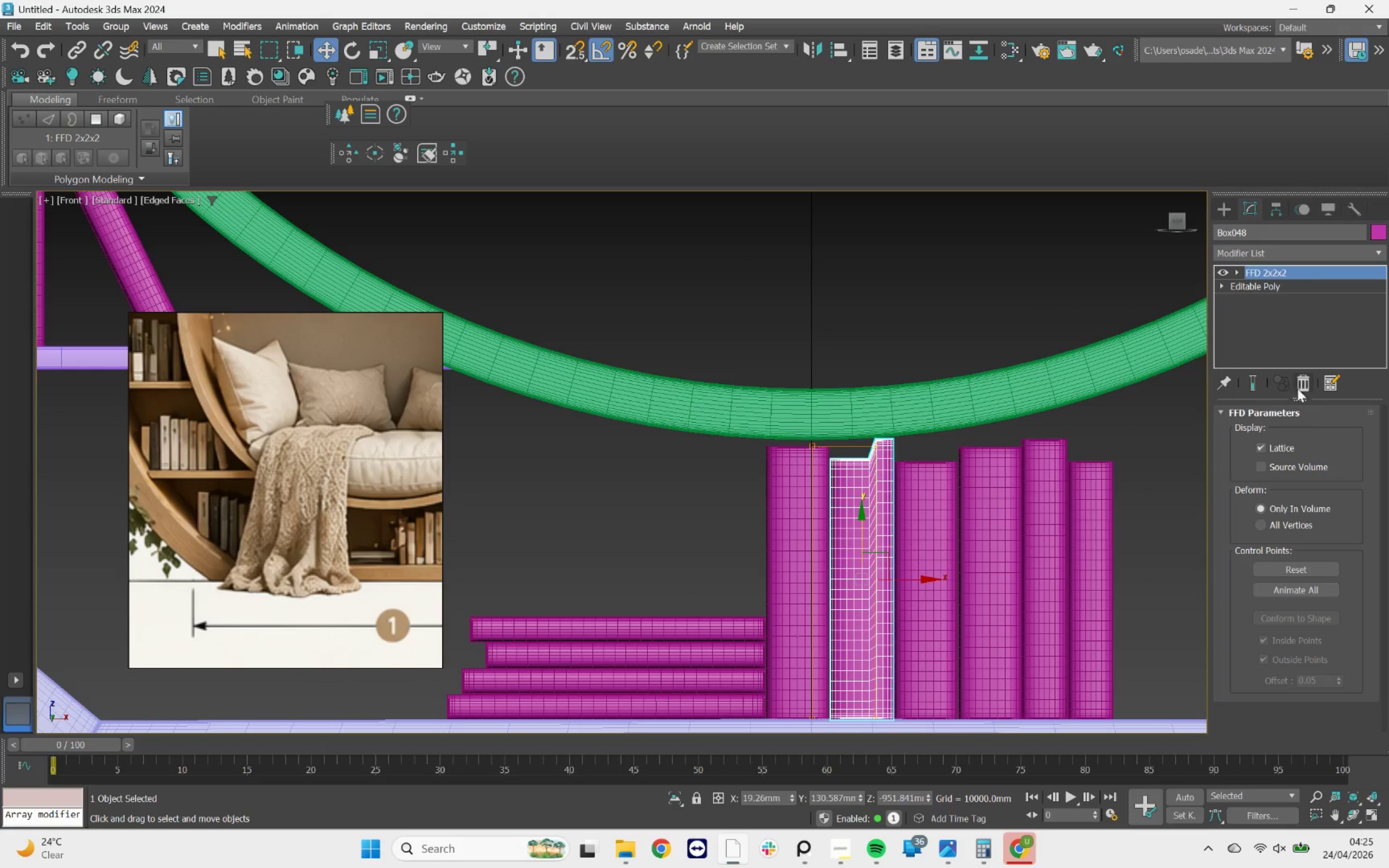 
left_click([1302, 385])
 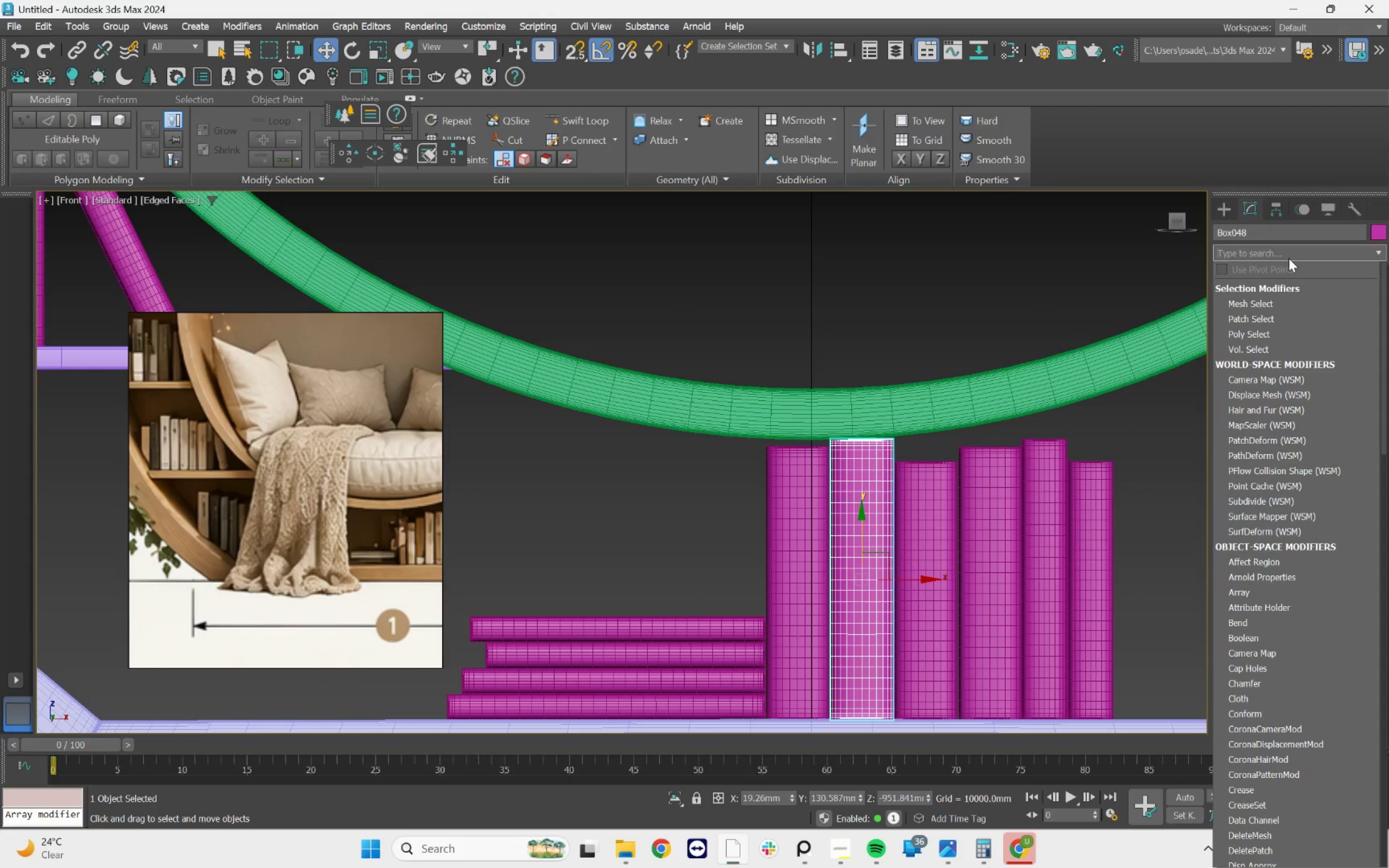 
type(ff)
 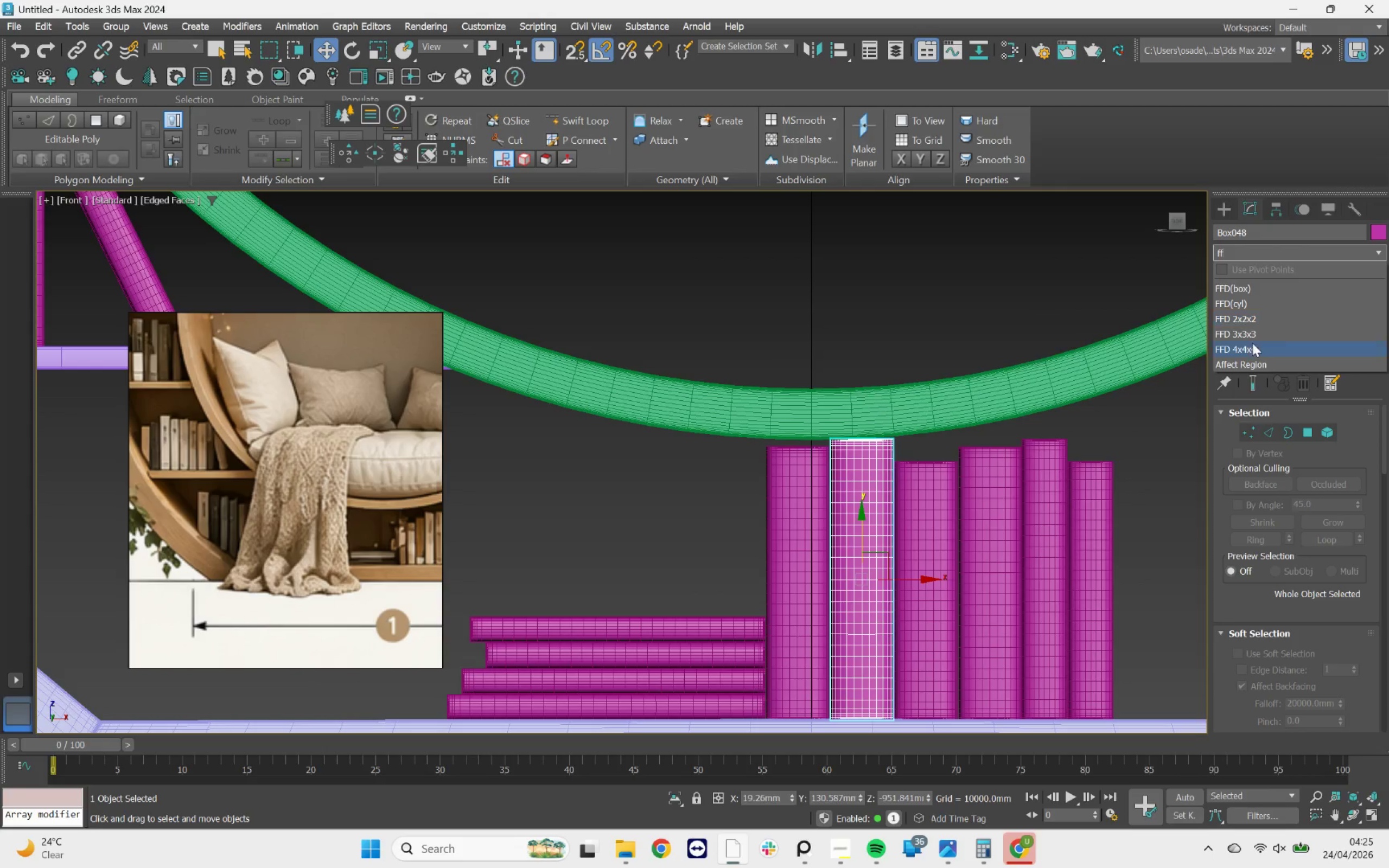 
left_click([1254, 320])
 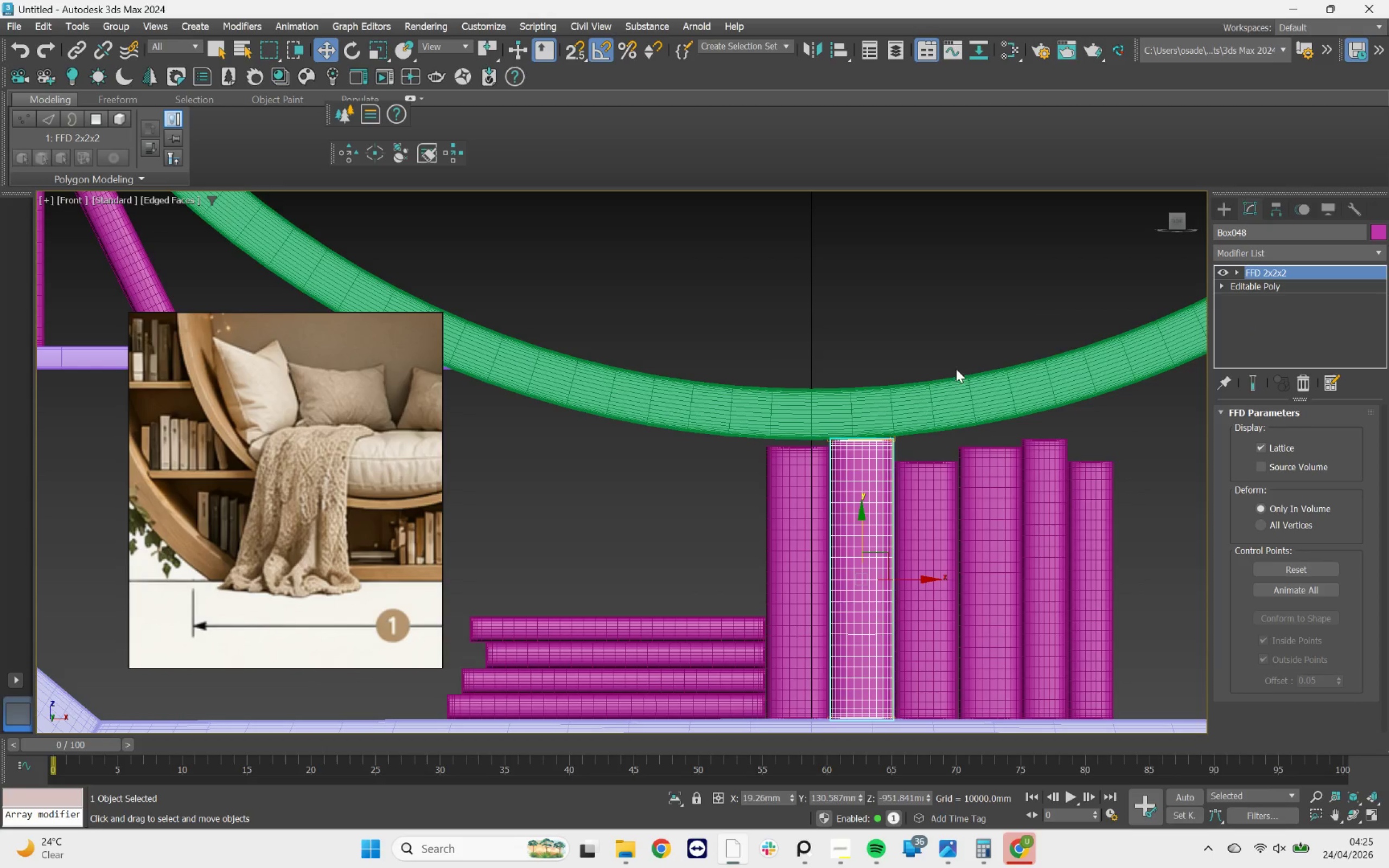 
left_click_drag(start_coordinate=[977, 372], to_coordinate=[768, 448])
 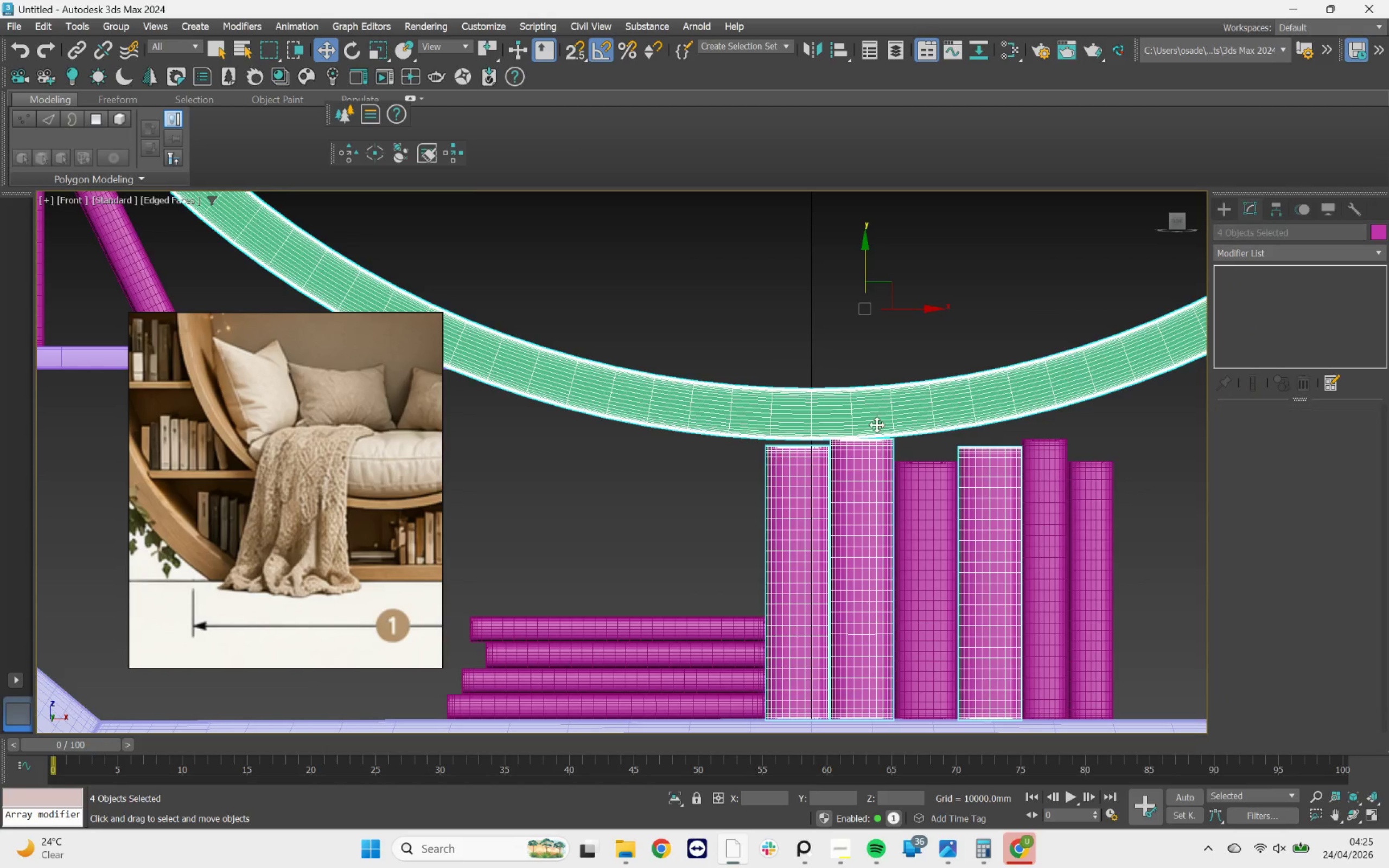 
scroll: coordinate [900, 425], scroll_direction: up, amount: 3.0
 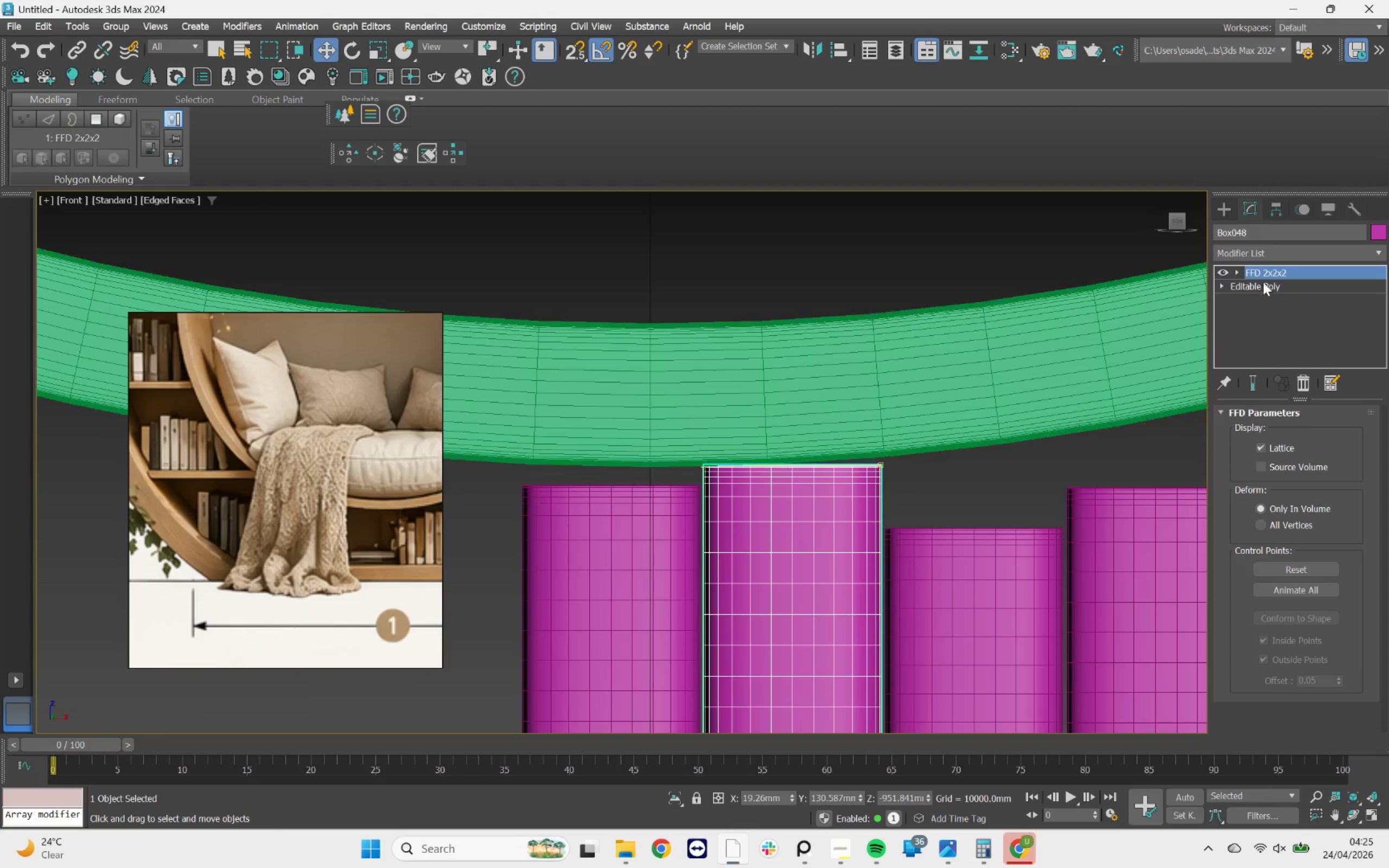 
left_click([1275, 269])
 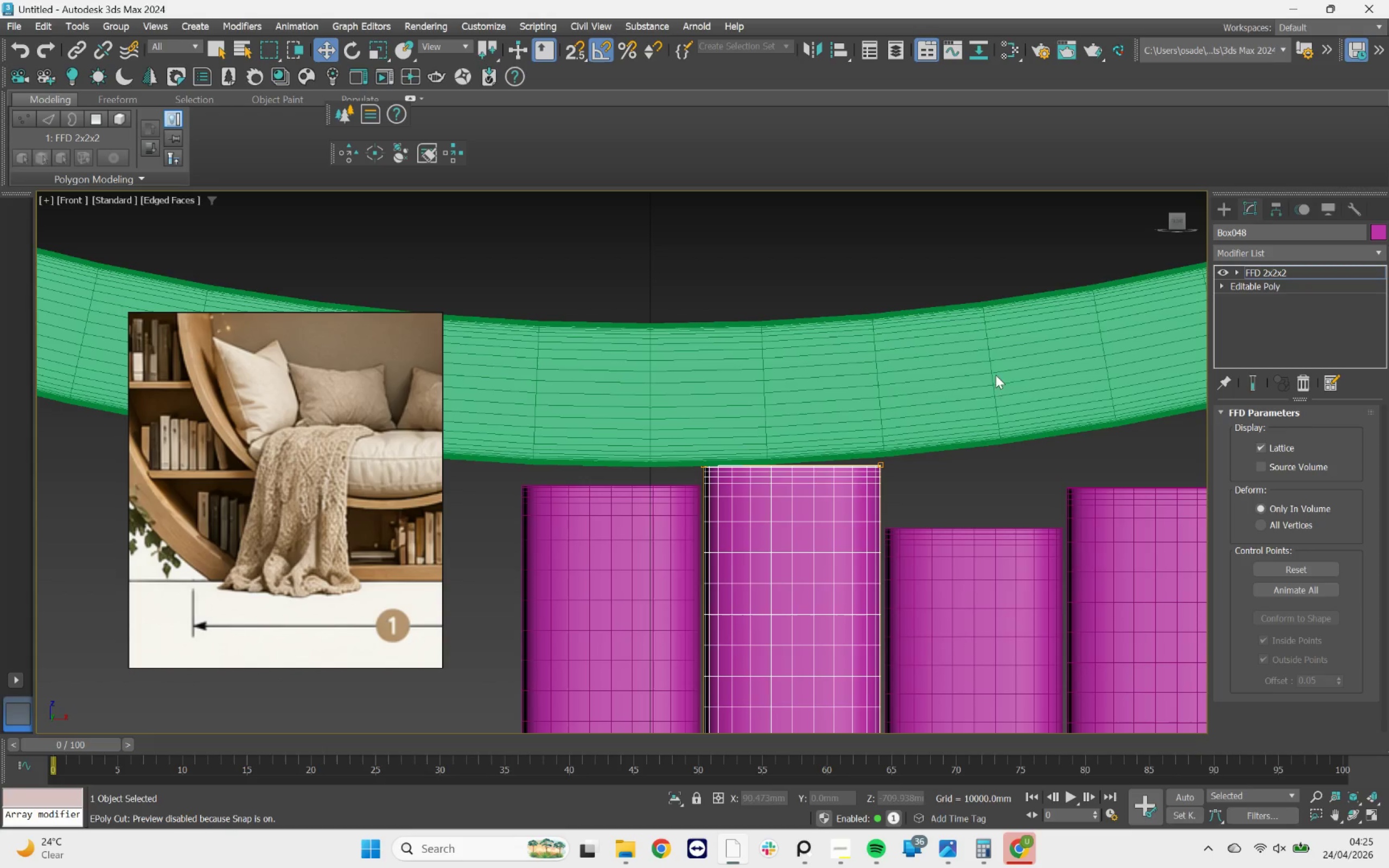 
left_click_drag(start_coordinate=[1033, 382], to_coordinate=[602, 505])
 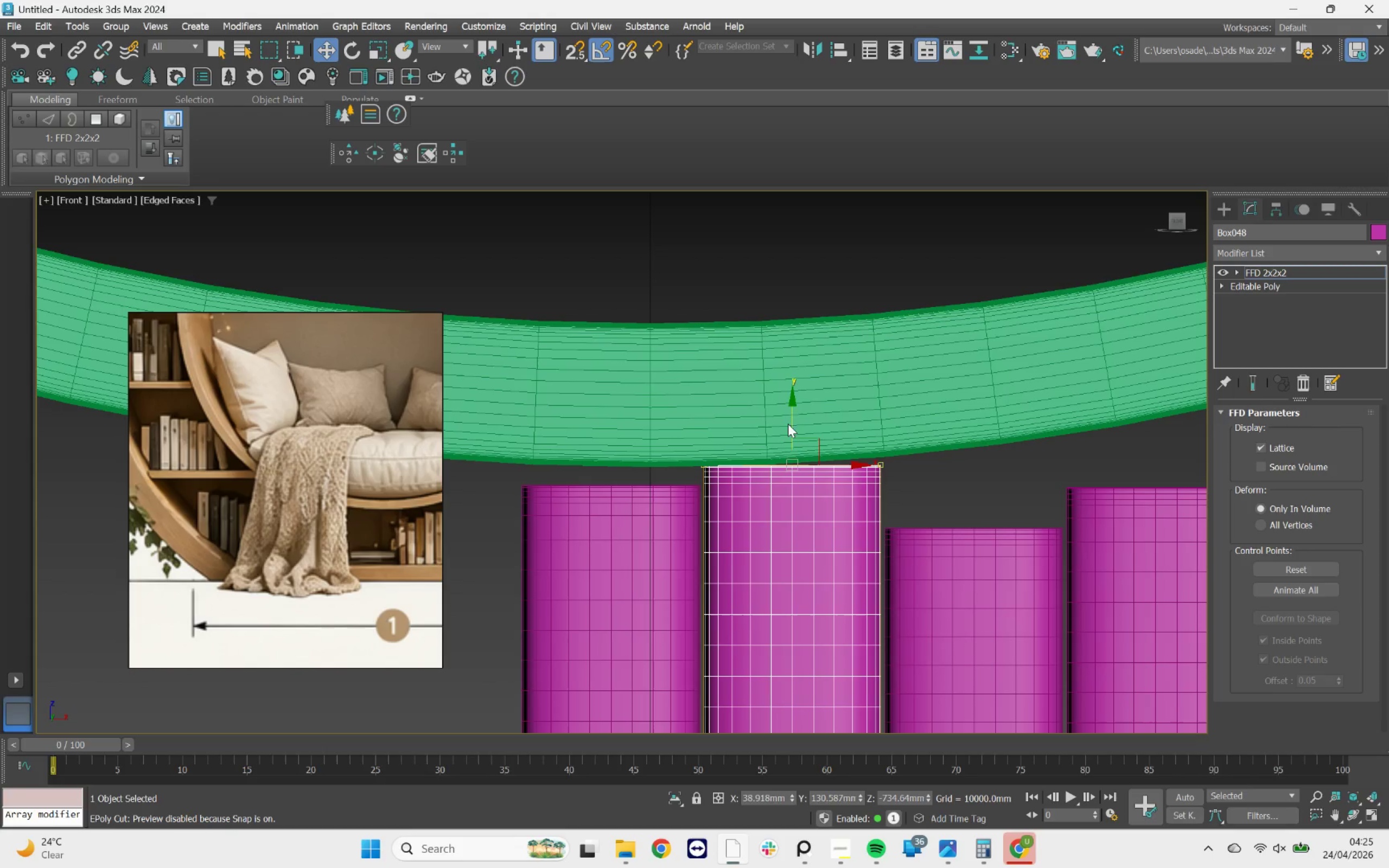 
left_click_drag(start_coordinate=[790, 420], to_coordinate=[794, 462])
 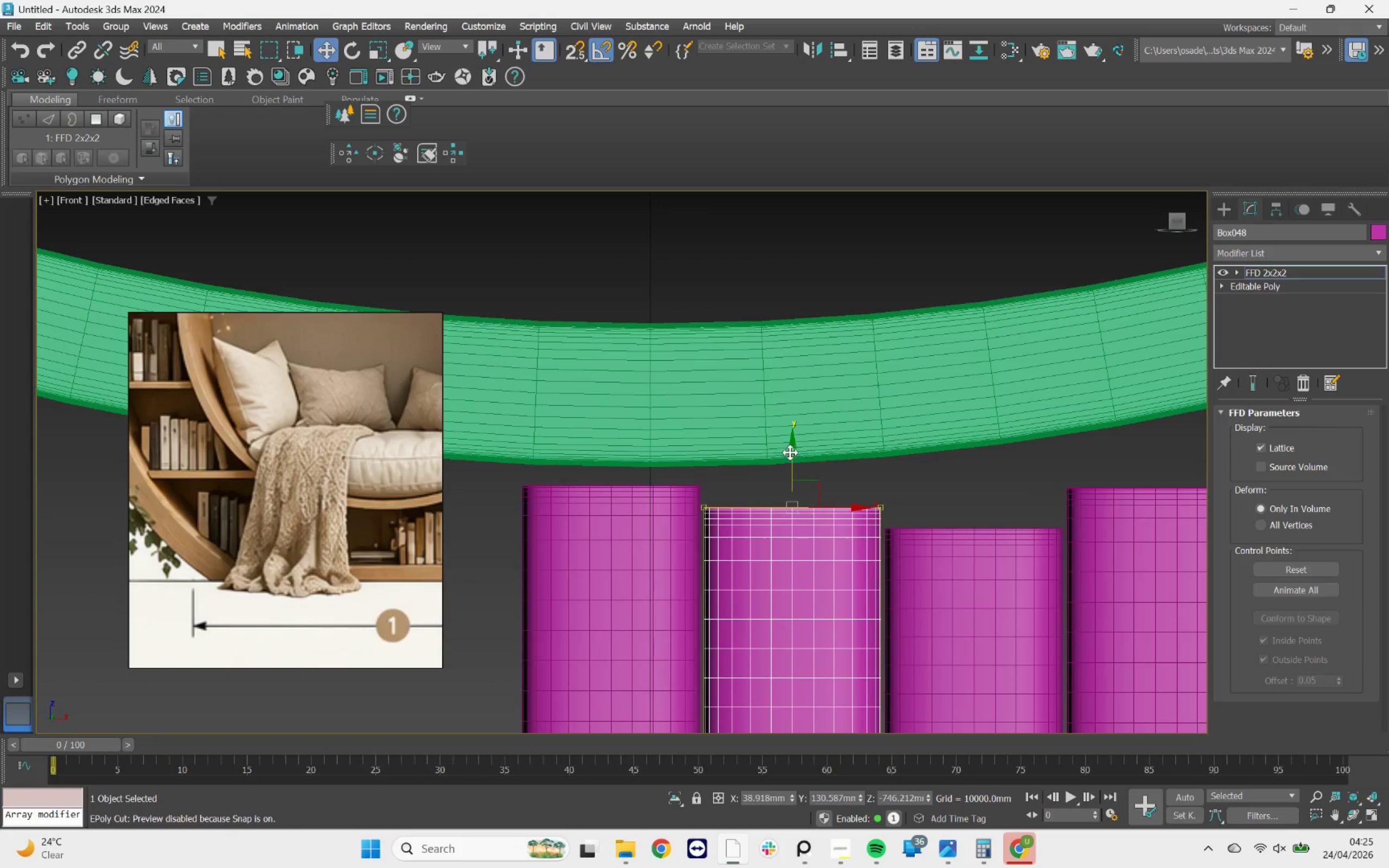 
scroll: coordinate [952, 534], scroll_direction: down, amount: 7.0
 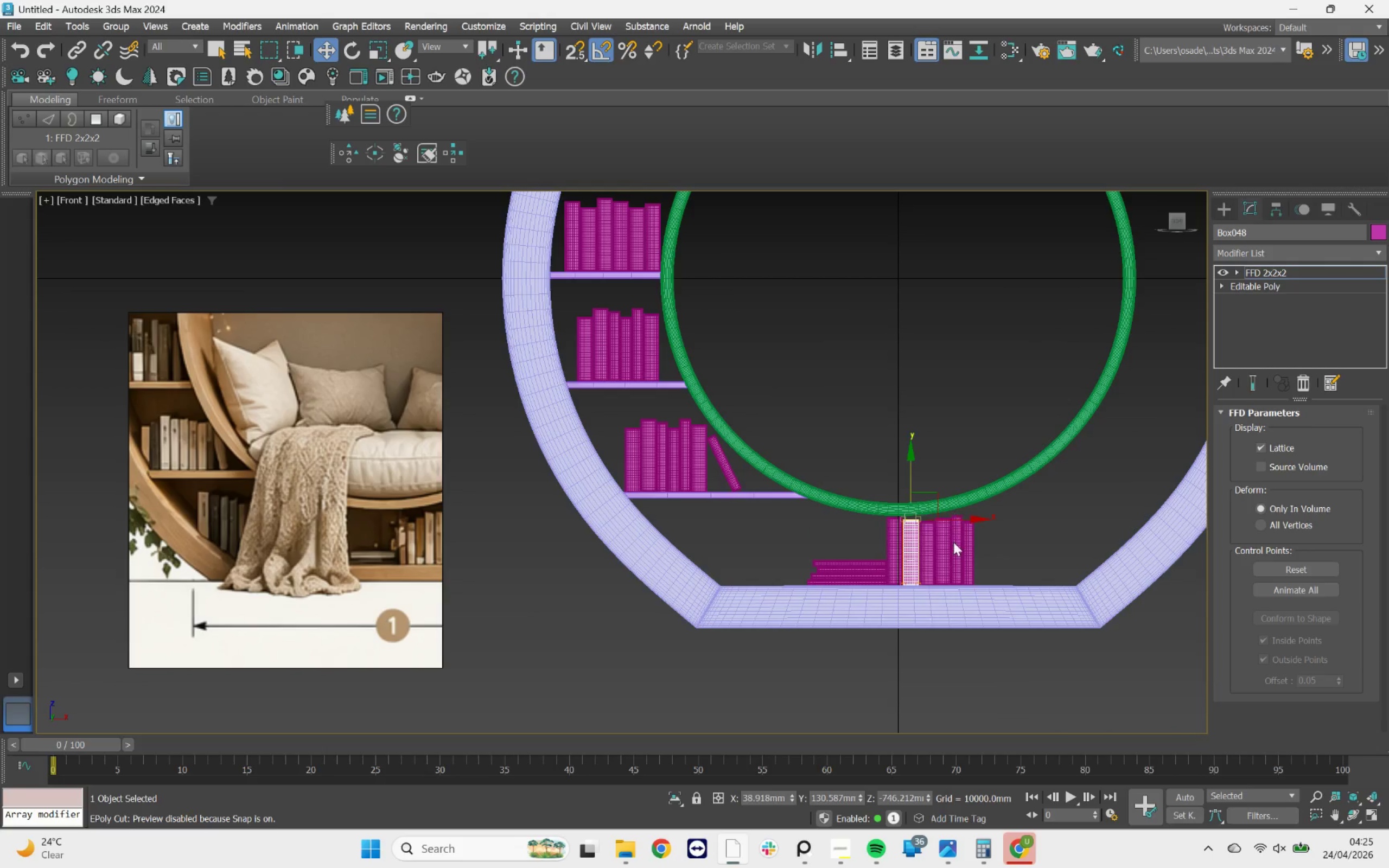 
scroll: coordinate [955, 547], scroll_direction: up, amount: 1.0
 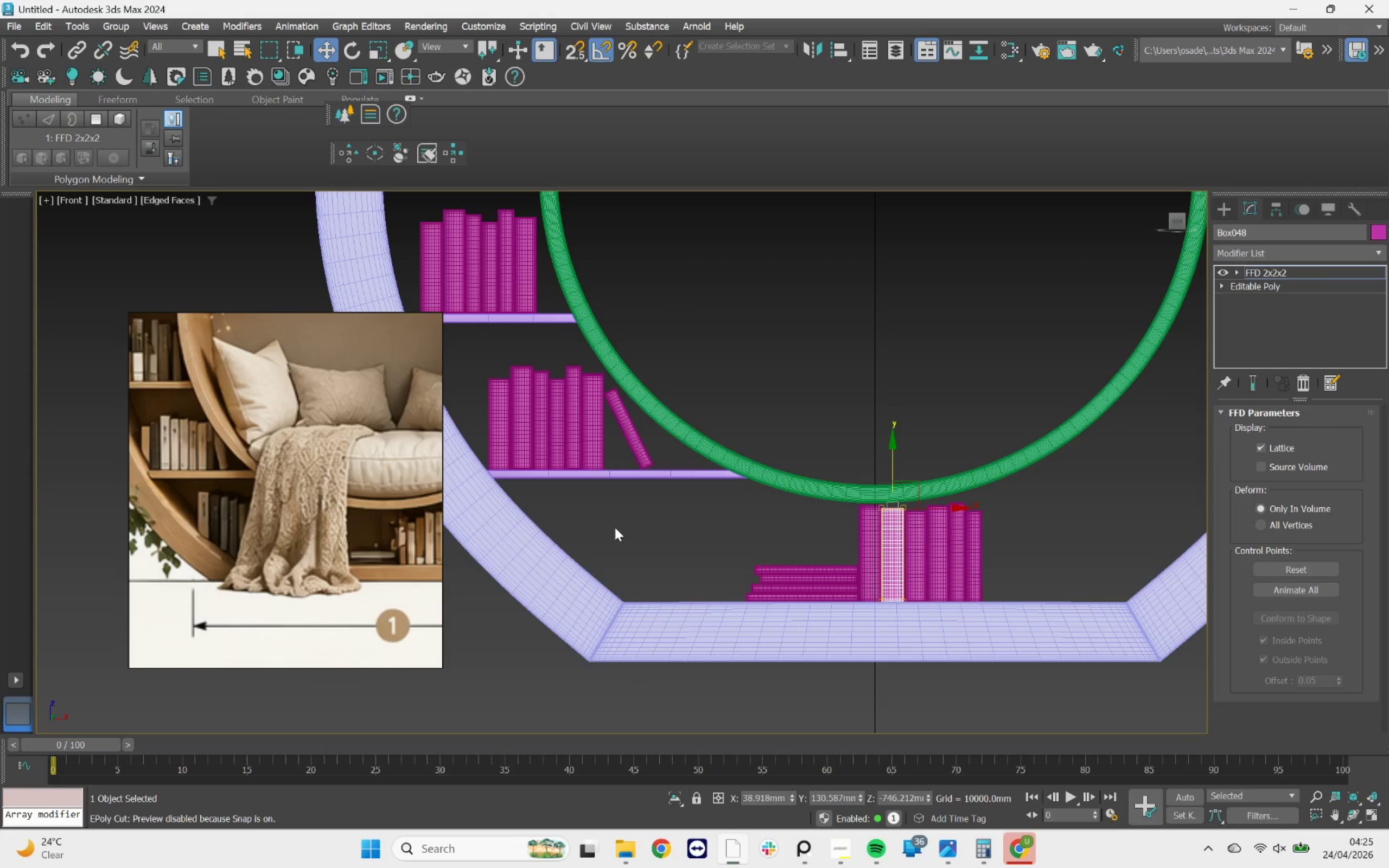 
wait(11.22)
 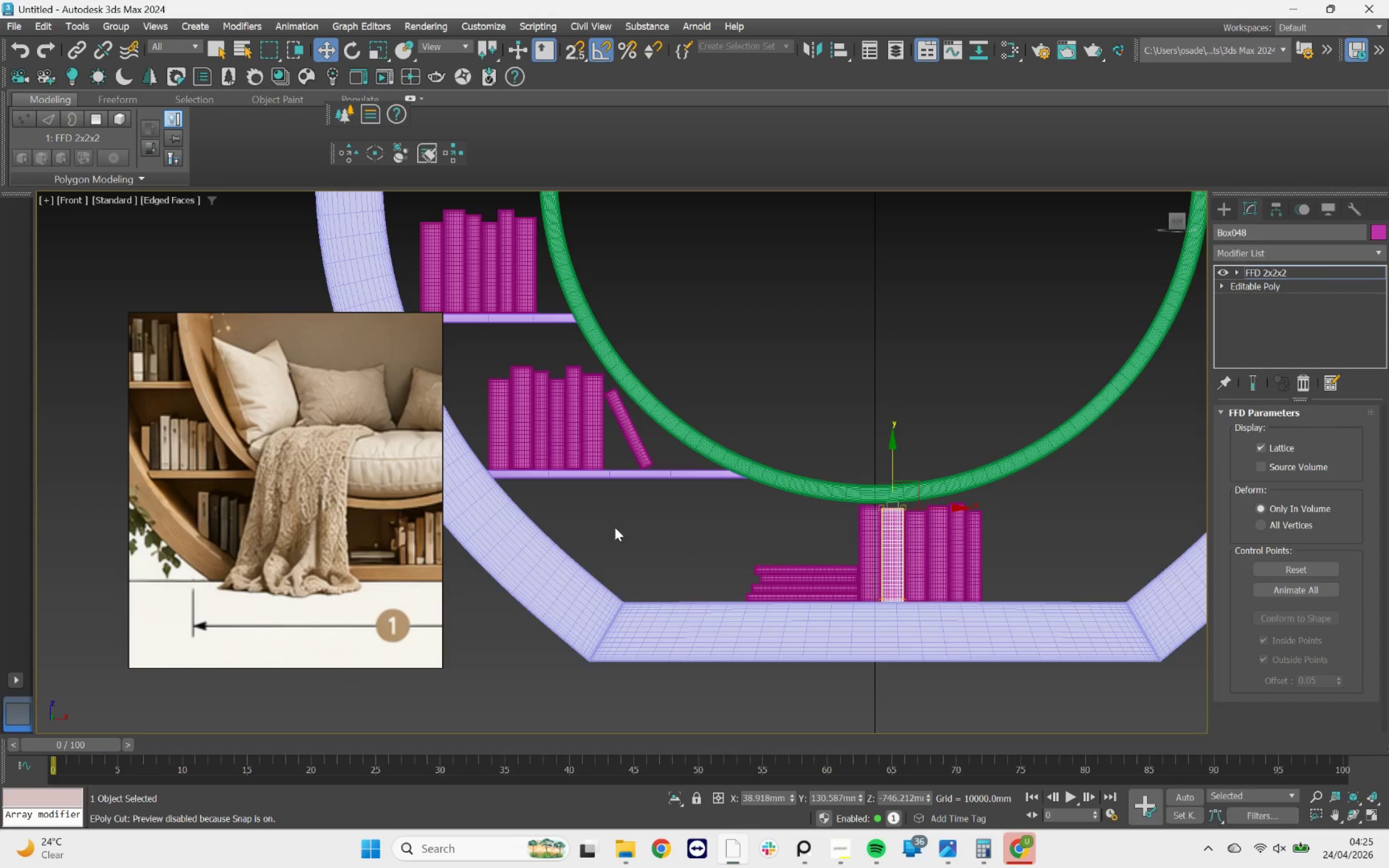 
left_click([1019, 528])
 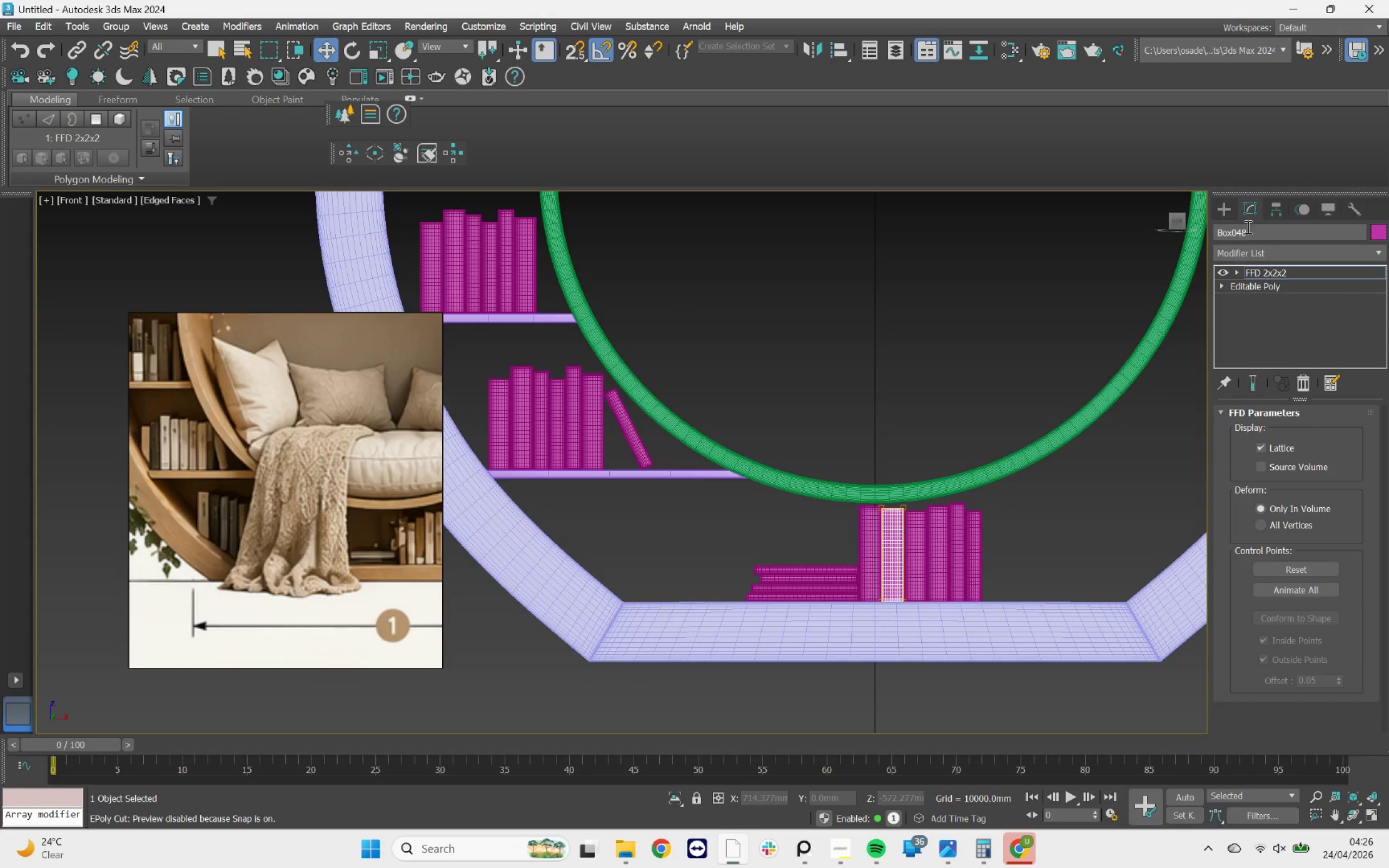 
left_click([1232, 217])
 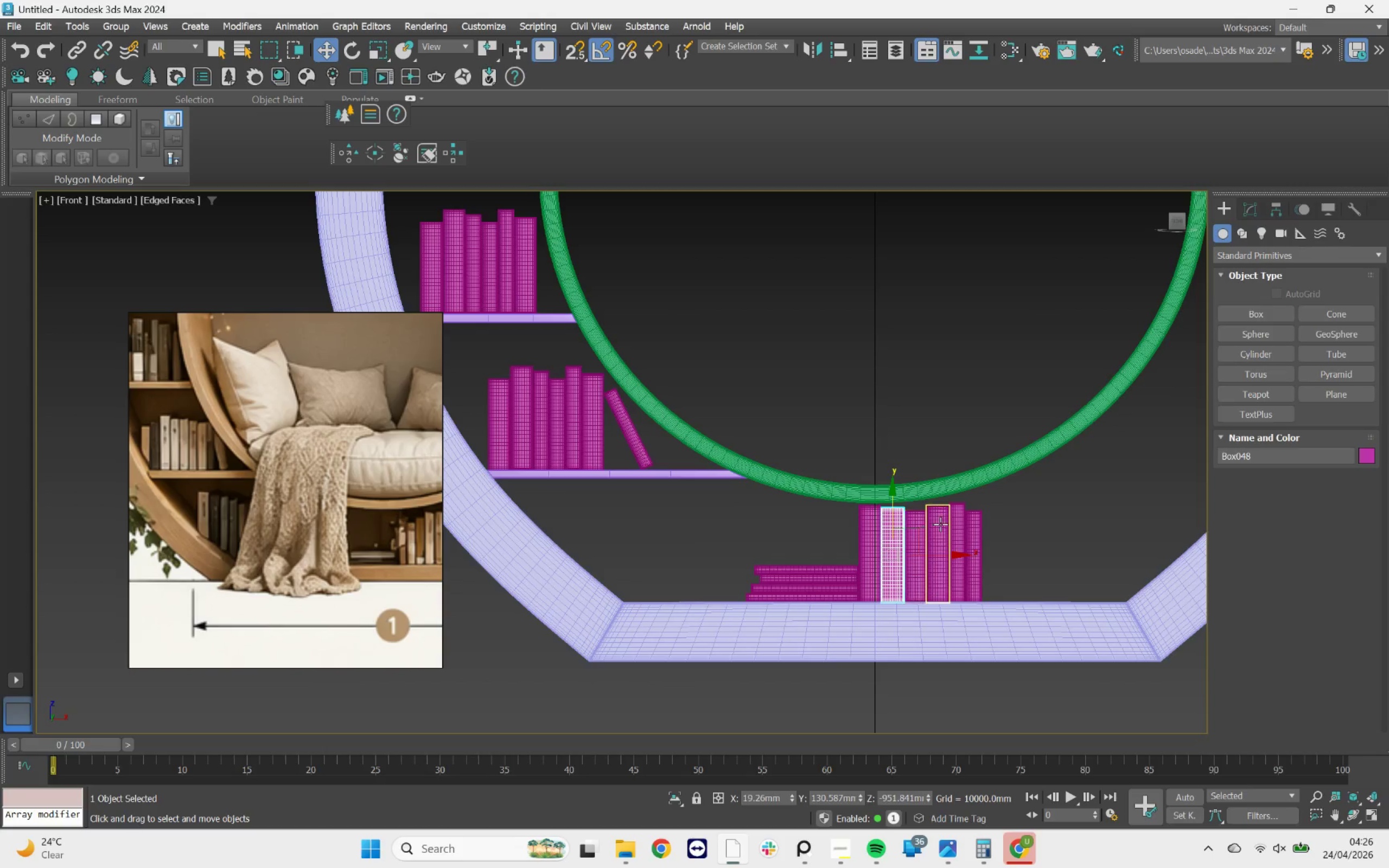 
scroll: coordinate [949, 524], scroll_direction: up, amount: 3.0
 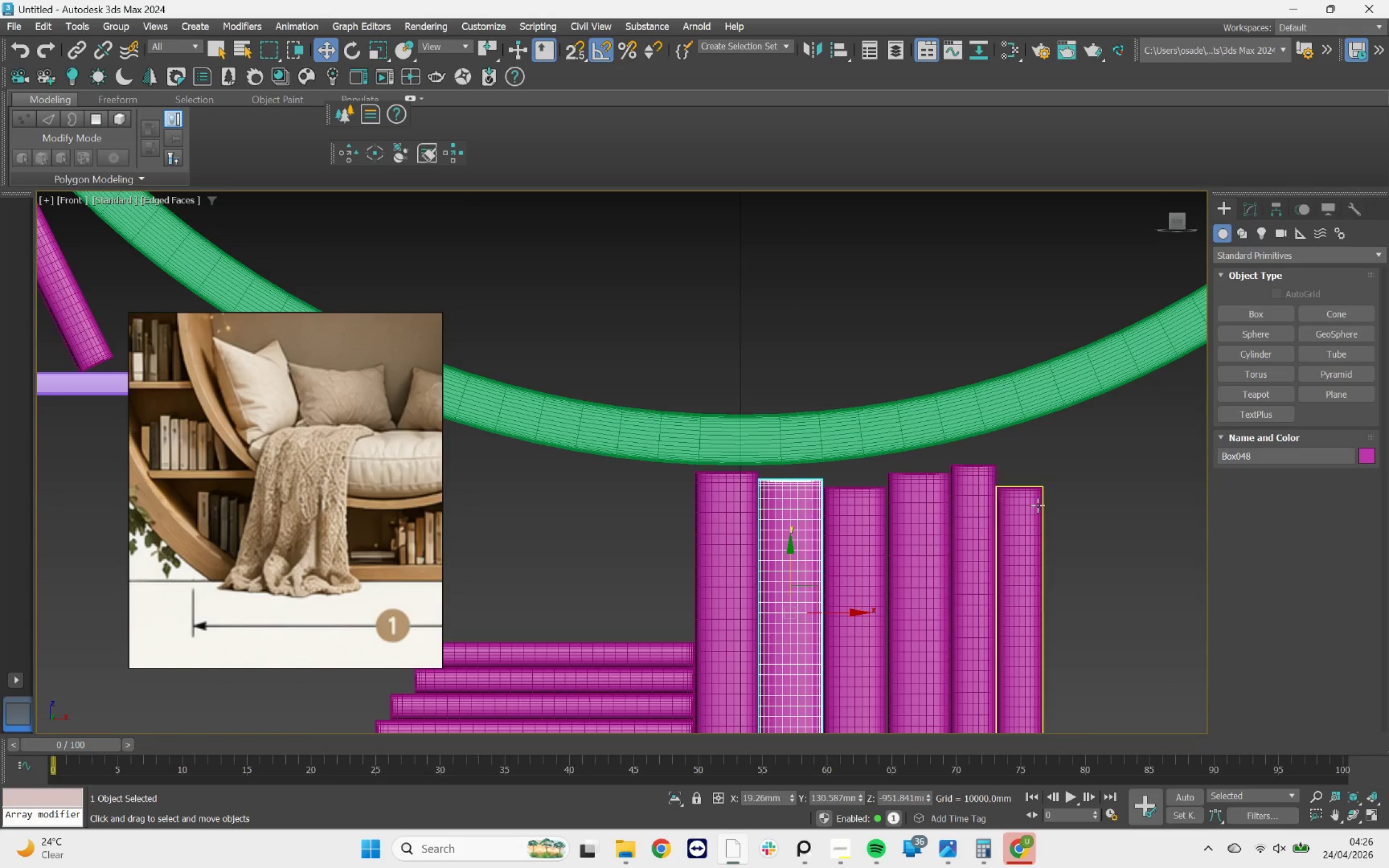 
left_click_drag(start_coordinate=[1088, 483], to_coordinate=[840, 585])
 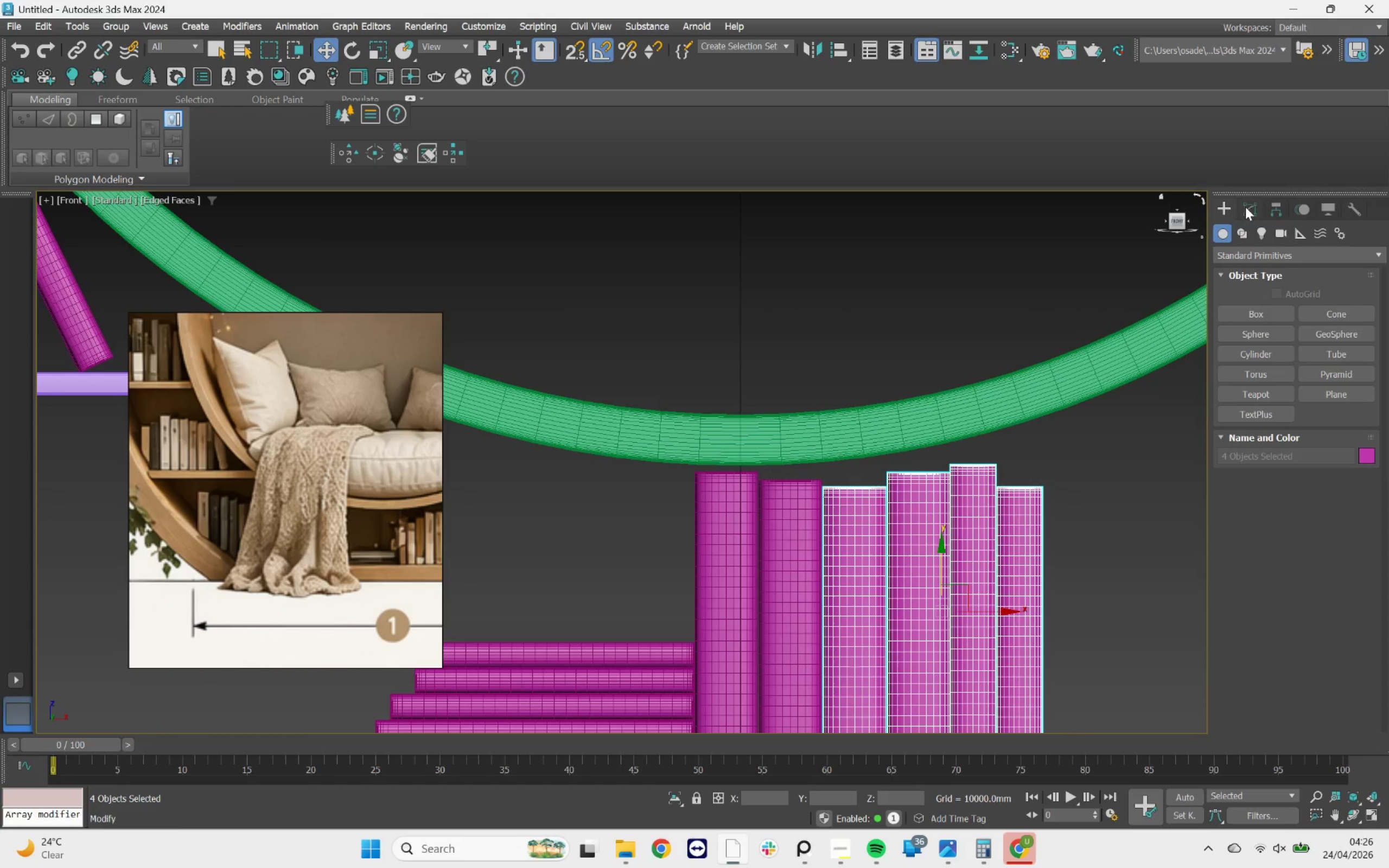 
left_click_drag(start_coordinate=[1251, 207], to_coordinate=[1260, 206])
 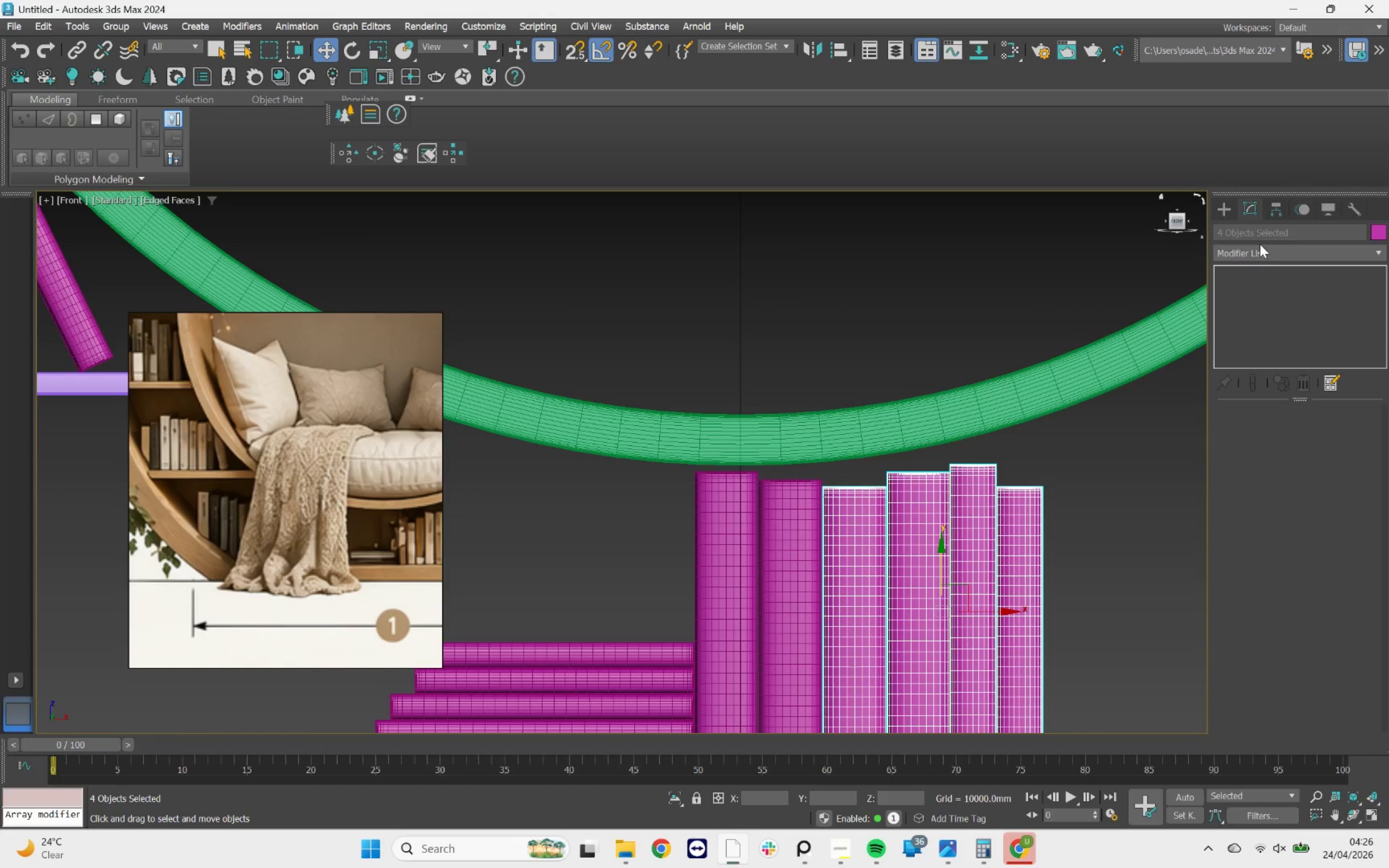 
left_click([1260, 246])
 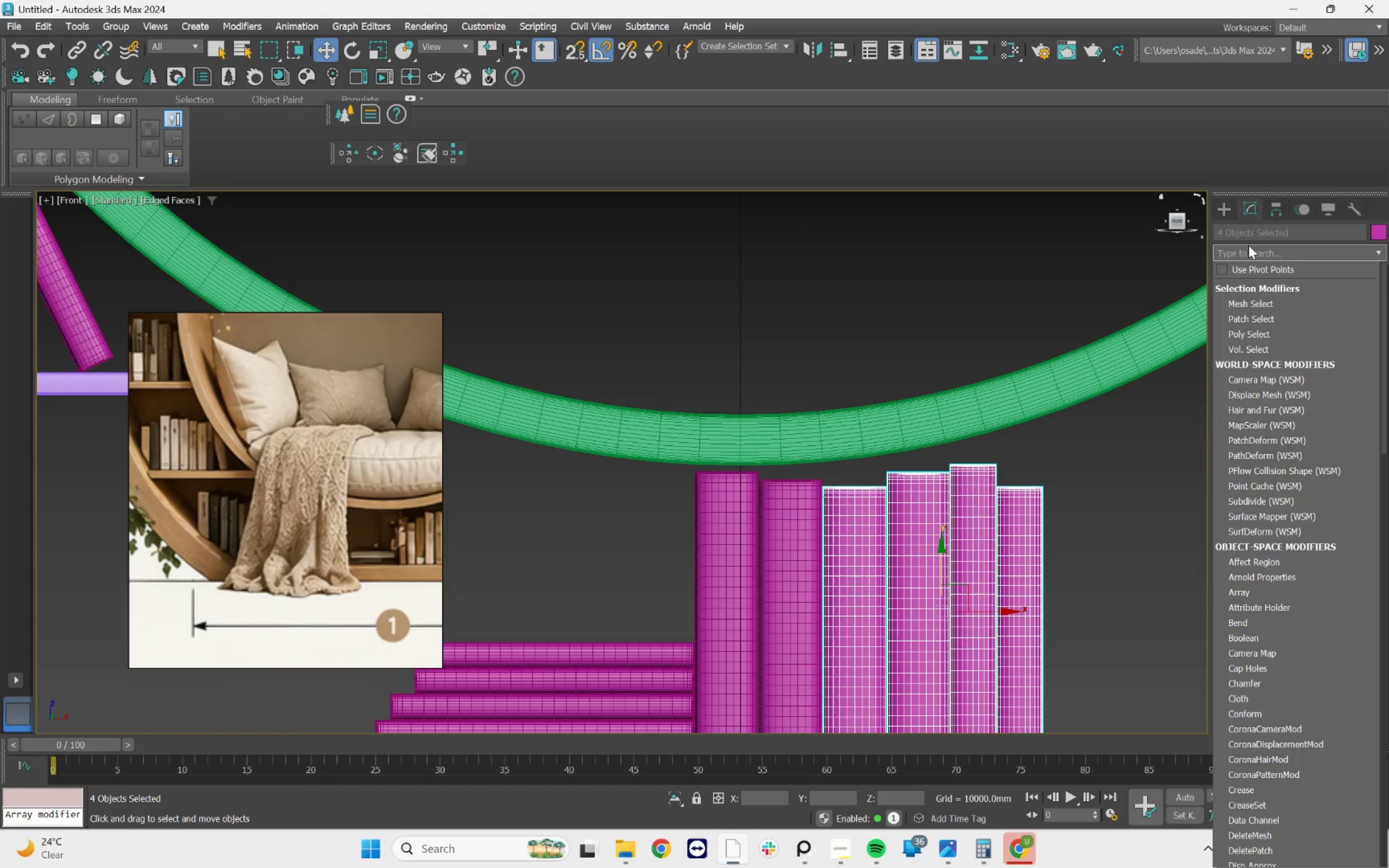 
type(ff)
 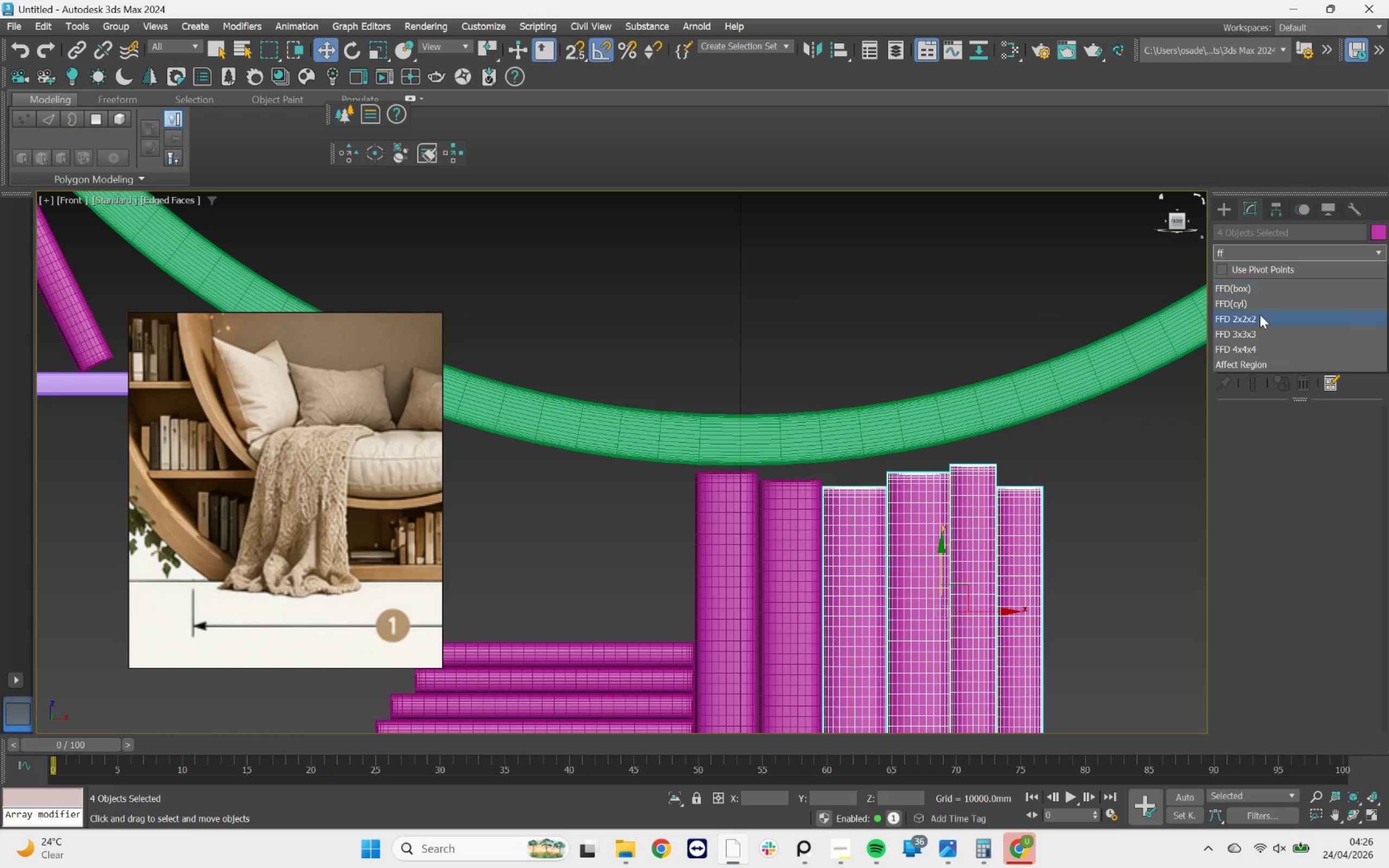 
left_click([1260, 320])
 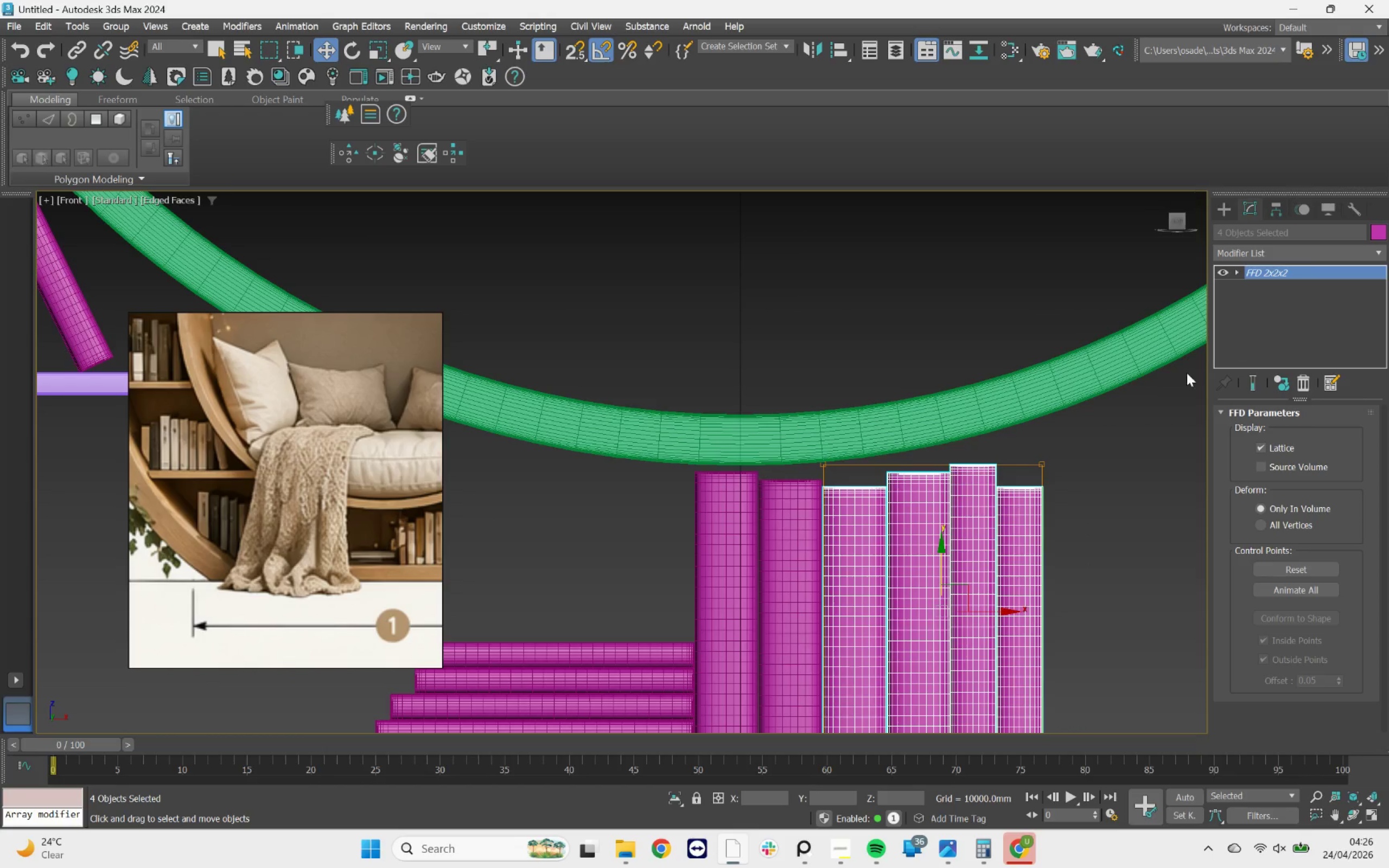 
left_click_drag(start_coordinate=[1176, 377], to_coordinate=[1312, 303])
 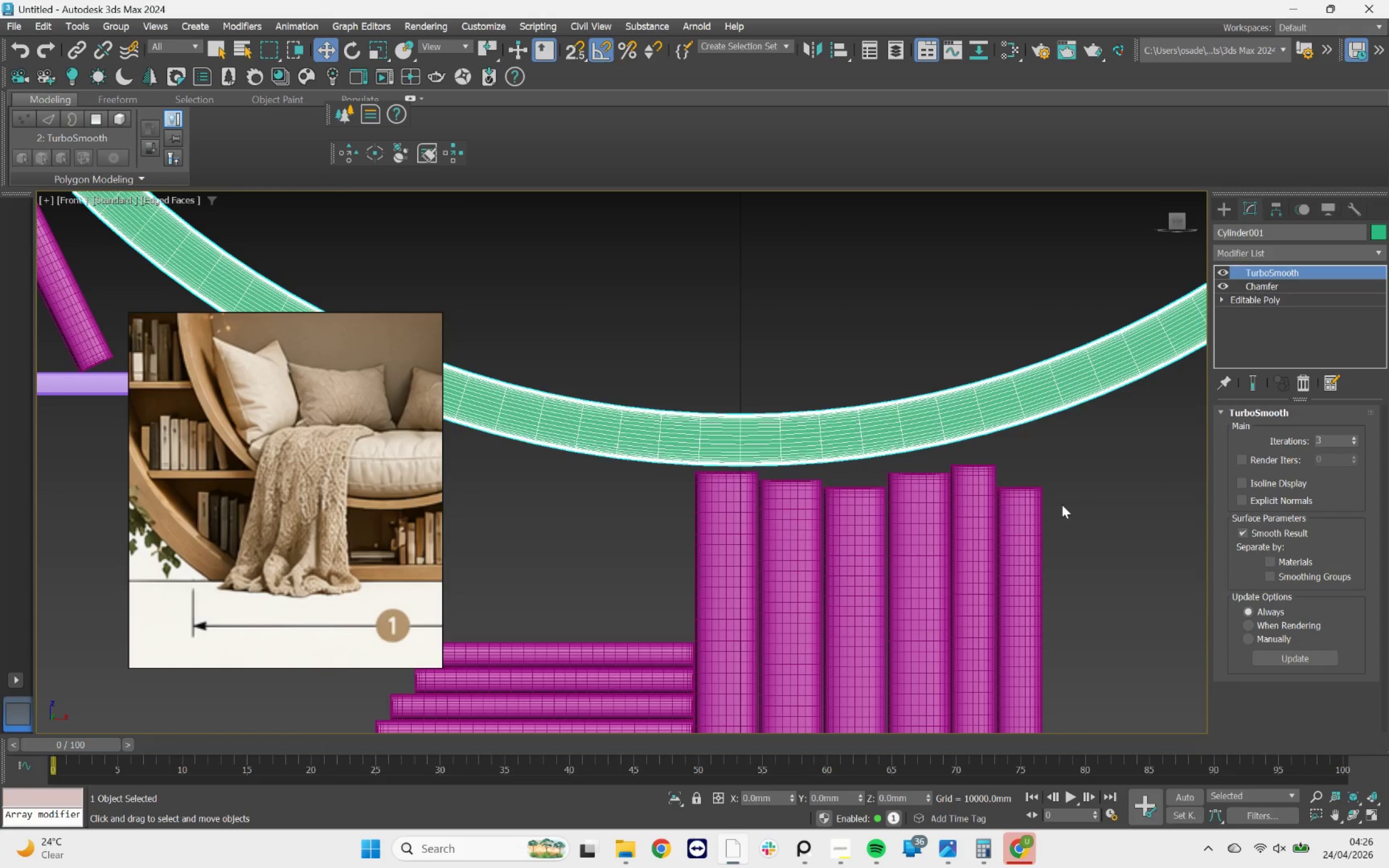 
left_click_drag(start_coordinate=[1078, 493], to_coordinate=[840, 550])
 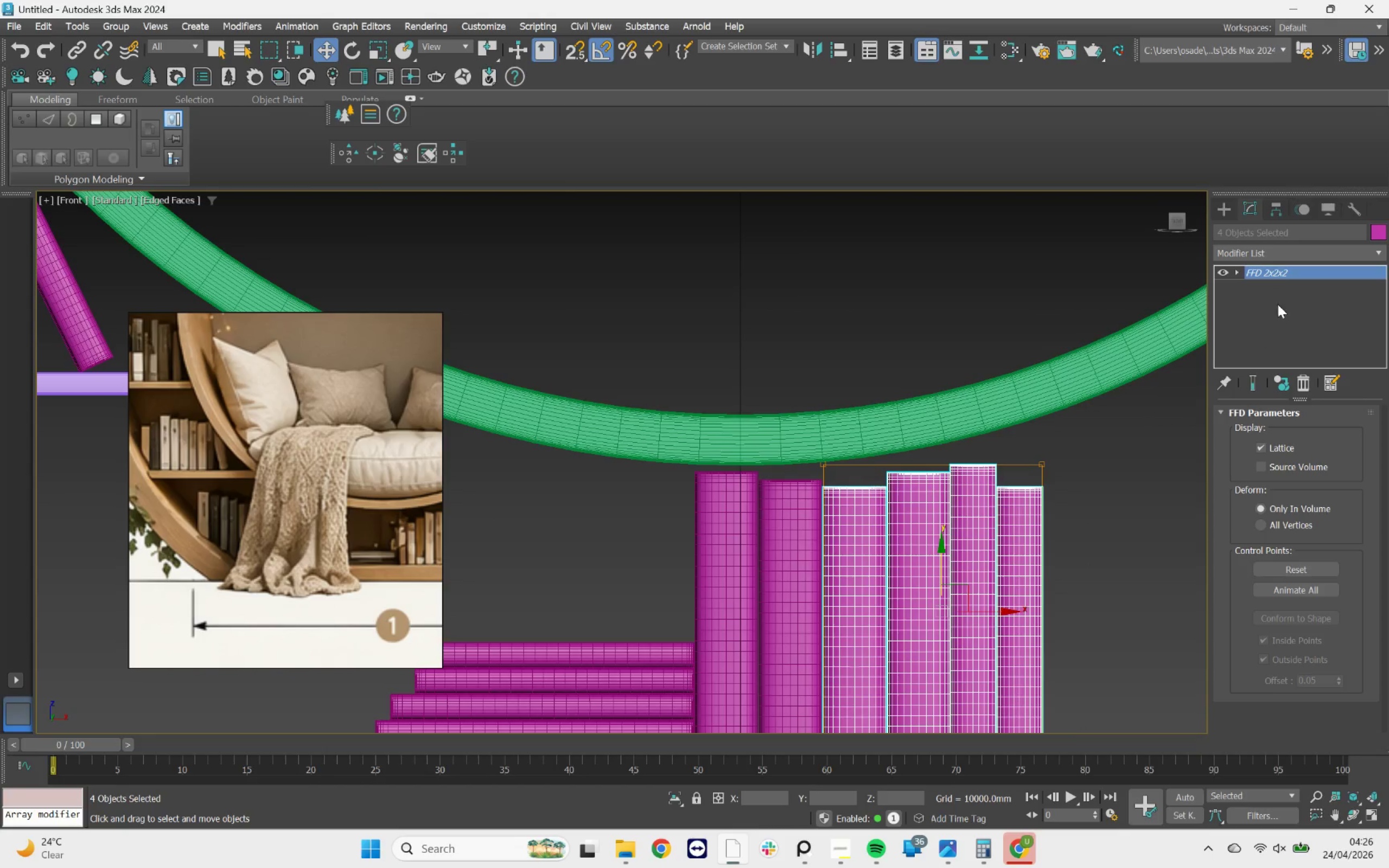 
left_click([1280, 269])
 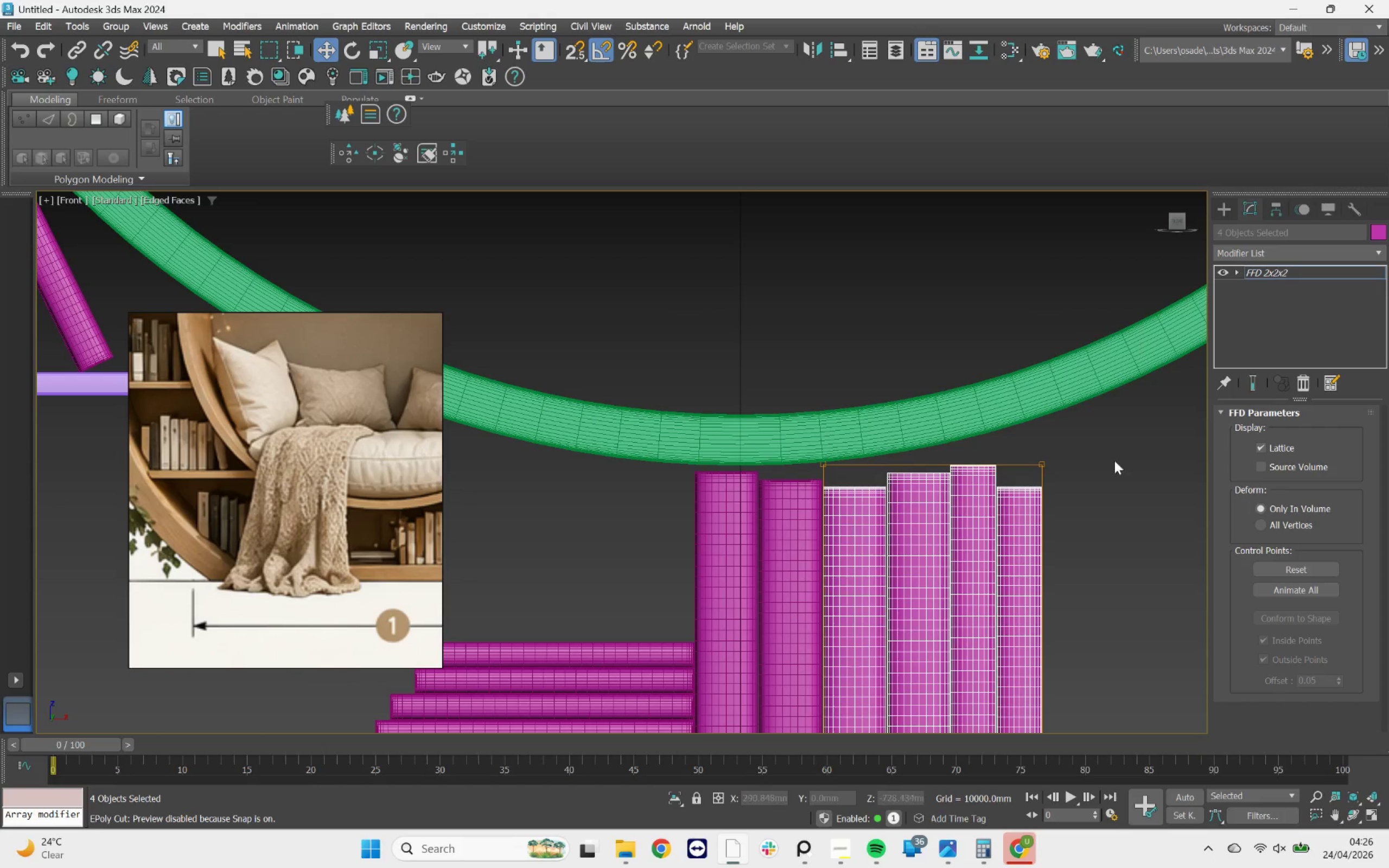 
left_click_drag(start_coordinate=[1114, 427], to_coordinate=[717, 542])
 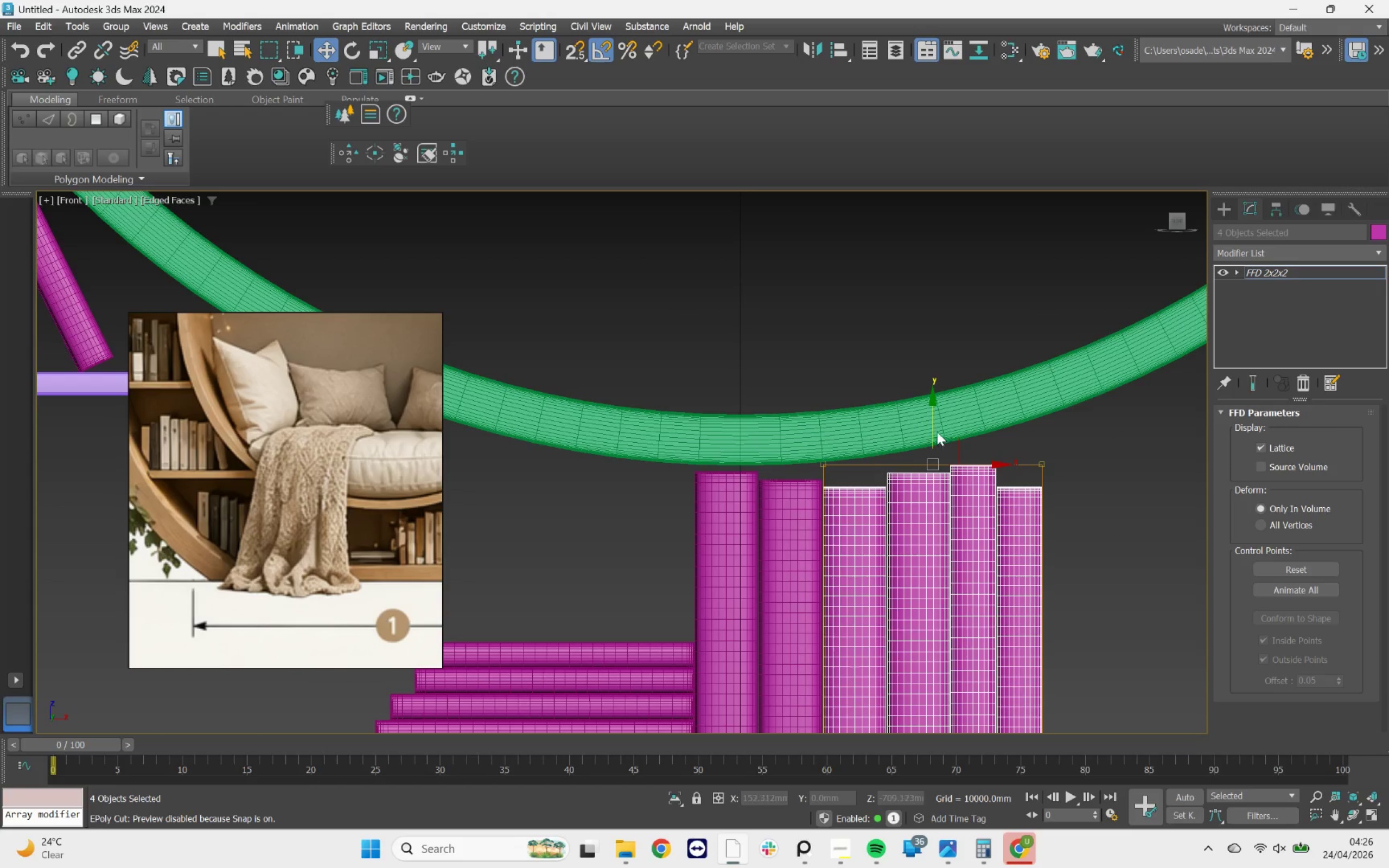 
left_click_drag(start_coordinate=[933, 427], to_coordinate=[939, 411])
 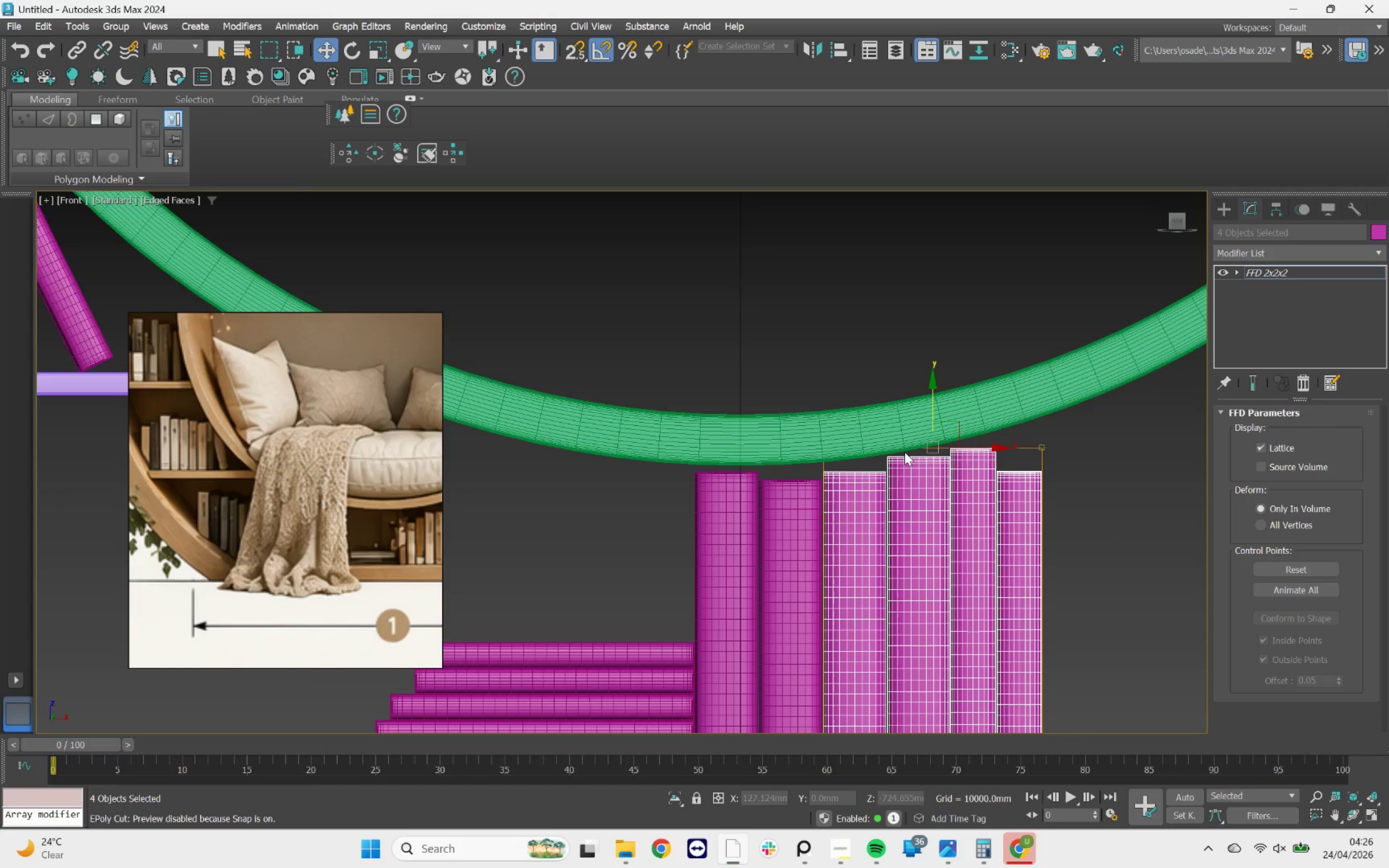 
scroll: coordinate [904, 452], scroll_direction: down, amount: 1.0
 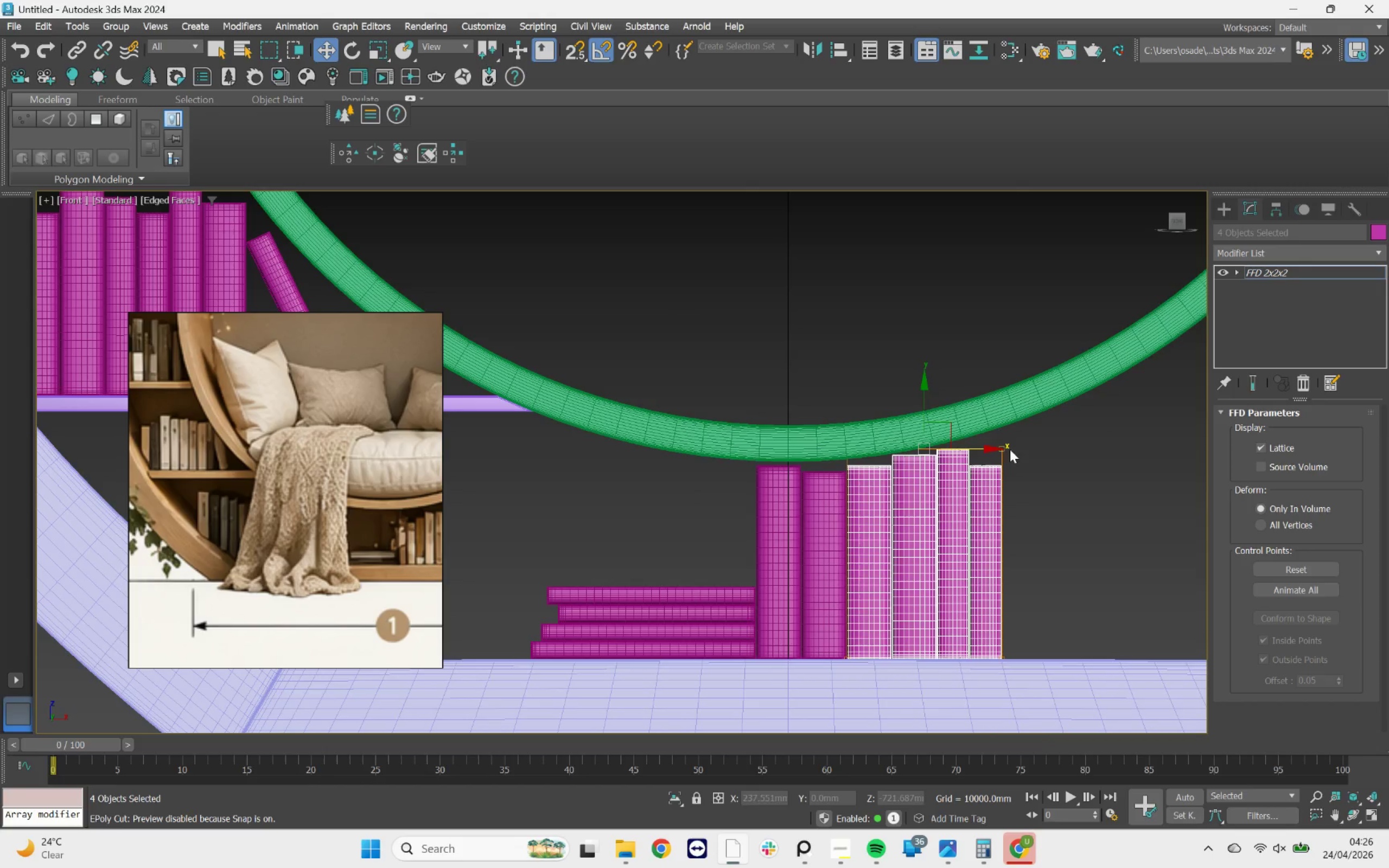 
left_click([1029, 449])
 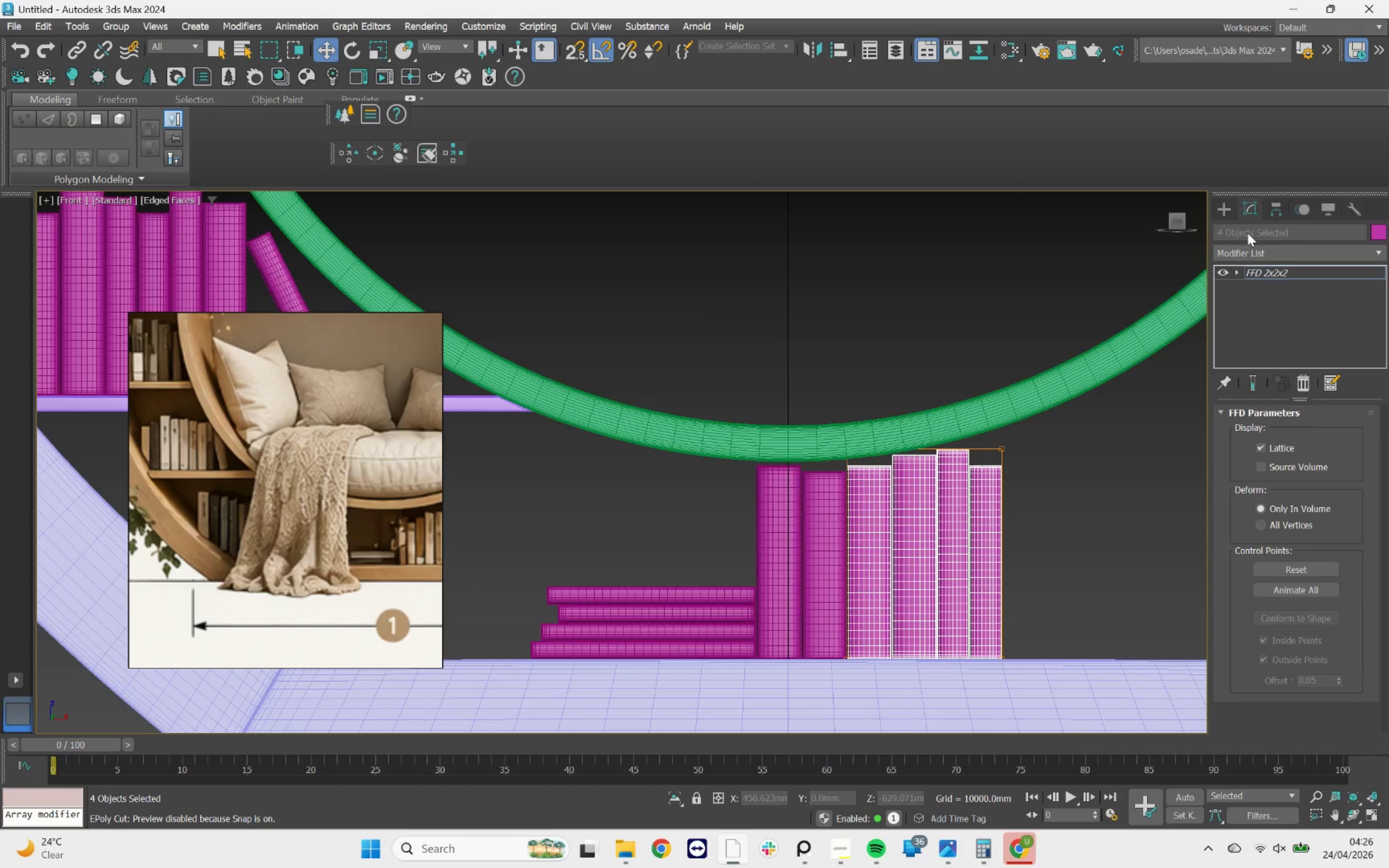 
left_click([1228, 212])
 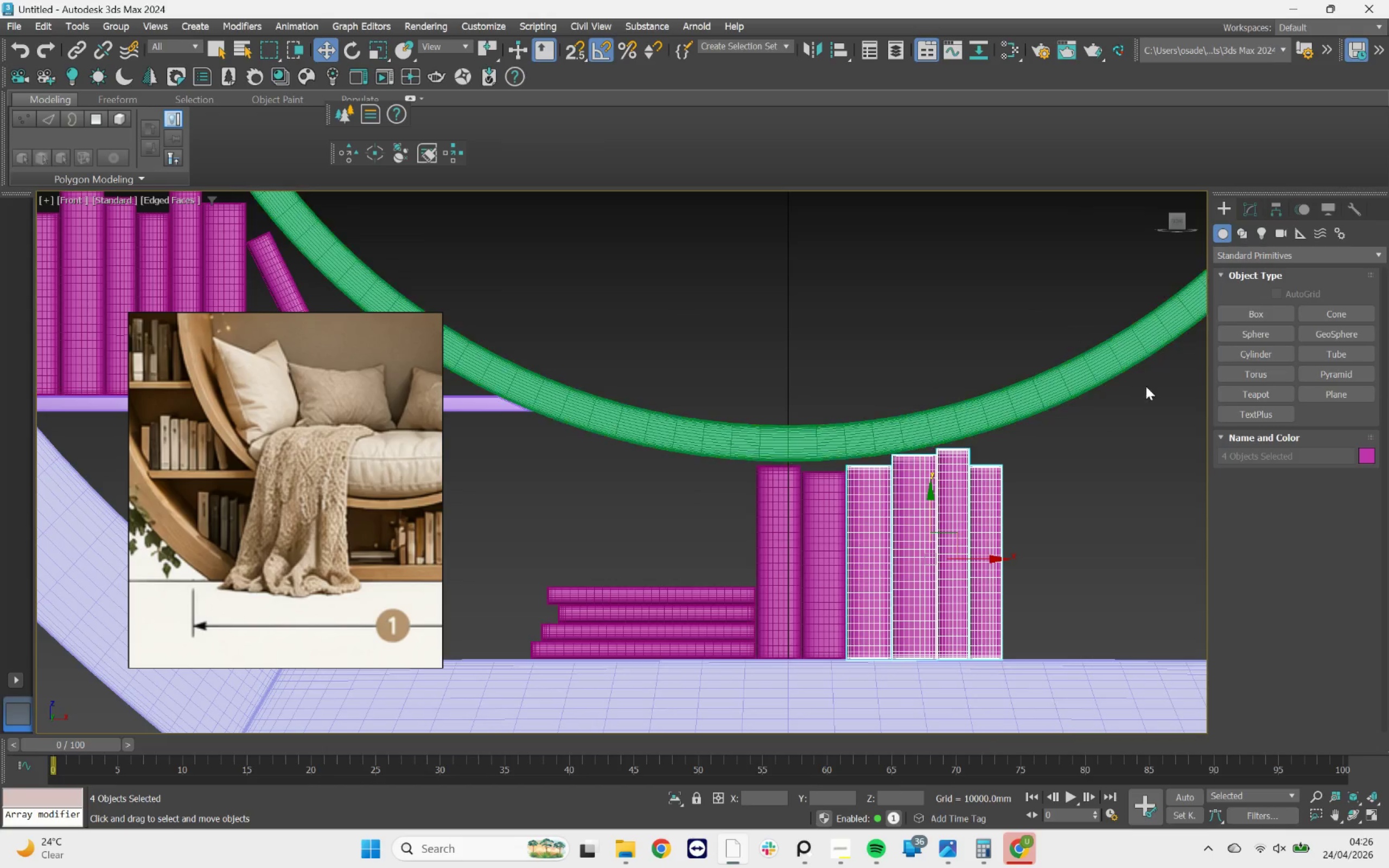 
left_click([1093, 505])
 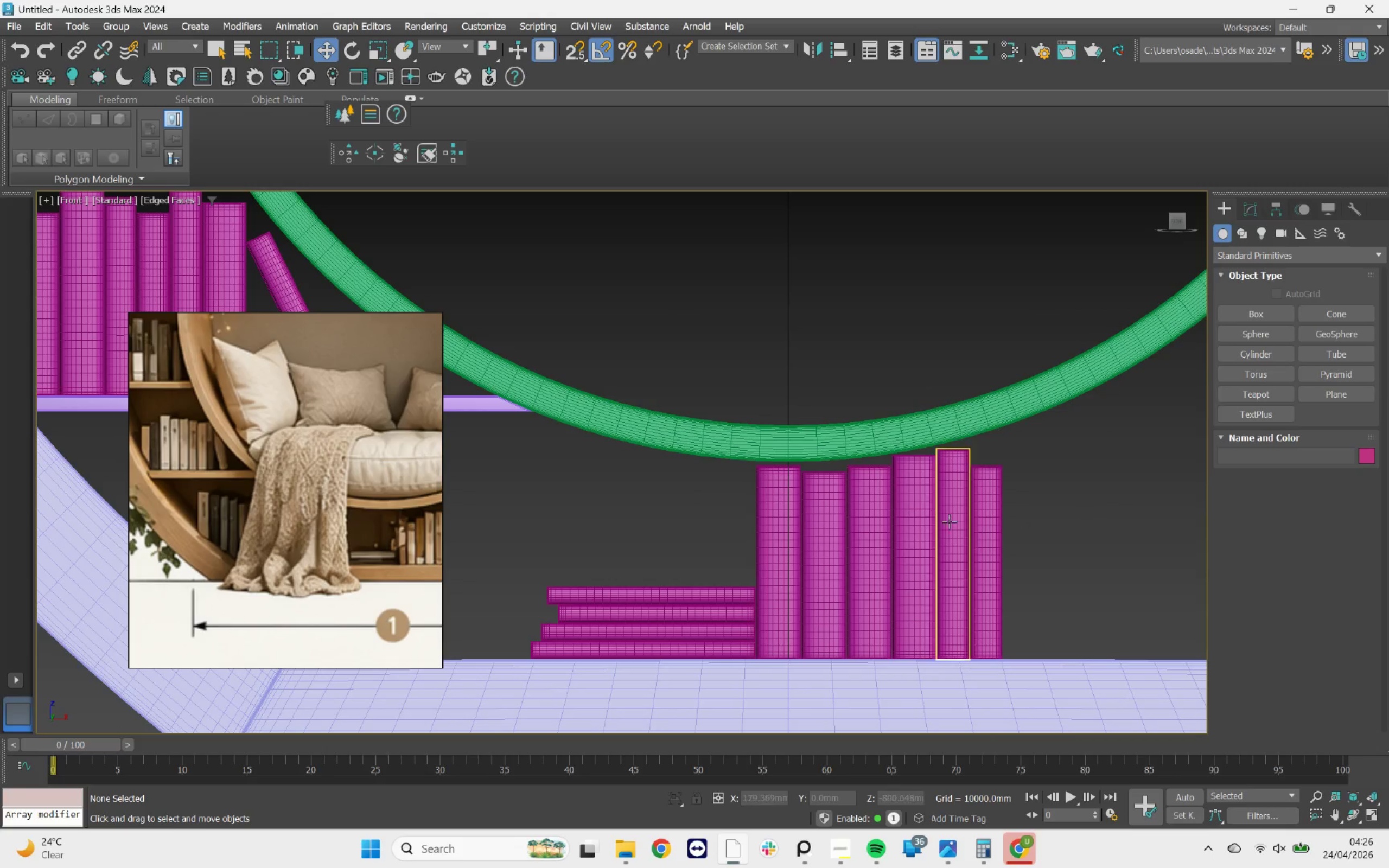 
scroll: coordinate [944, 522], scroll_direction: down, amount: 3.0
 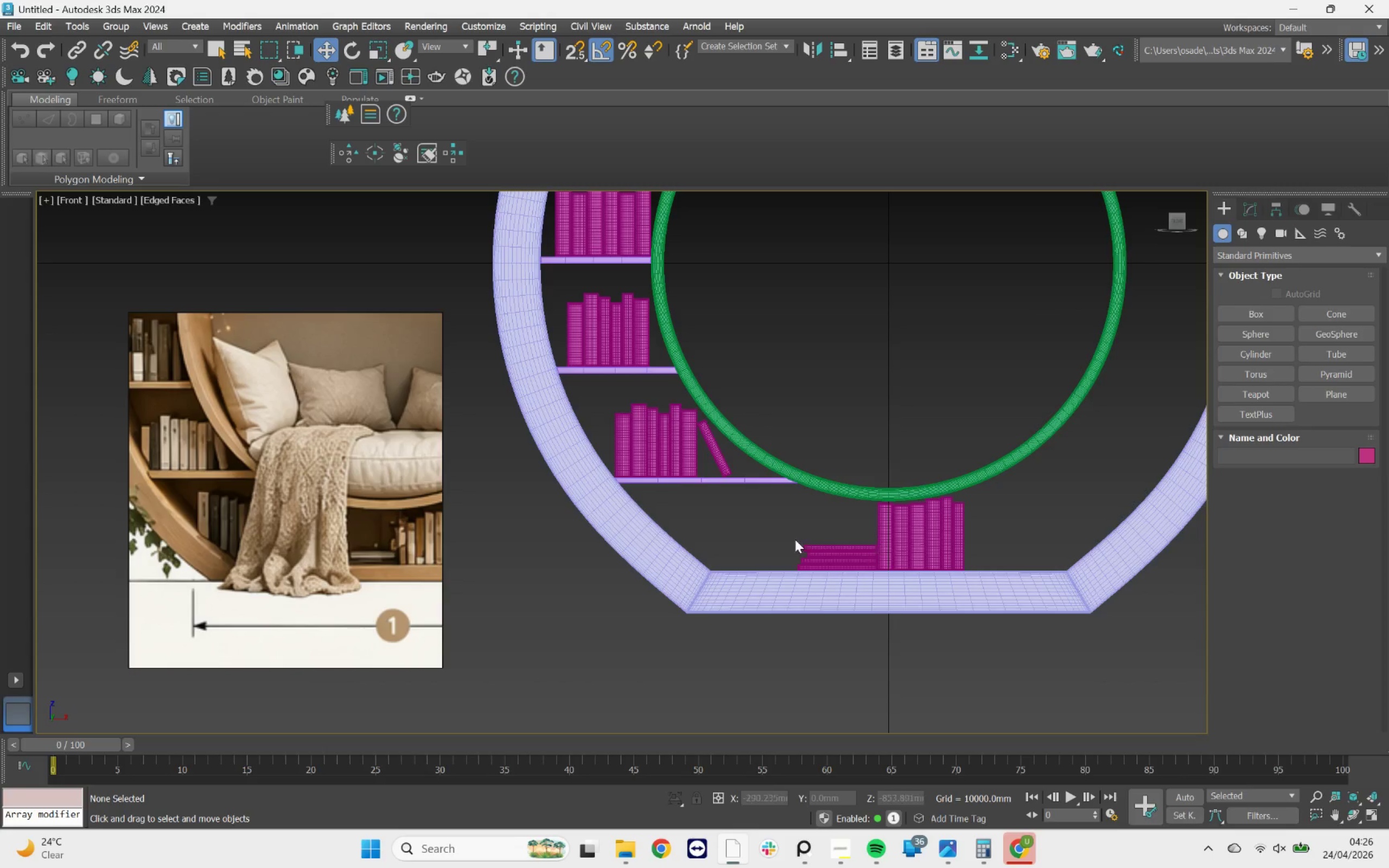 
wait(6.35)
 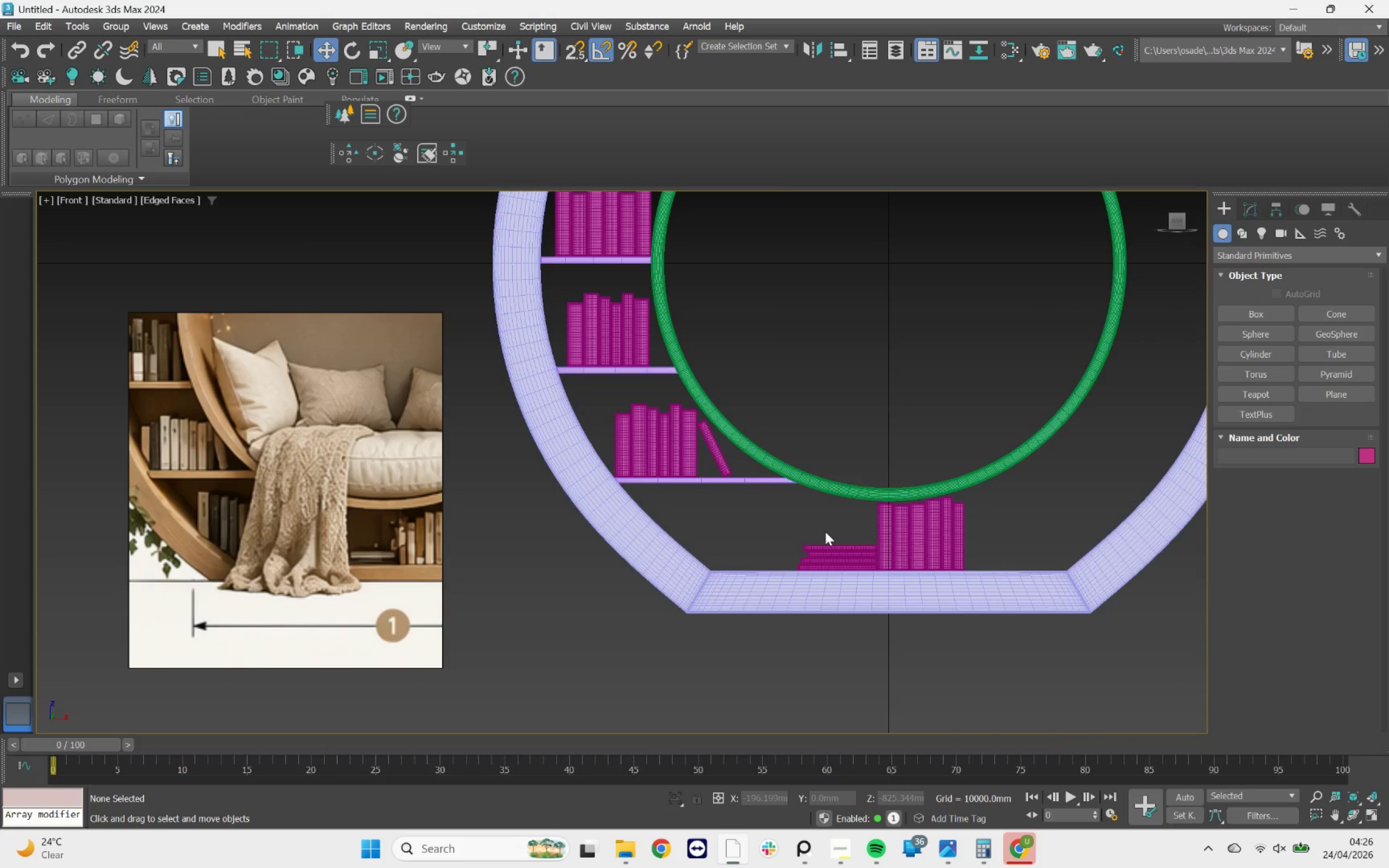 
scroll: coordinate [646, 446], scroll_direction: up, amount: 1.0
 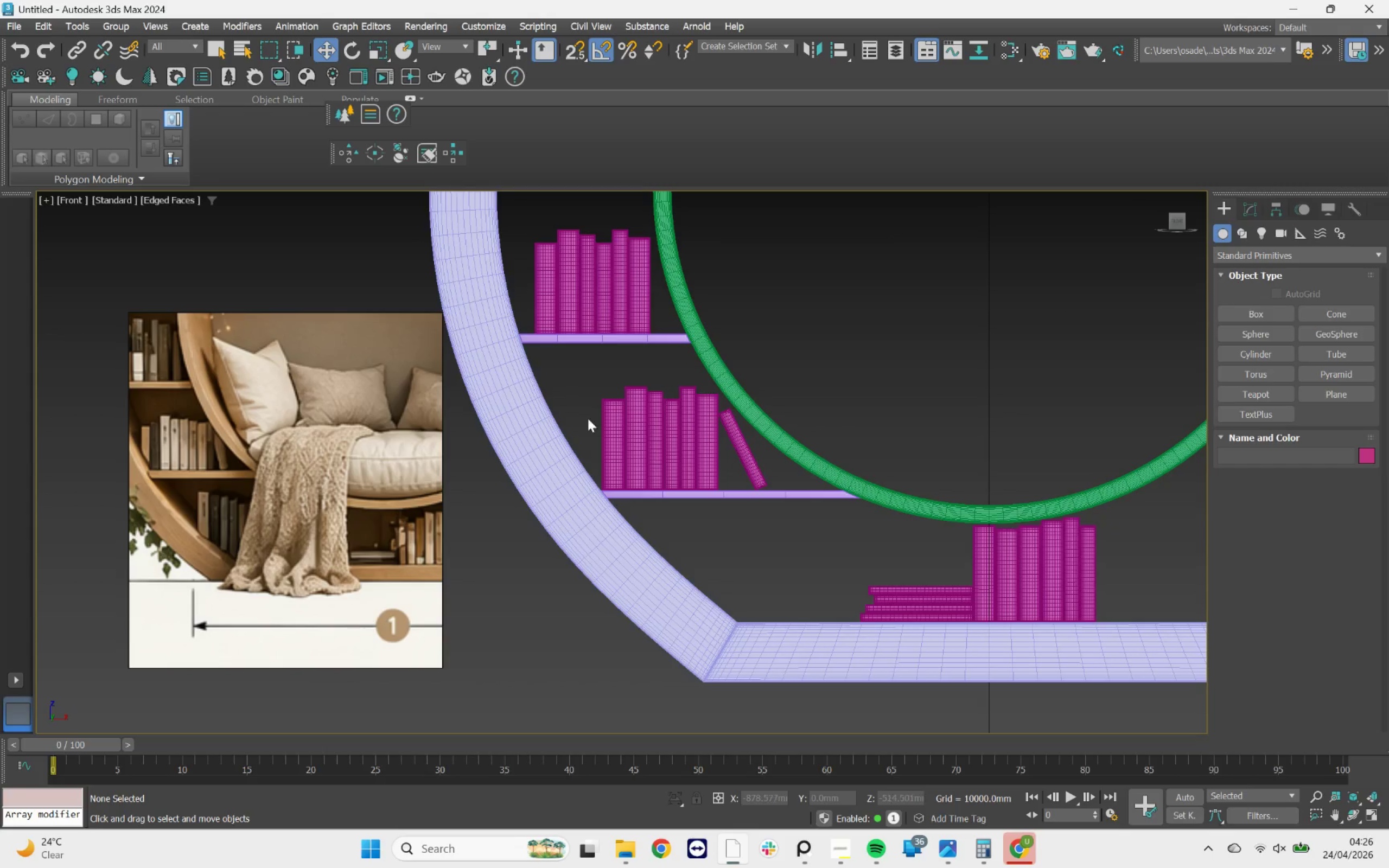 
left_click_drag(start_coordinate=[575, 429], to_coordinate=[732, 444])
 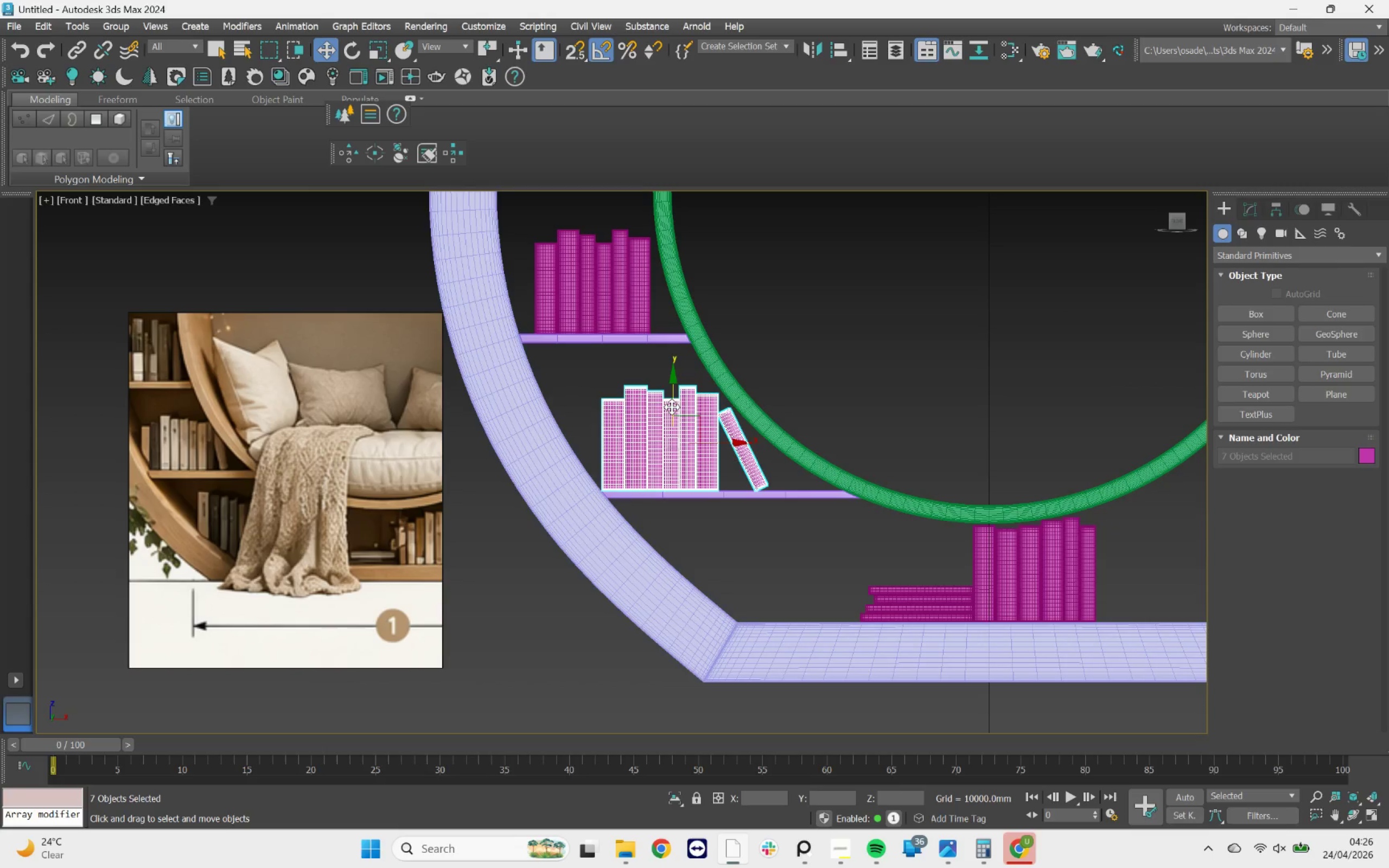 
hold_key(key=ShiftLeft, duration=2.28)
left_click_drag(start_coordinate=[672, 406], to_coordinate=[698, 535])
 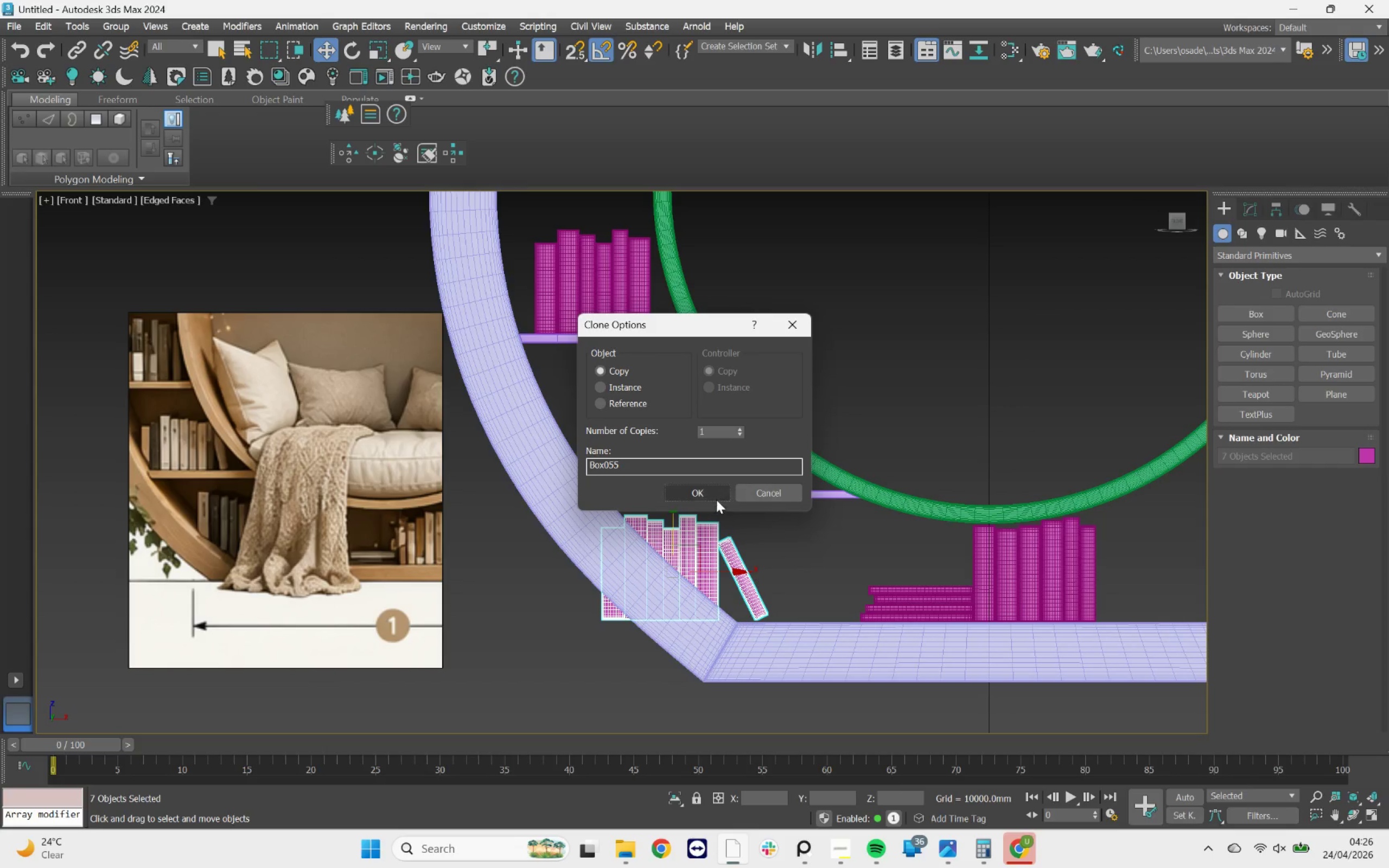 
left_click([716, 495])
 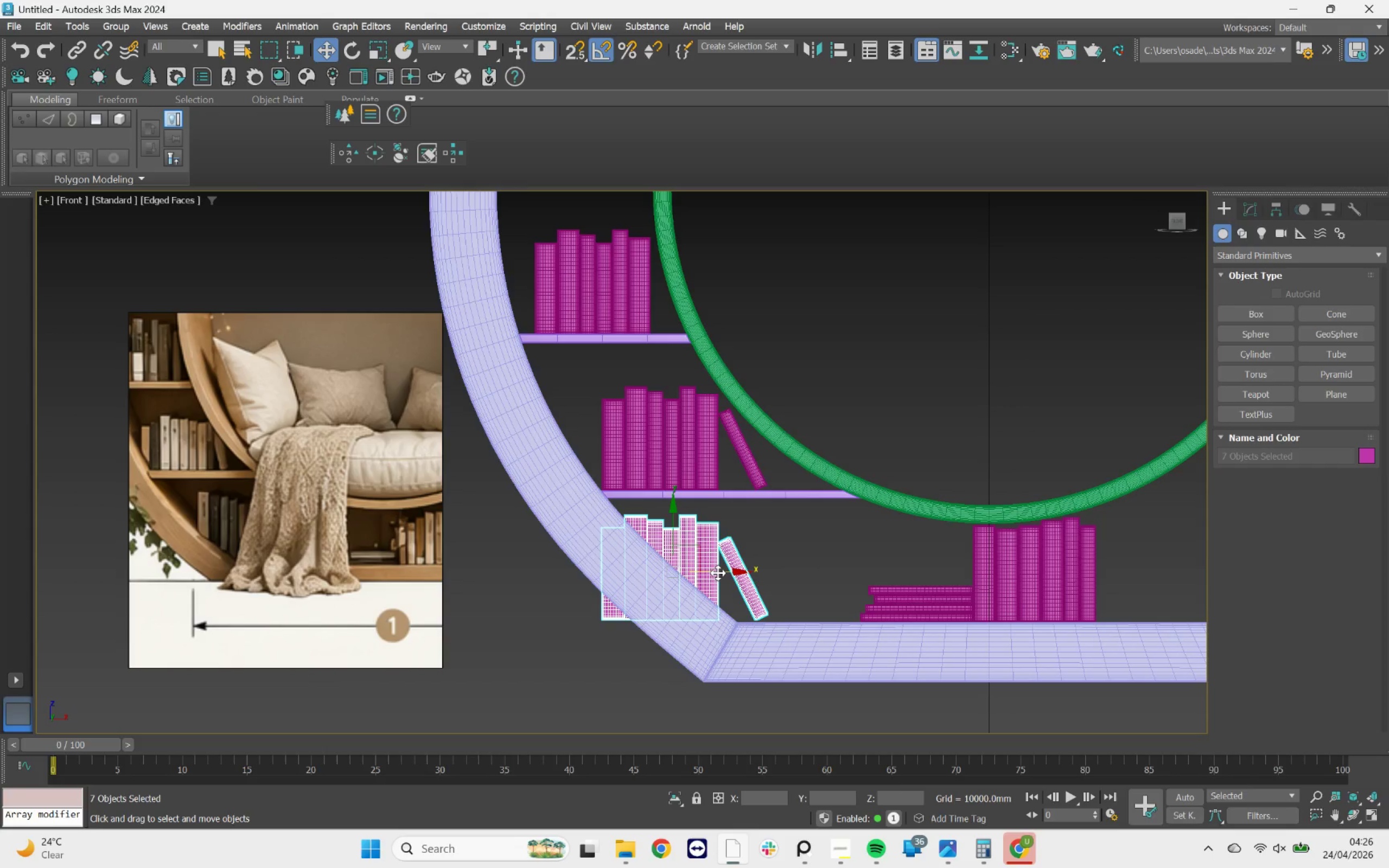 
left_click_drag(start_coordinate=[717, 573], to_coordinate=[813, 575])
 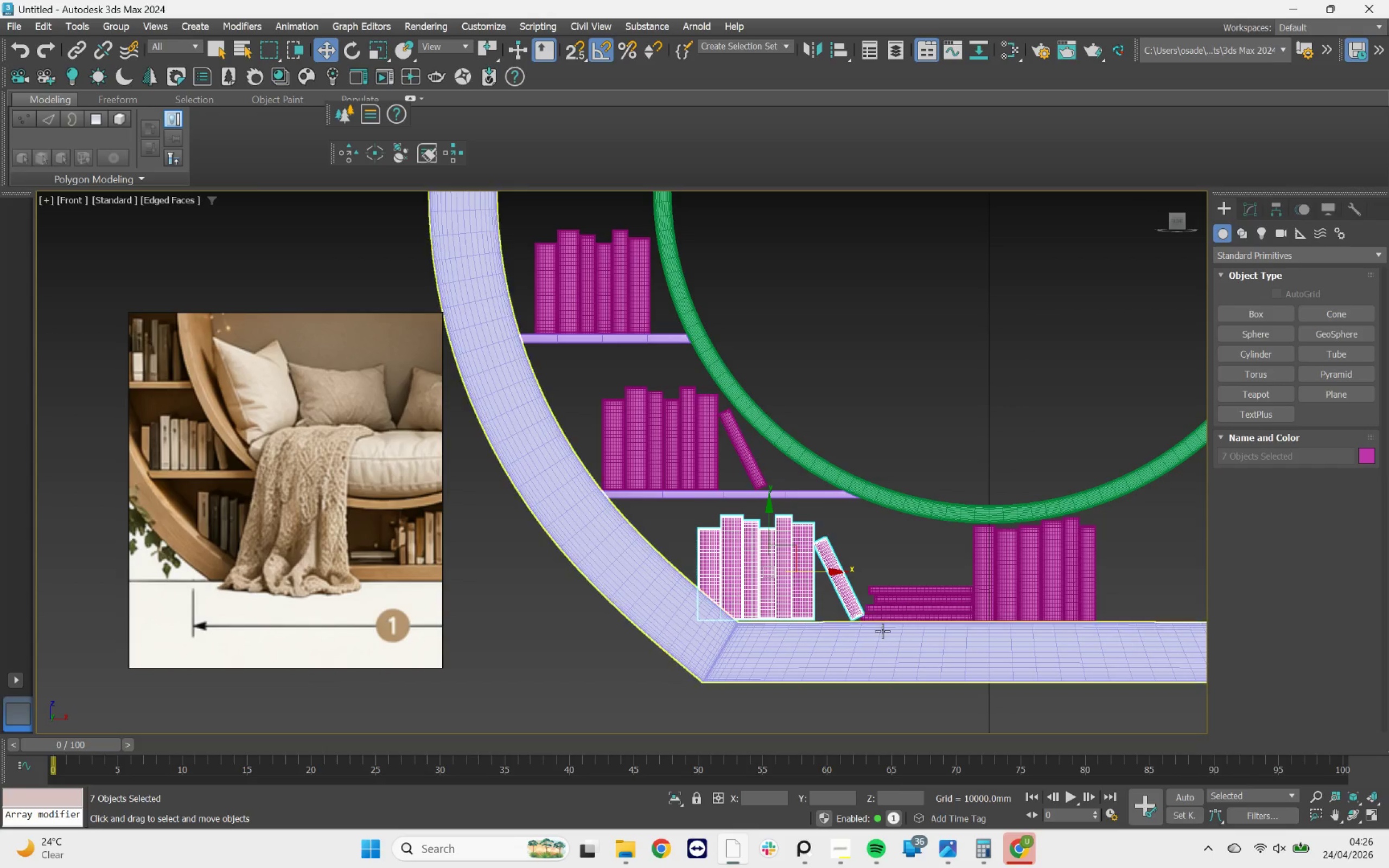 
scroll: coordinate [872, 633], scroll_direction: up, amount: 3.0
 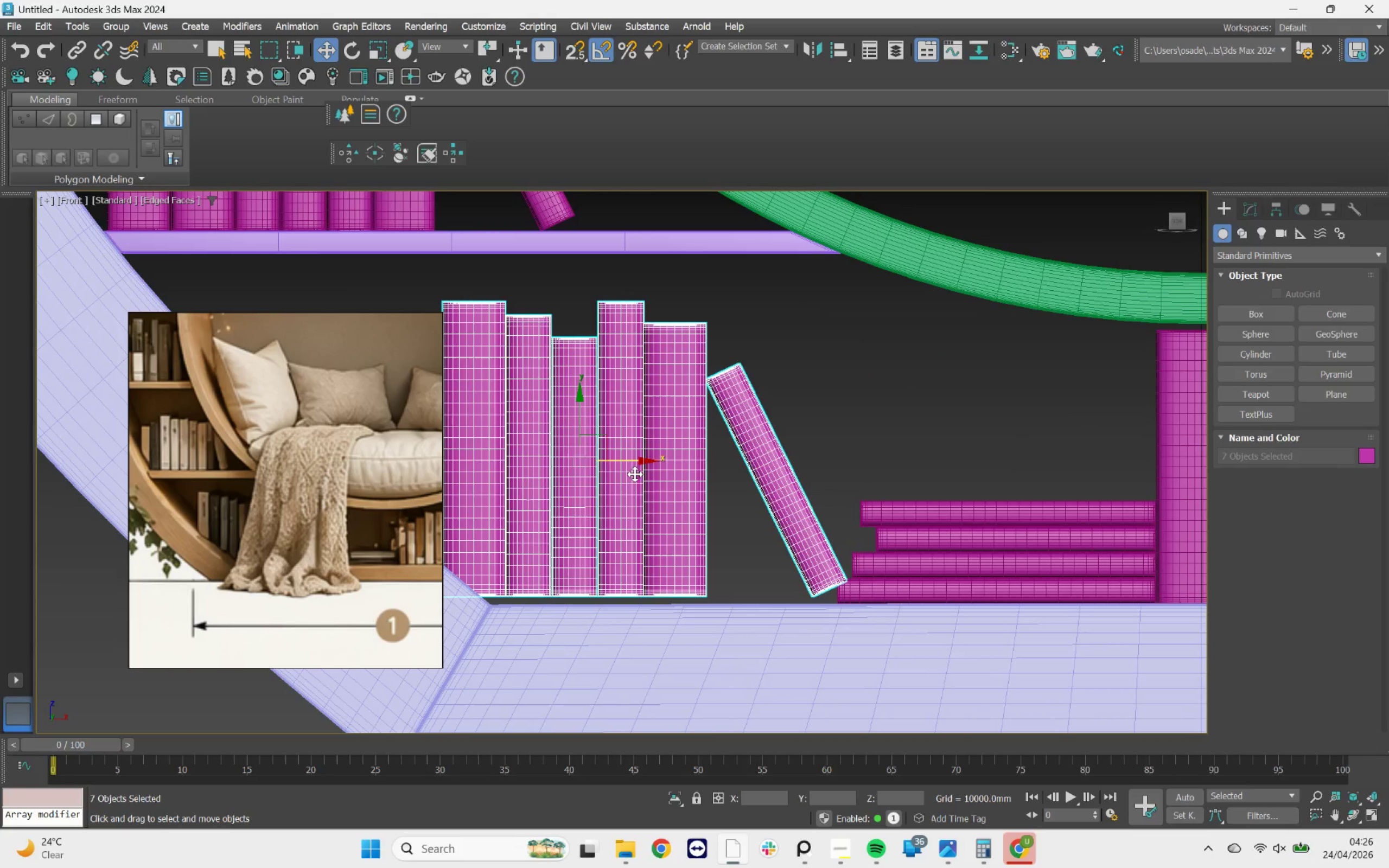 
left_click_drag(start_coordinate=[583, 421], to_coordinate=[579, 398])
 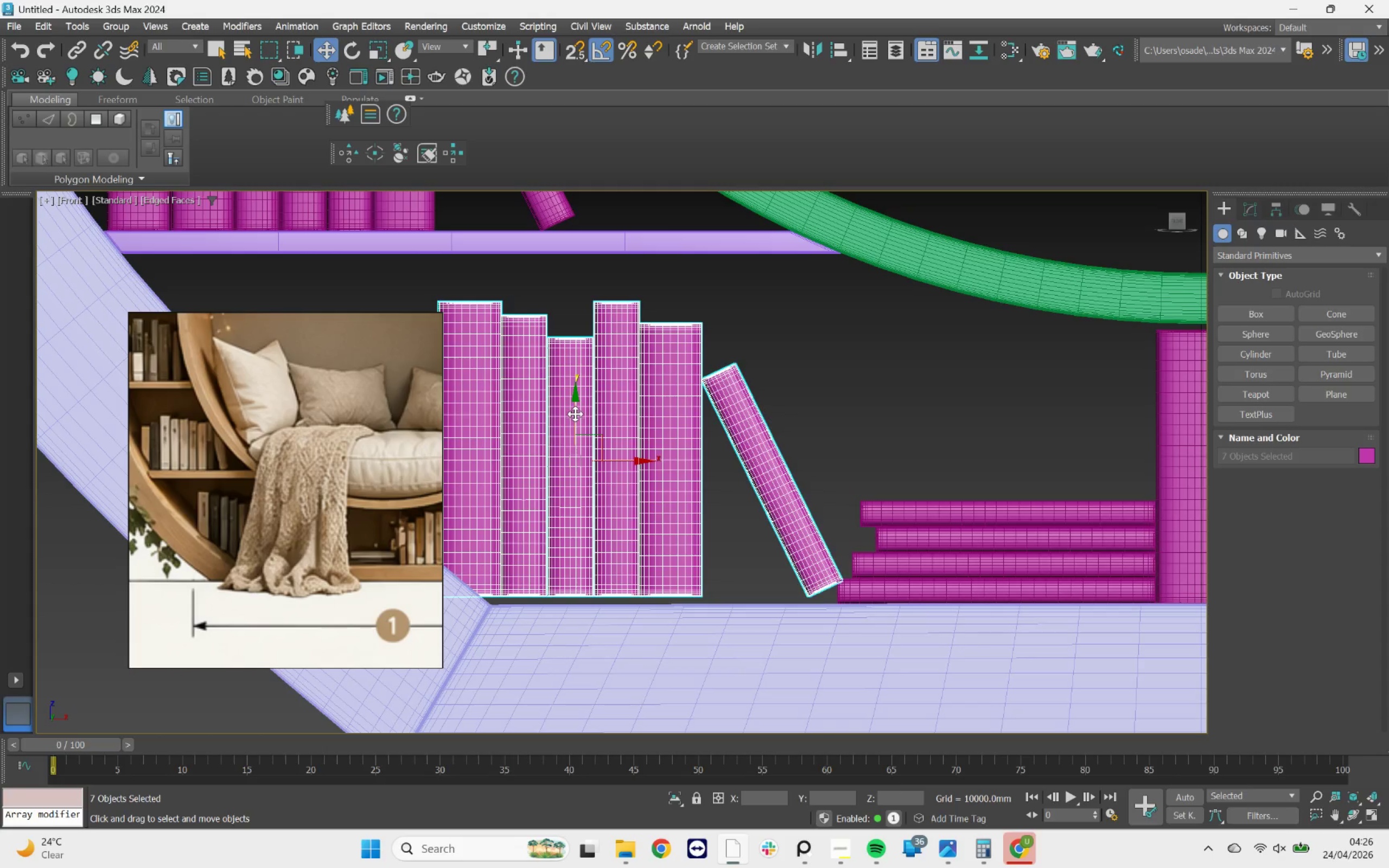 
left_click_drag(start_coordinate=[575, 414], to_coordinate=[578, 377])
 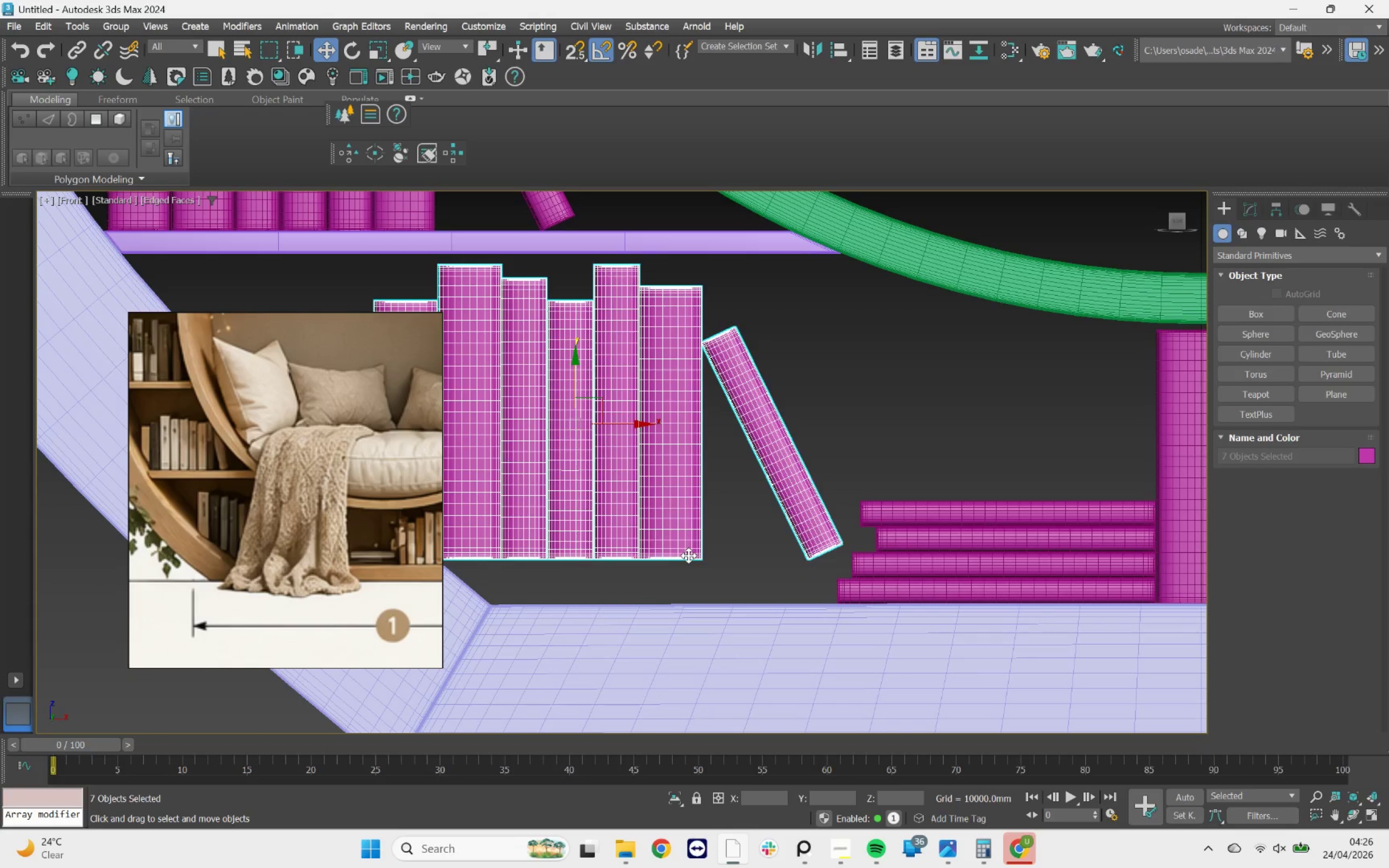 
key(S)
 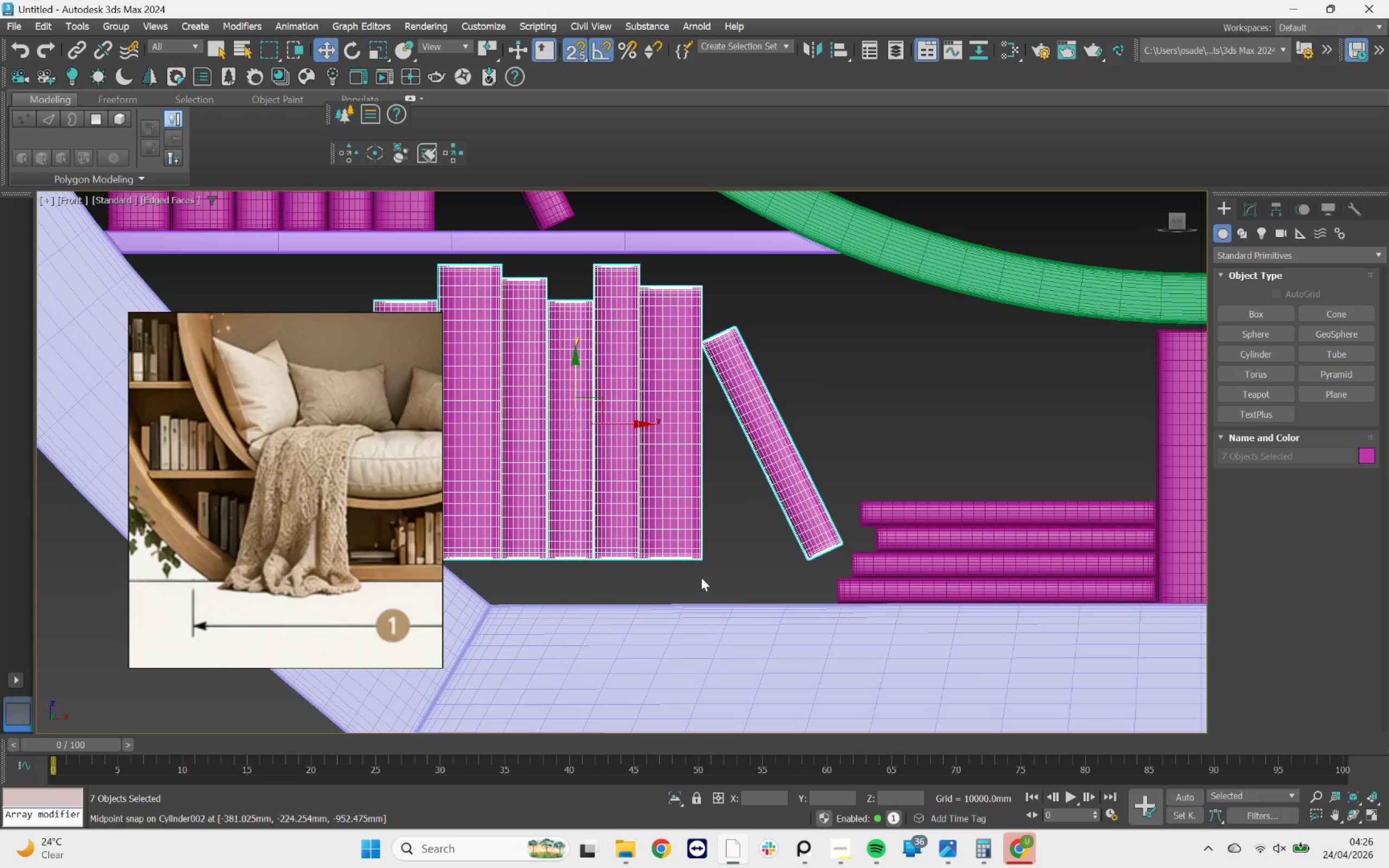 
scroll: coordinate [698, 572], scroll_direction: up, amount: 3.0
 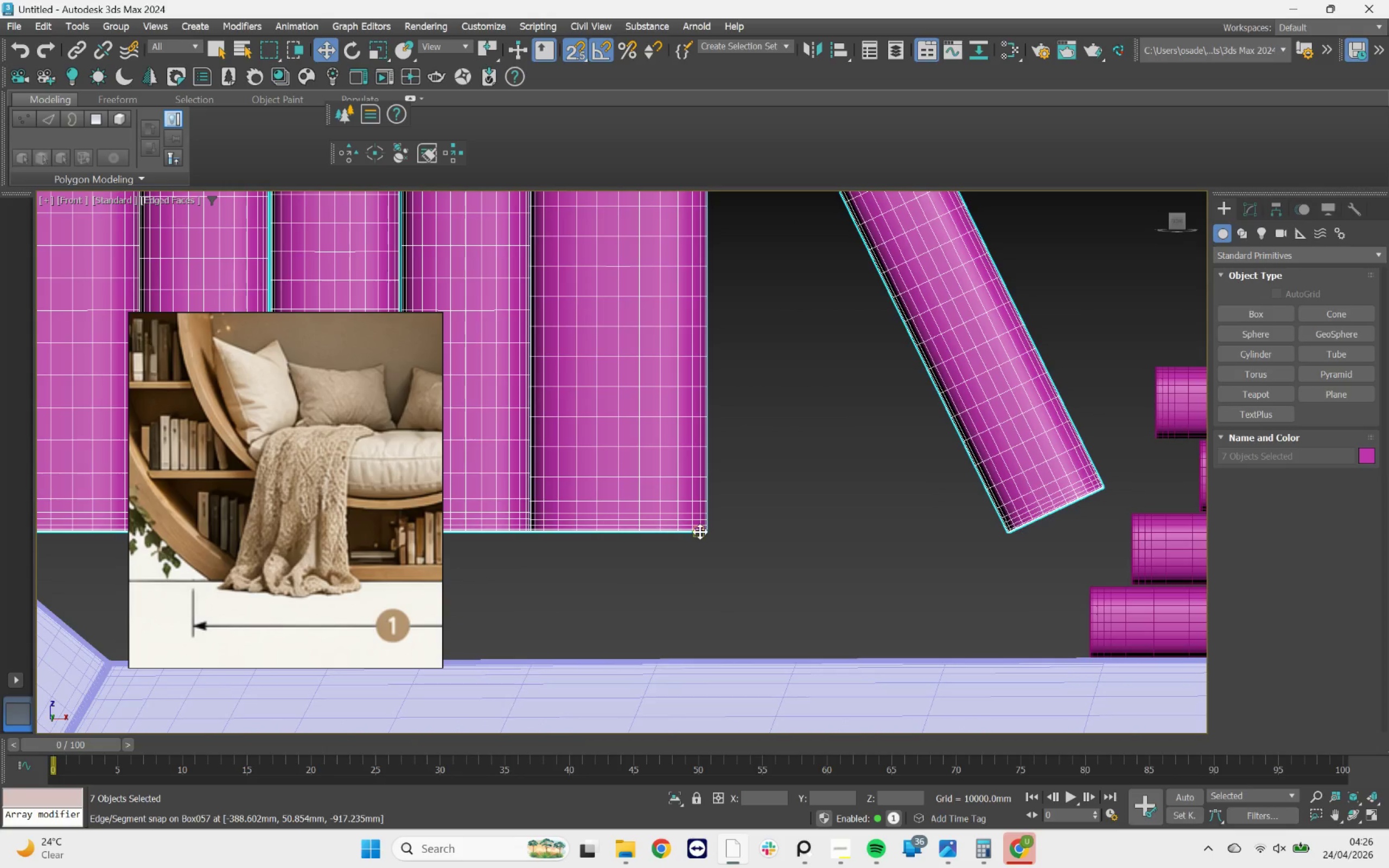 
left_click_drag(start_coordinate=[700, 532], to_coordinate=[670, 654])
 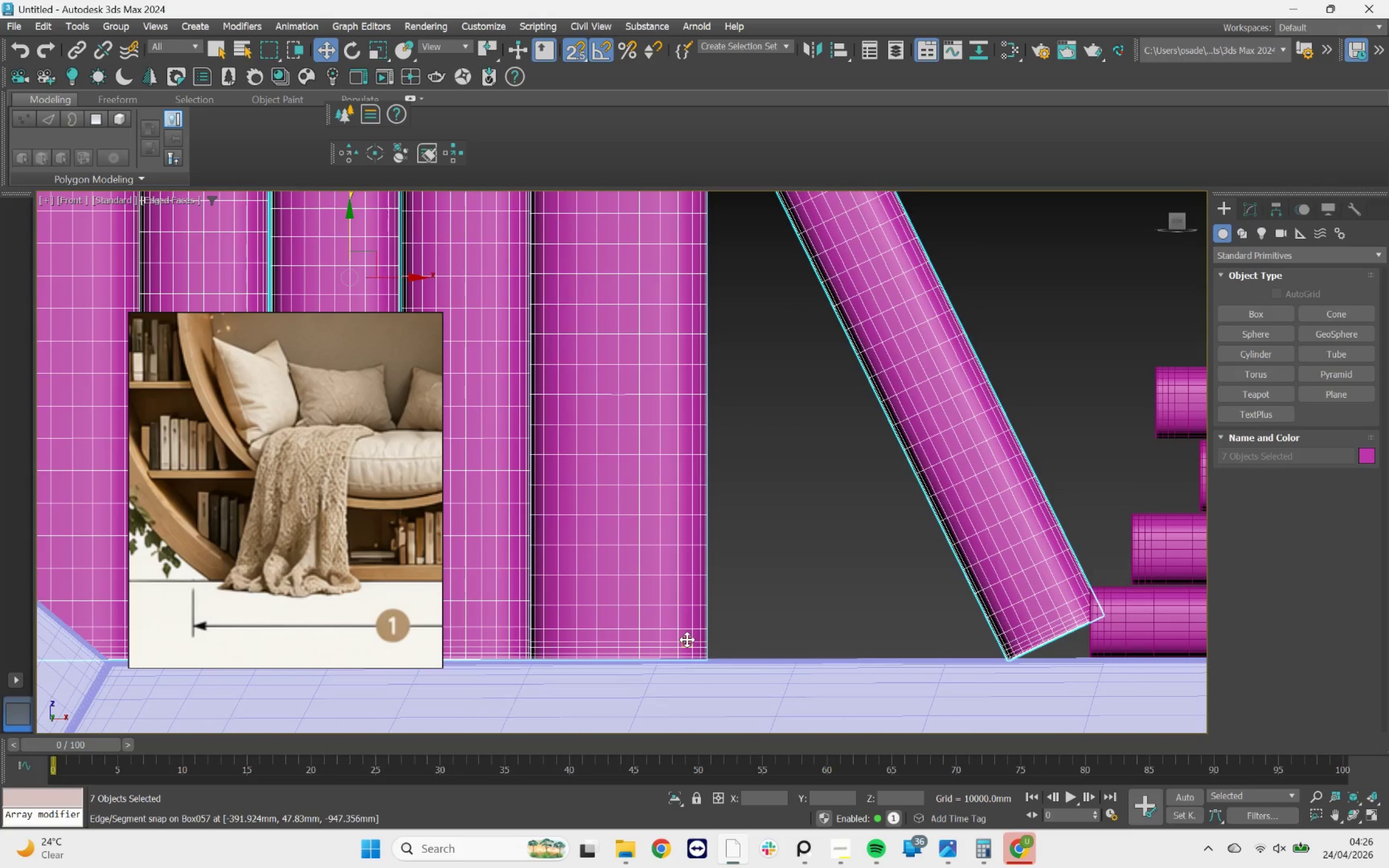 
scroll: coordinate [687, 637], scroll_direction: down, amount: 4.0
 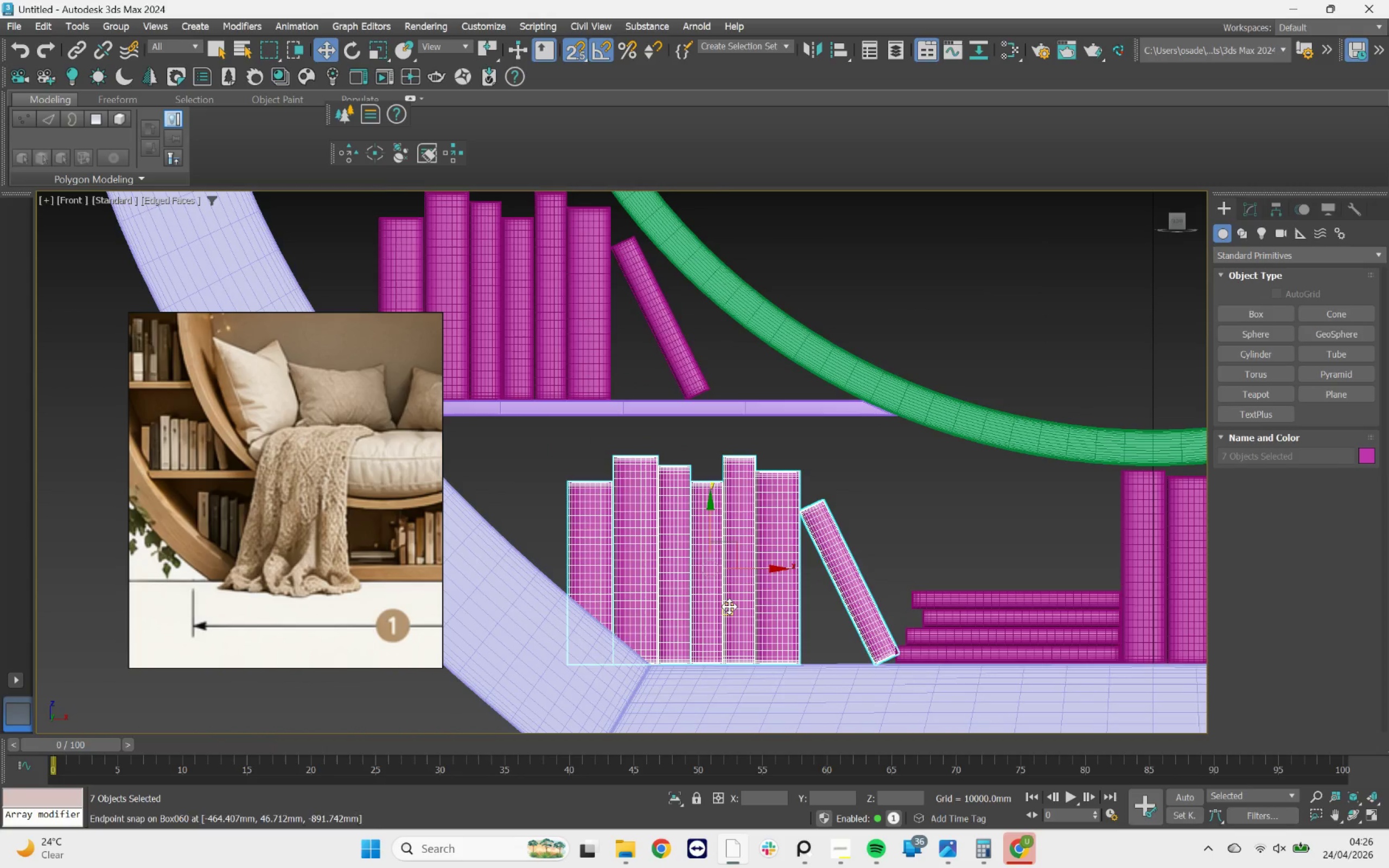 
key(S)
 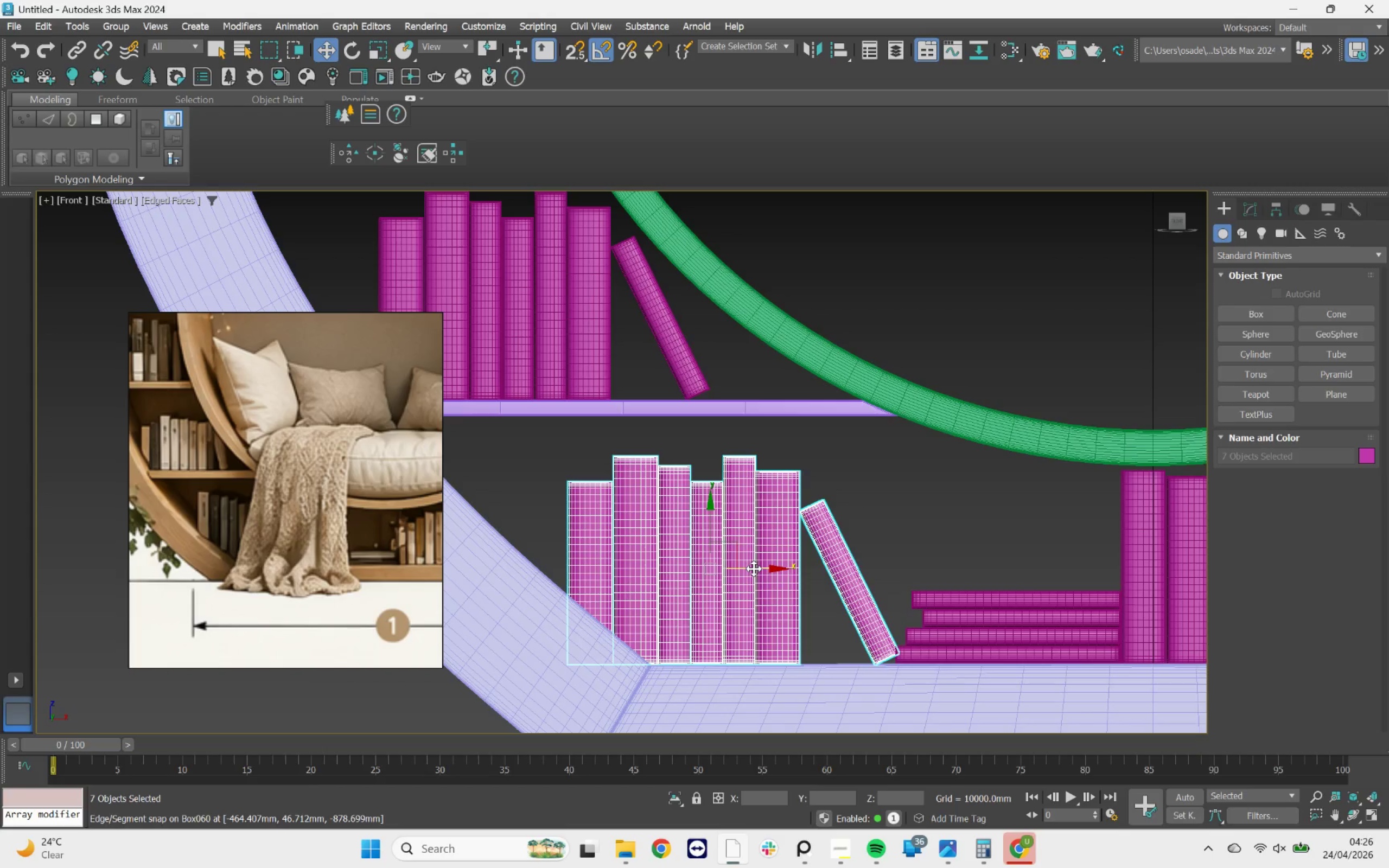 
key(A)
 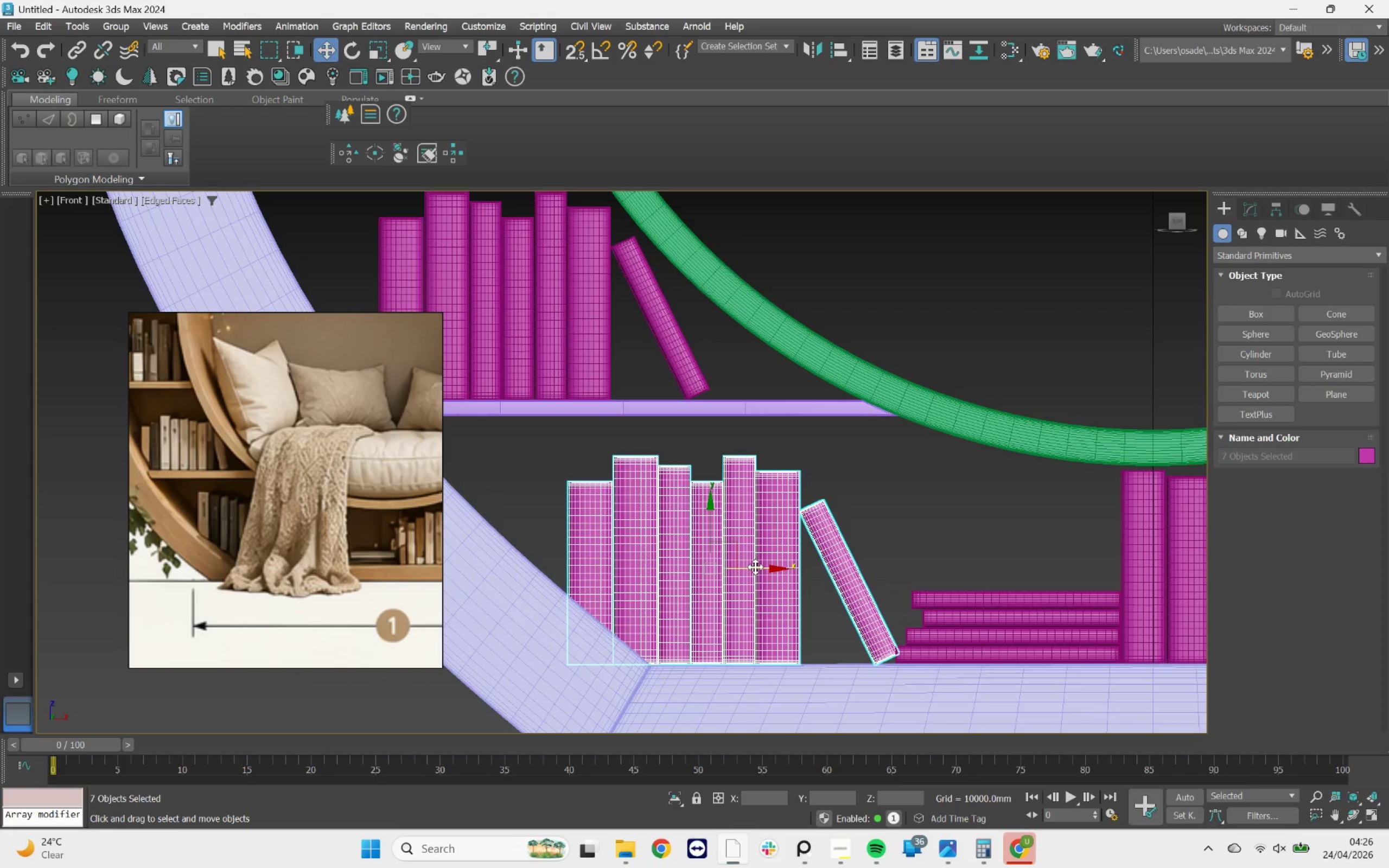 
left_click_drag(start_coordinate=[755, 567], to_coordinate=[848, 595])
 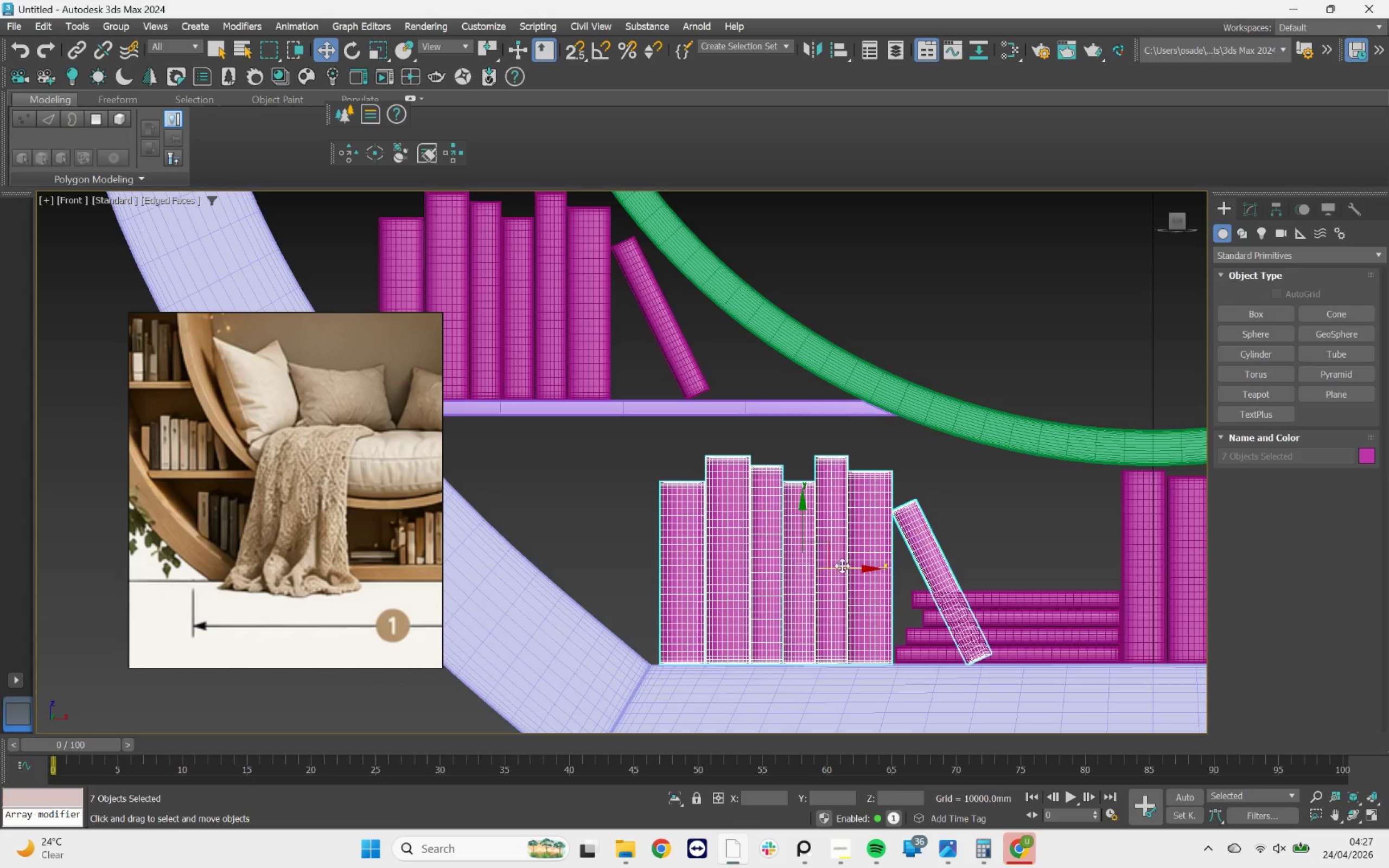 
left_click_drag(start_coordinate=[843, 569], to_coordinate=[834, 571])
 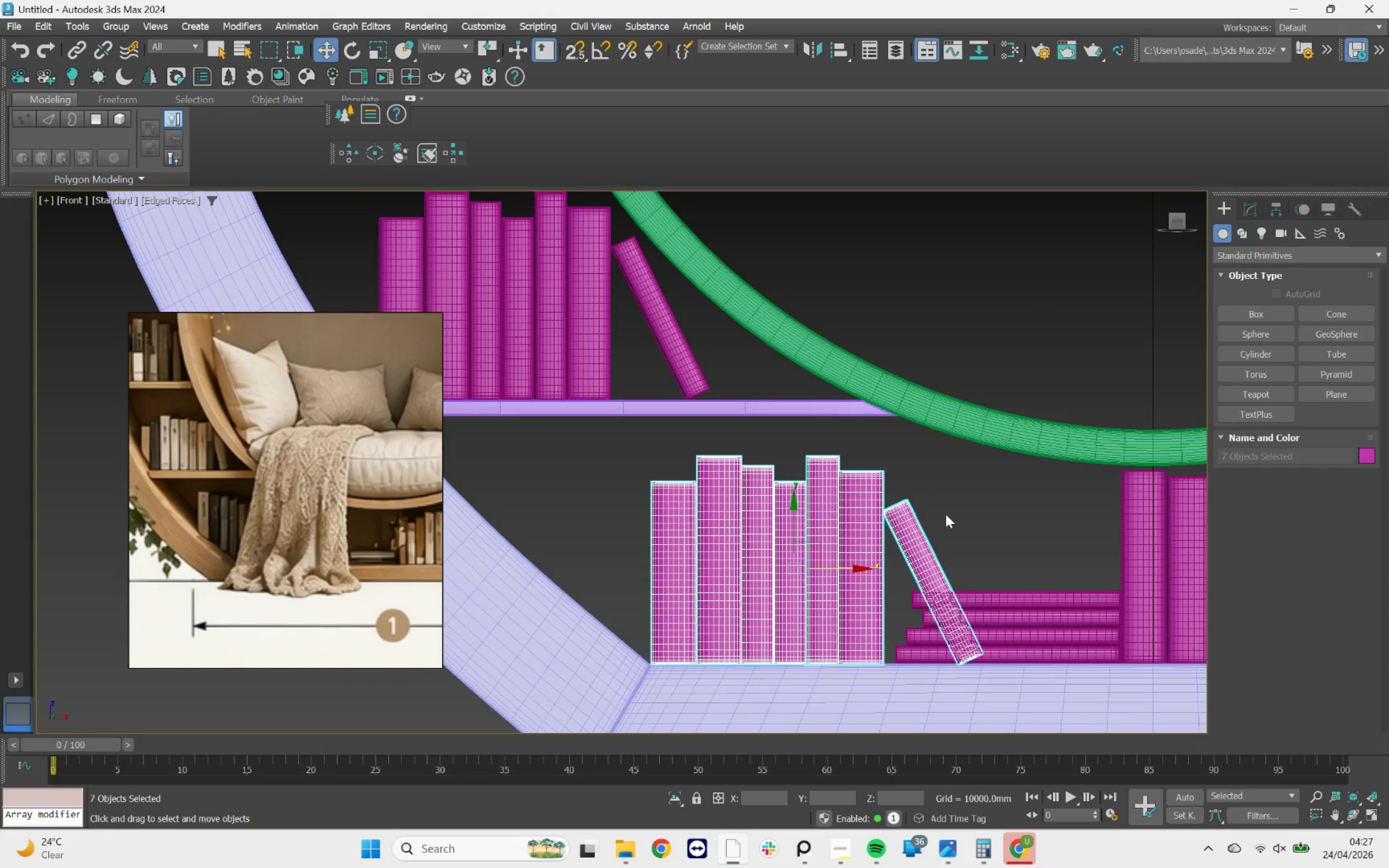 
left_click([948, 513])
 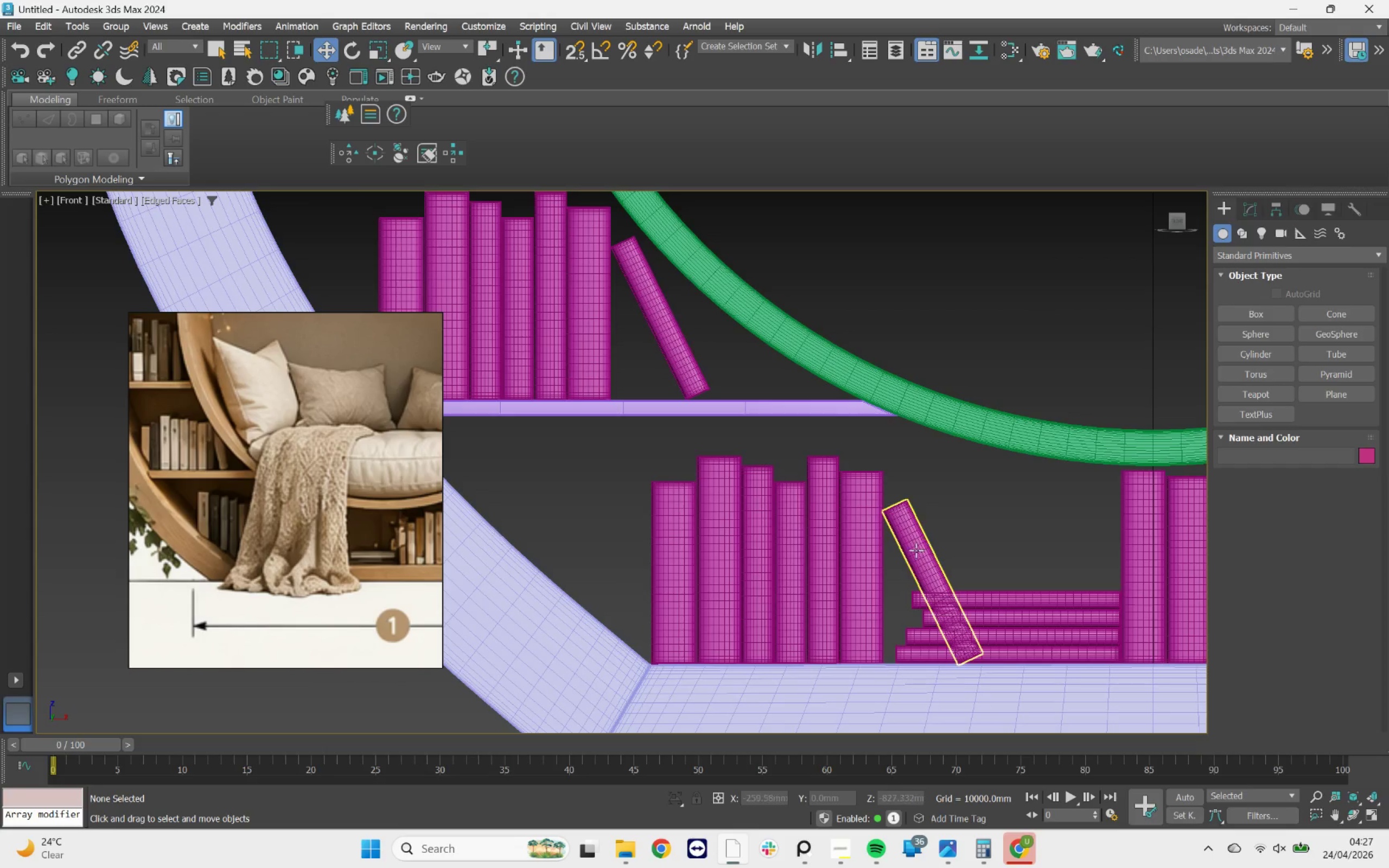 
left_click([915, 551])
 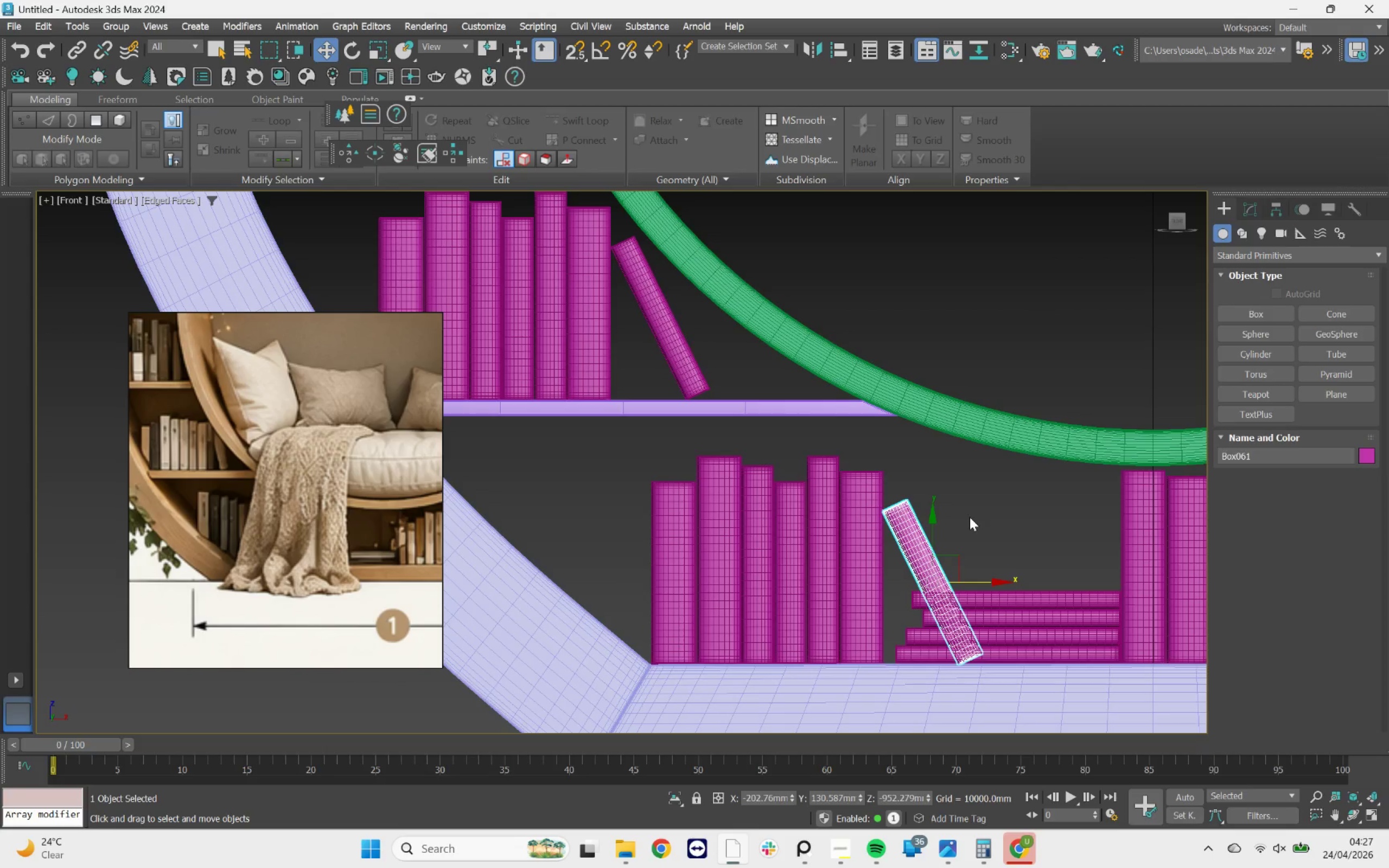 
key(Delete)
 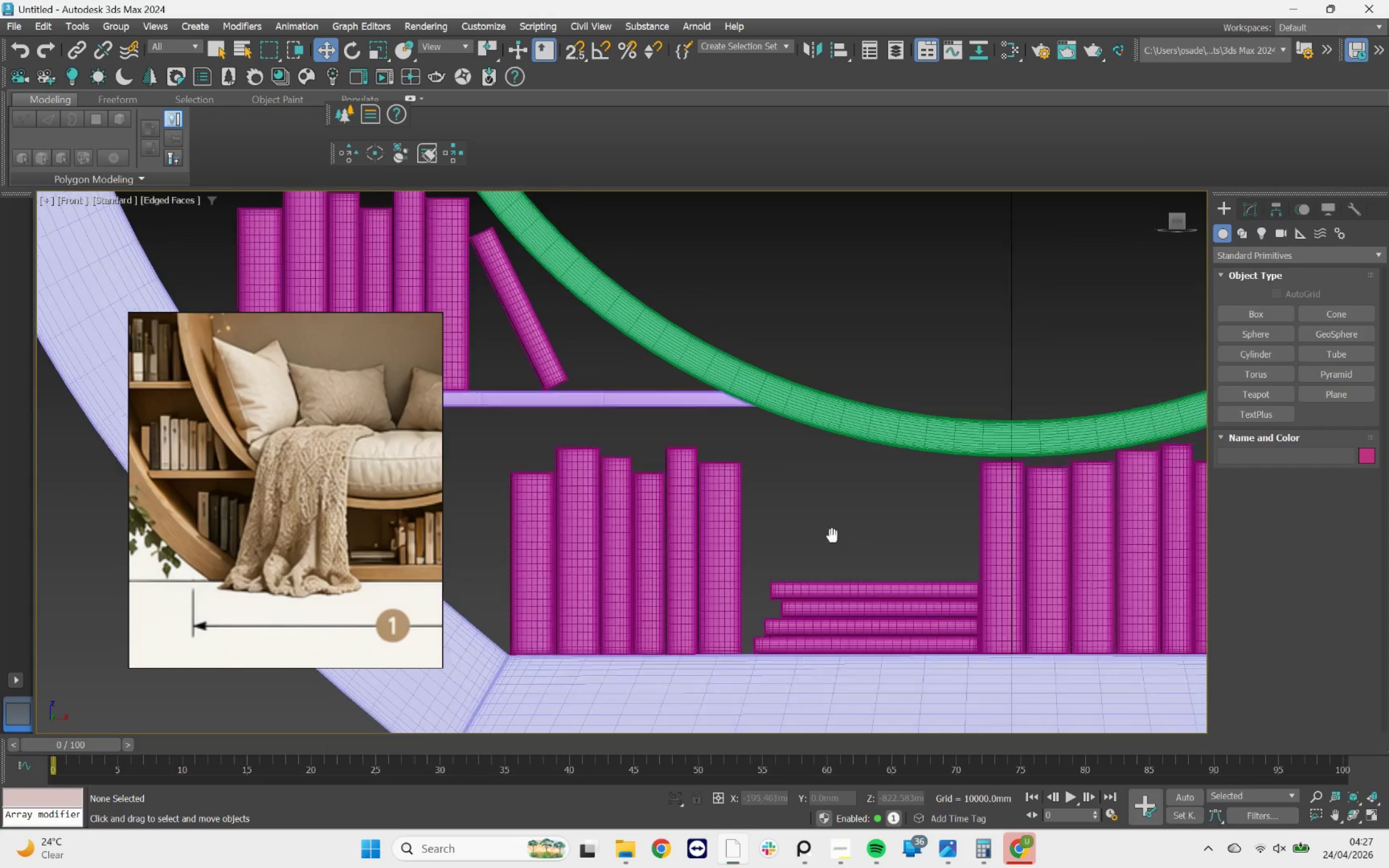 
scroll: coordinate [801, 538], scroll_direction: down, amount: 2.0
 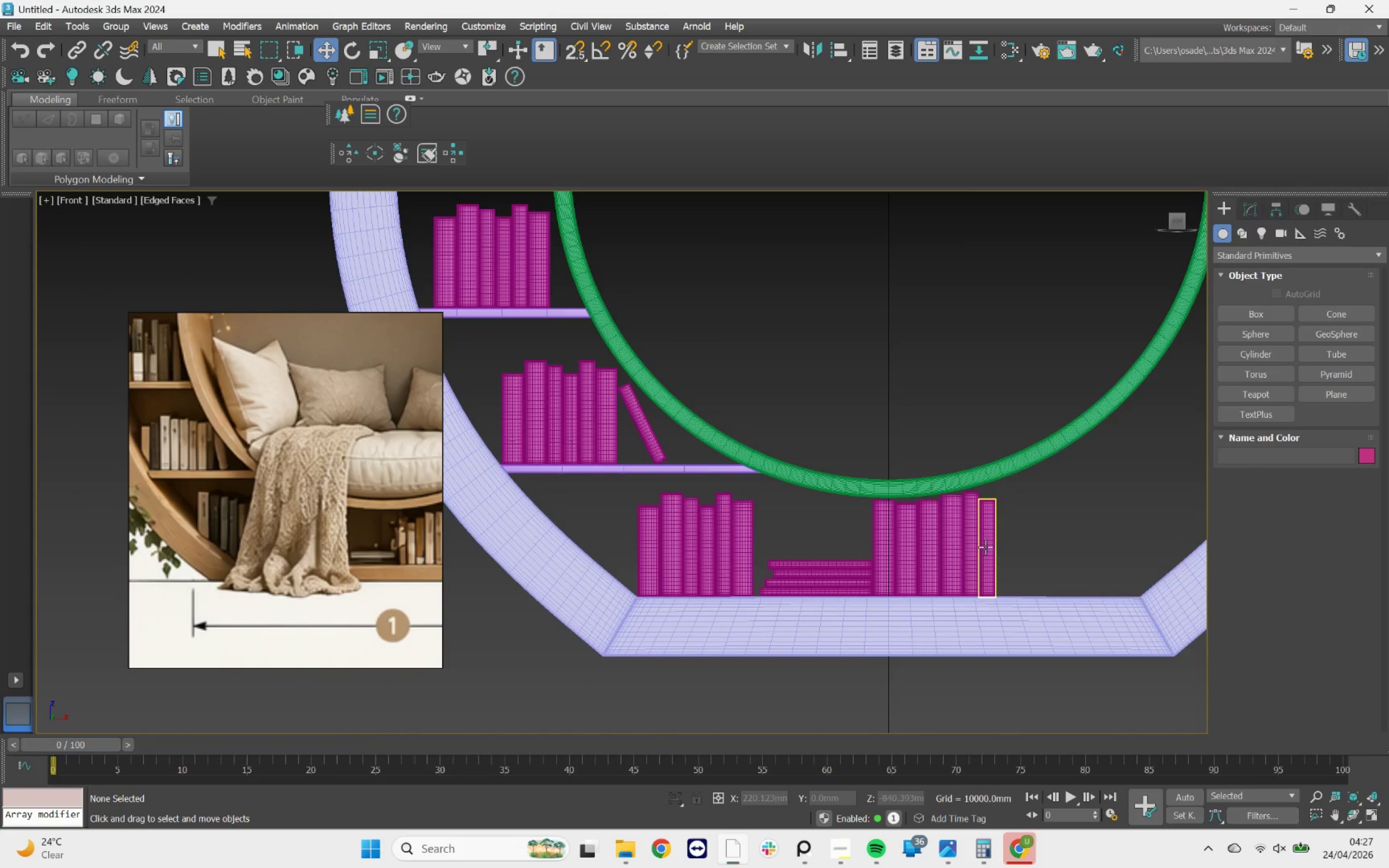 
left_click_drag(start_coordinate=[1074, 531], to_coordinate=[748, 609])
 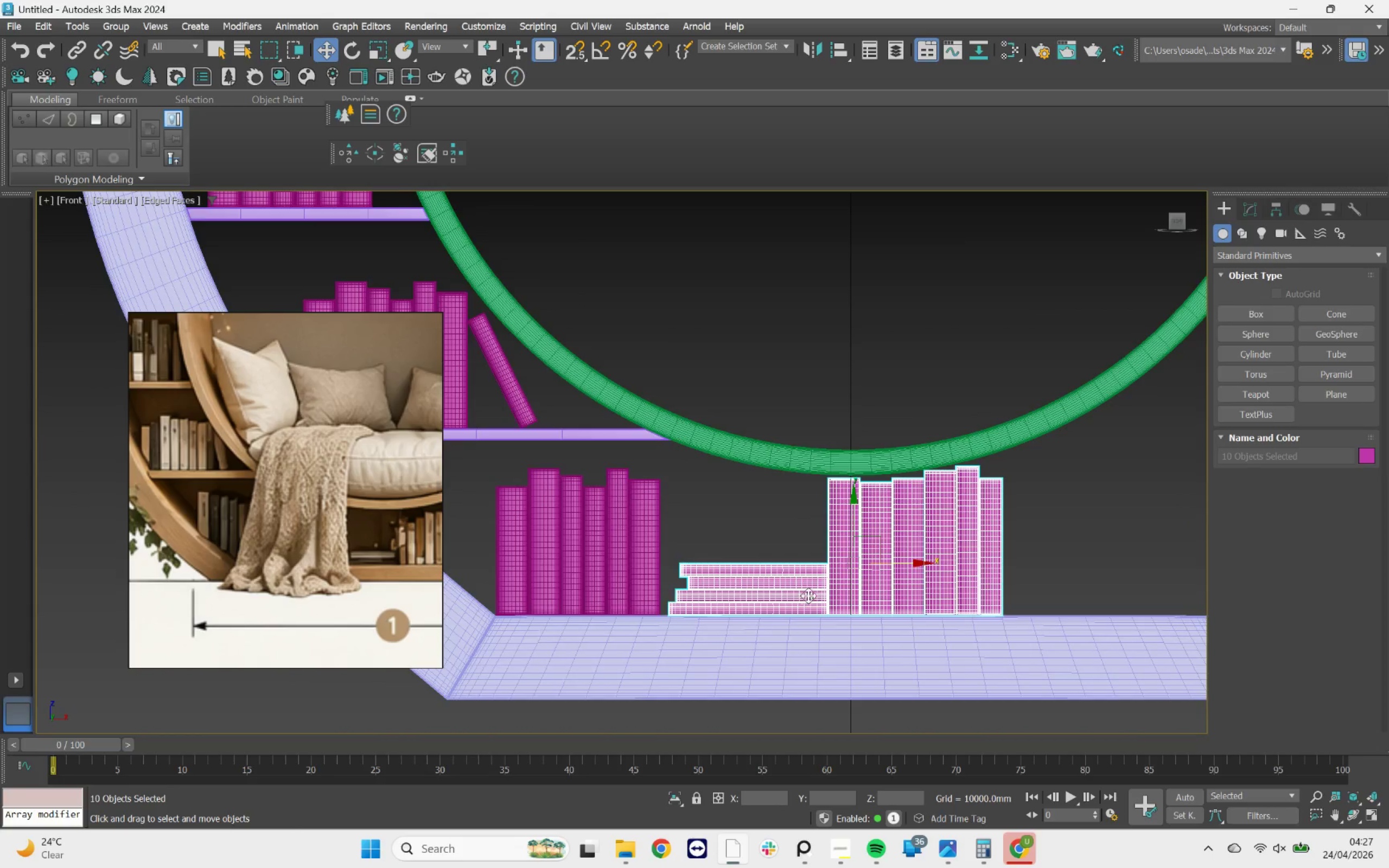 
scroll: coordinate [813, 589], scroll_direction: up, amount: 4.0
 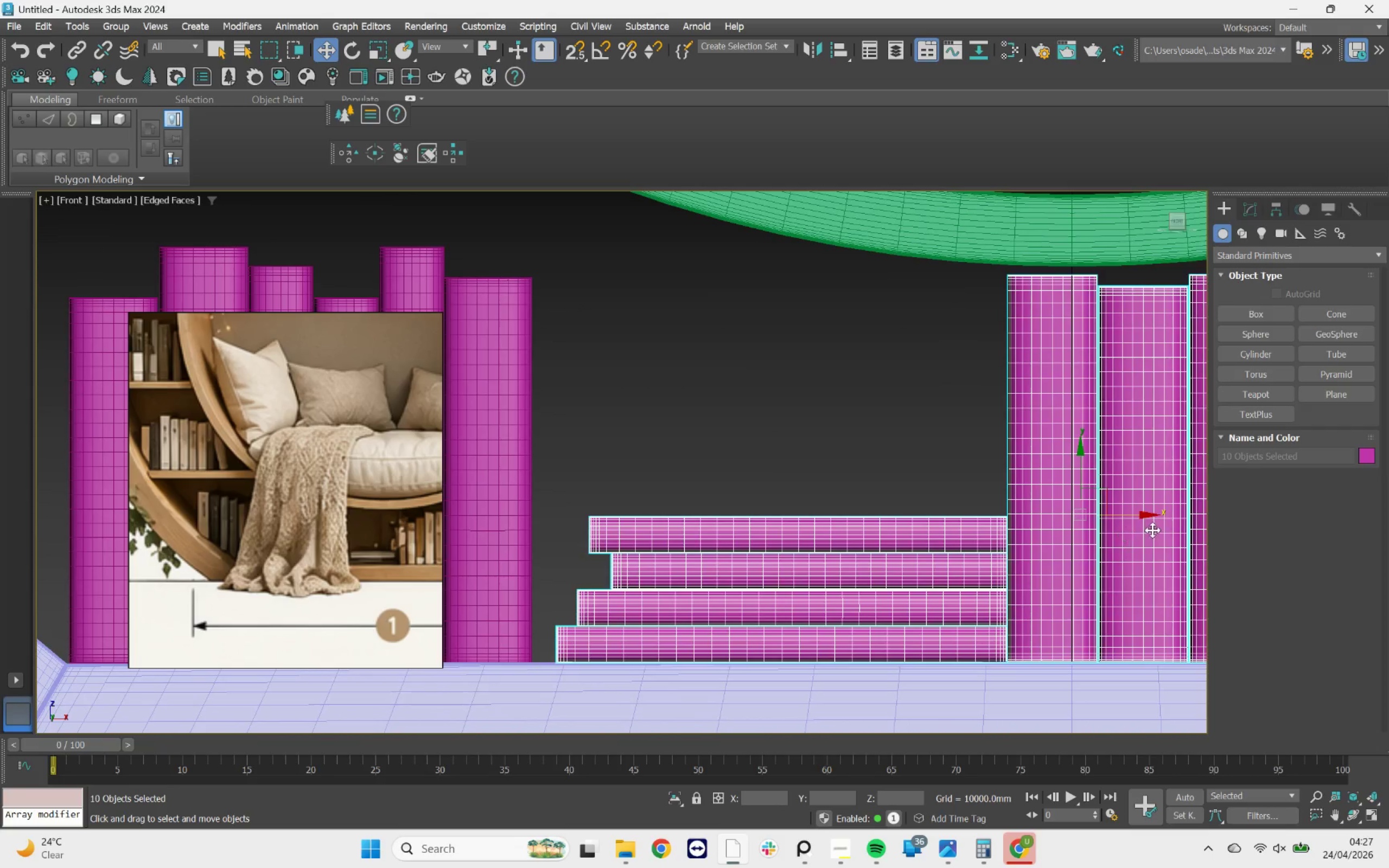 
left_click_drag(start_coordinate=[1126, 515], to_coordinate=[1103, 505])
 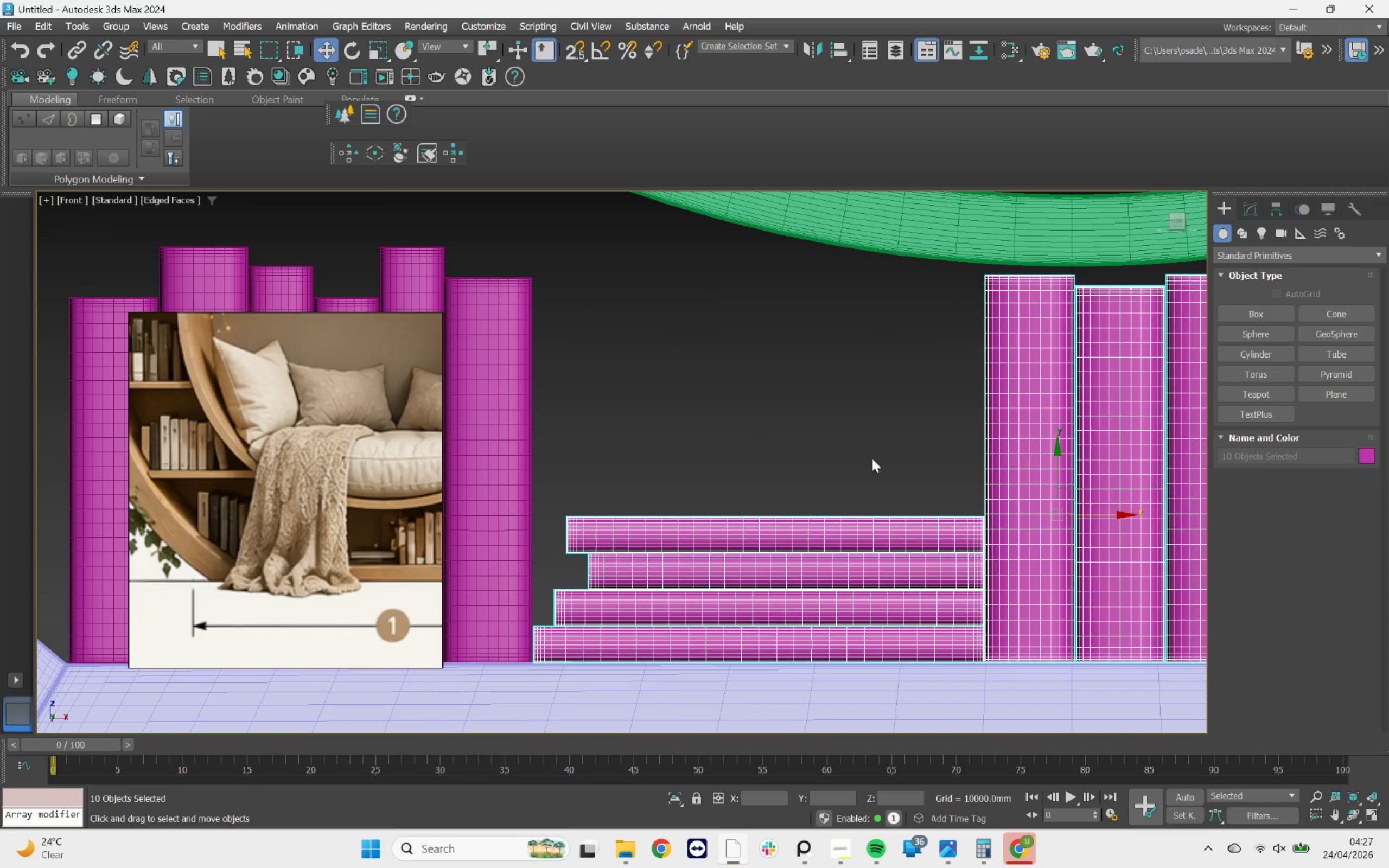 
left_click([863, 458])
 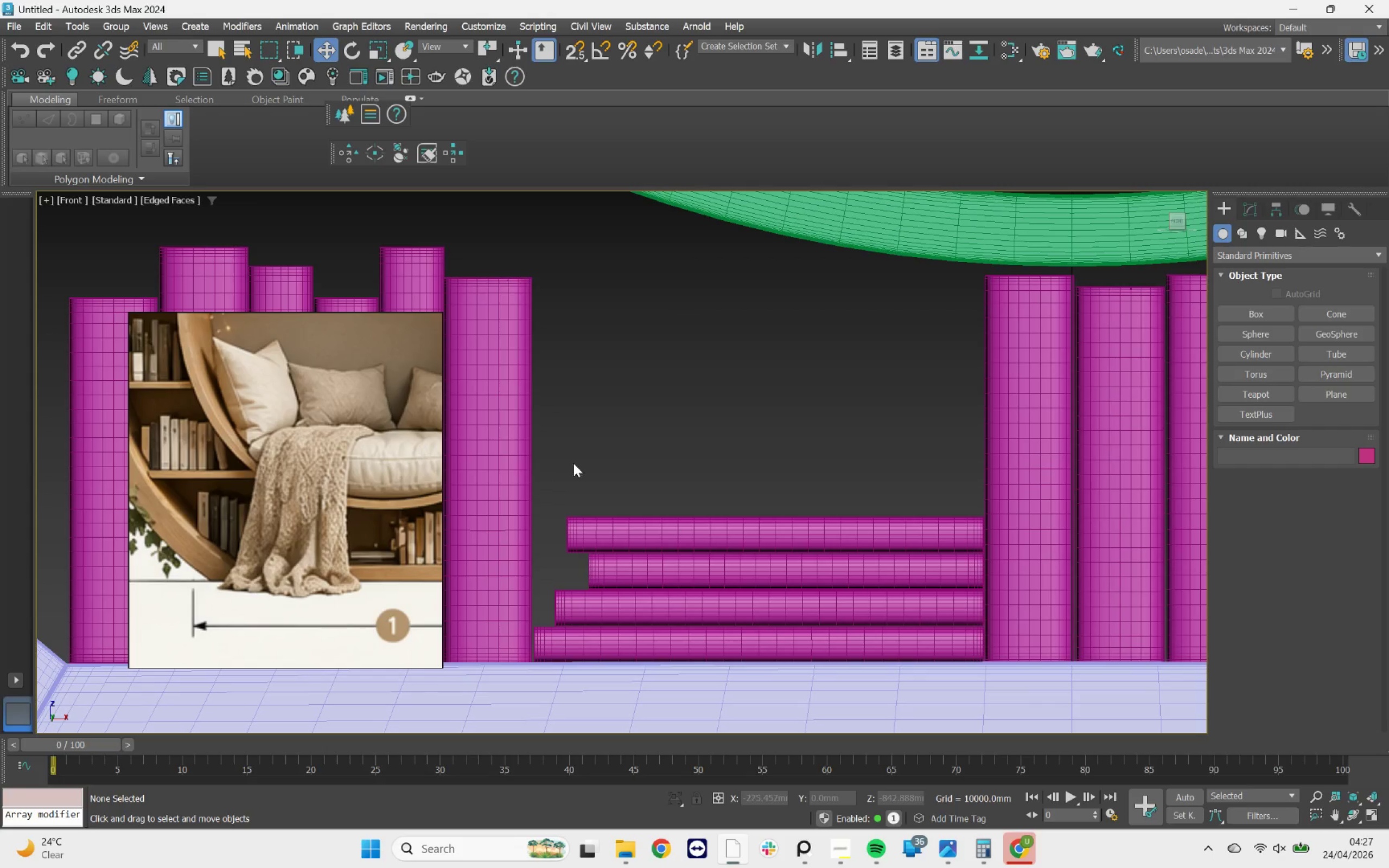 
scroll: coordinate [751, 445], scroll_direction: down, amount: 2.0
 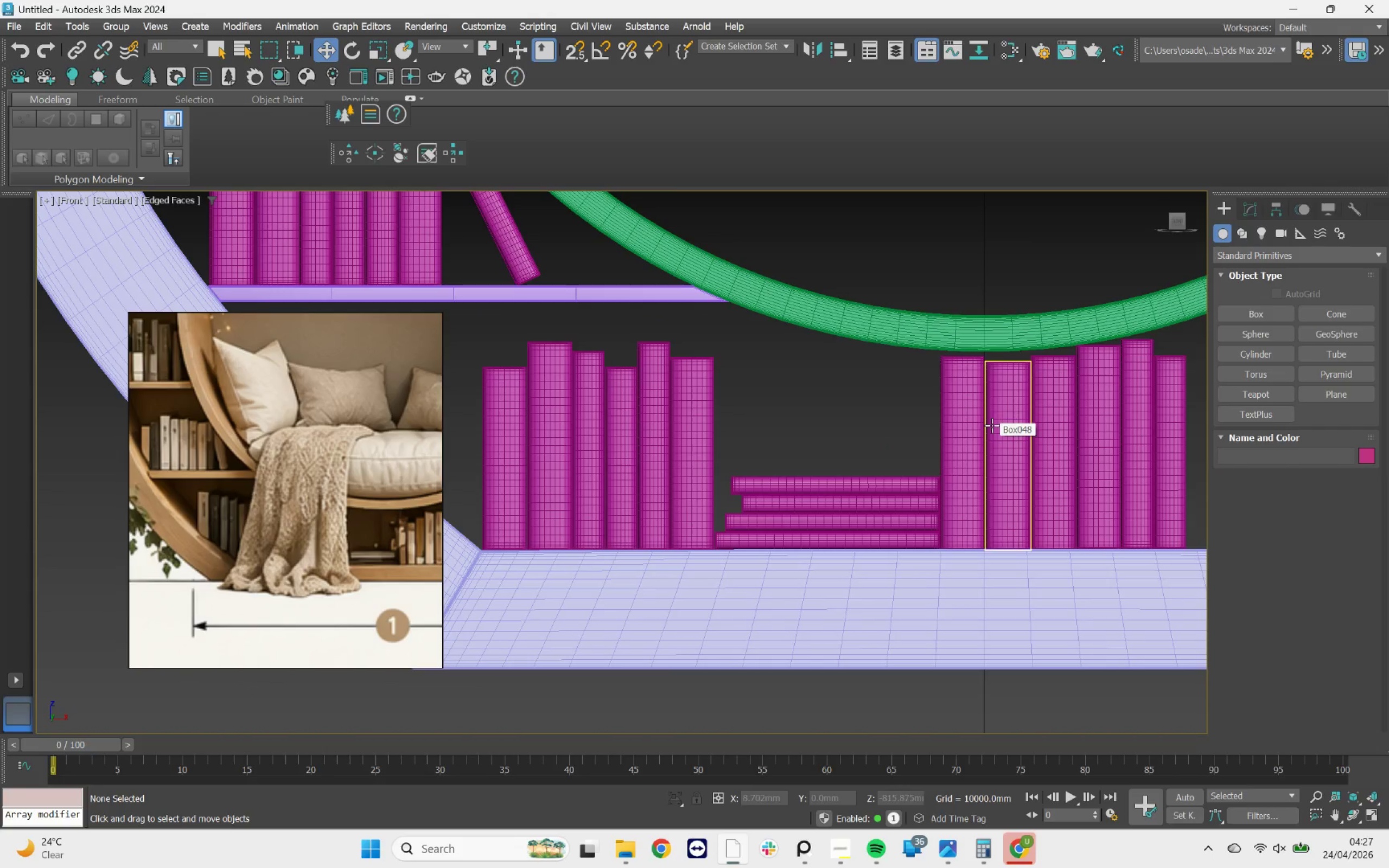 
wait(10.22)
 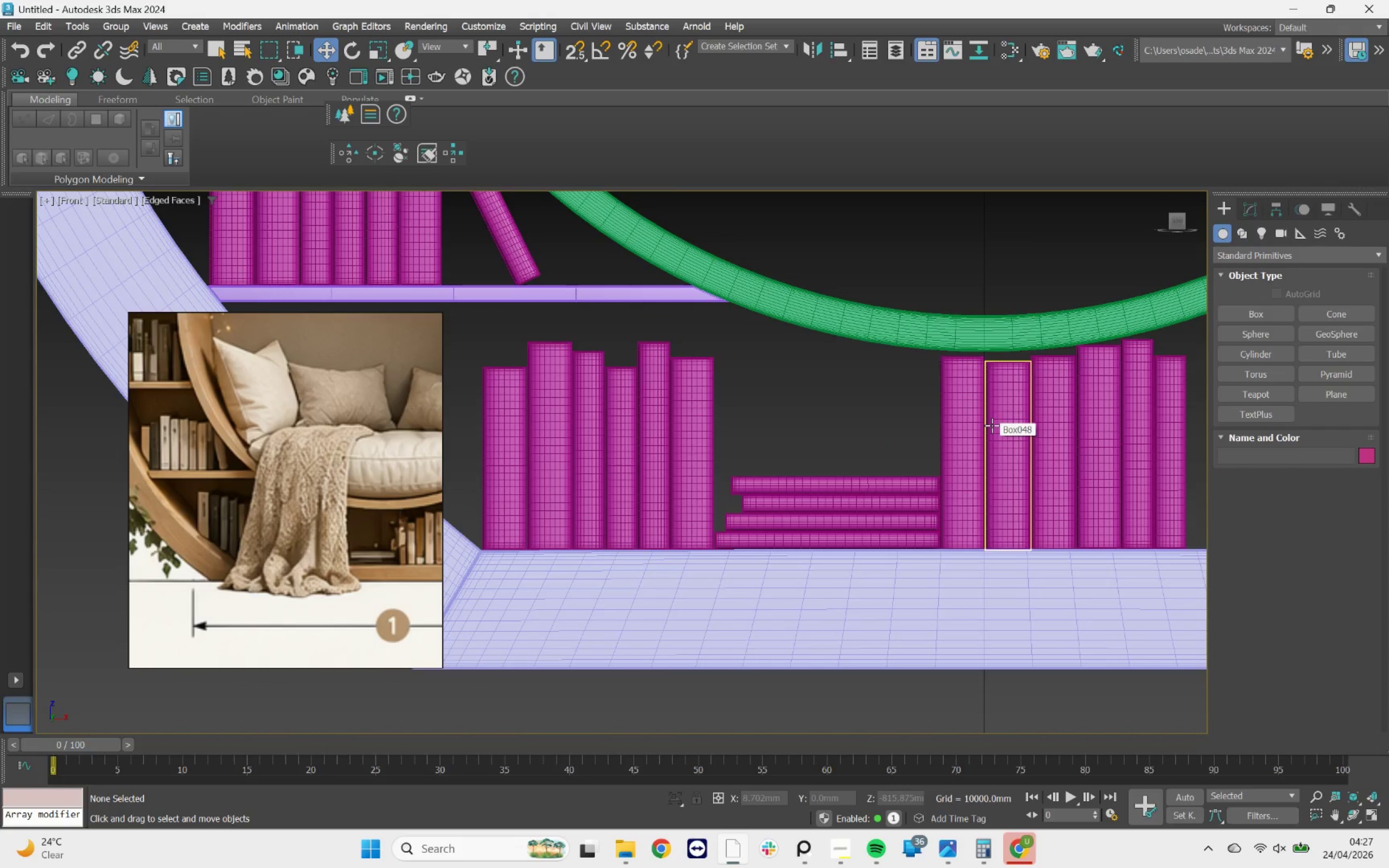 
scroll: coordinate [960, 426], scroll_direction: down, amount: 4.0
 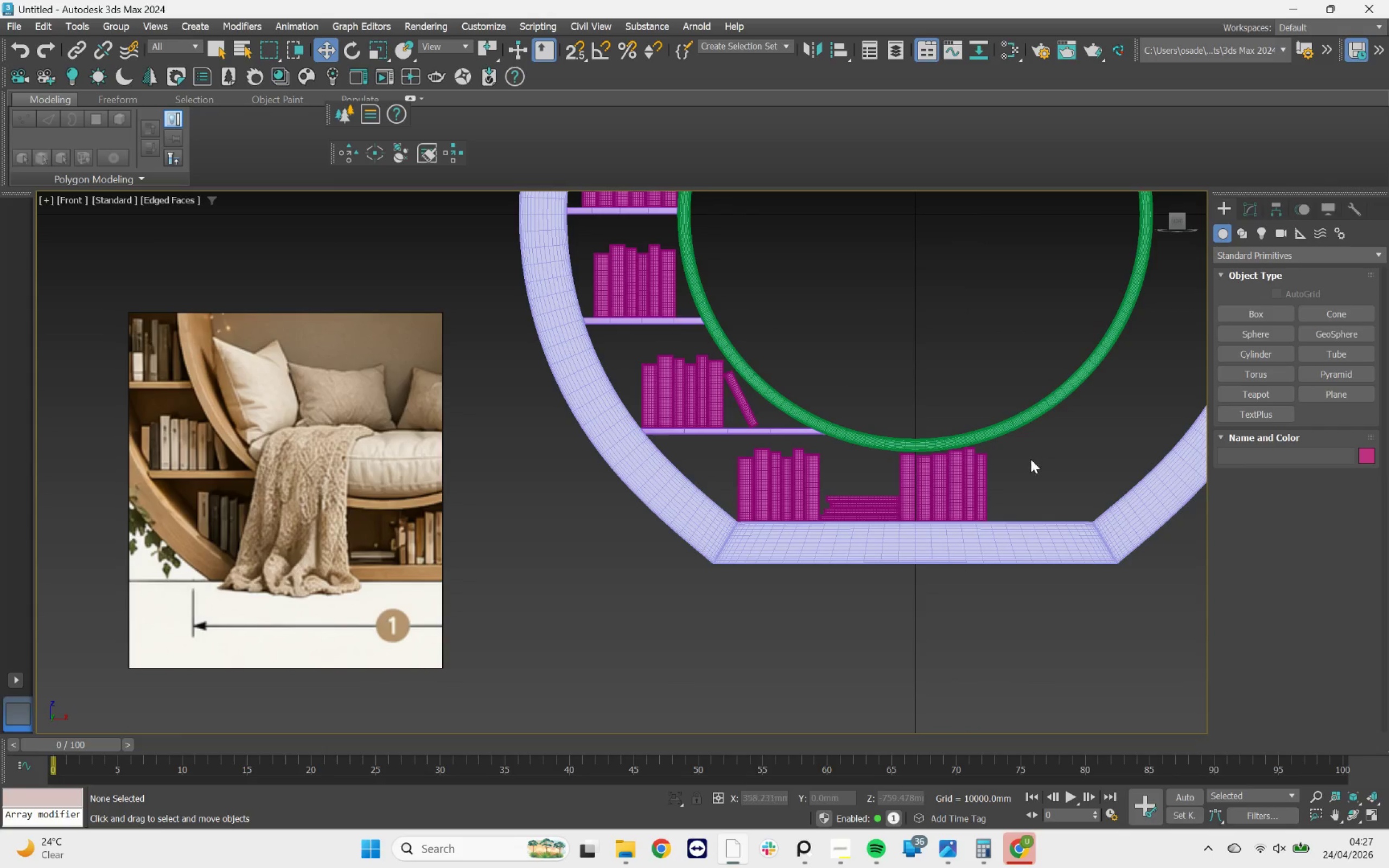 
scroll: coordinate [764, 505], scroll_direction: up, amount: 1.0
 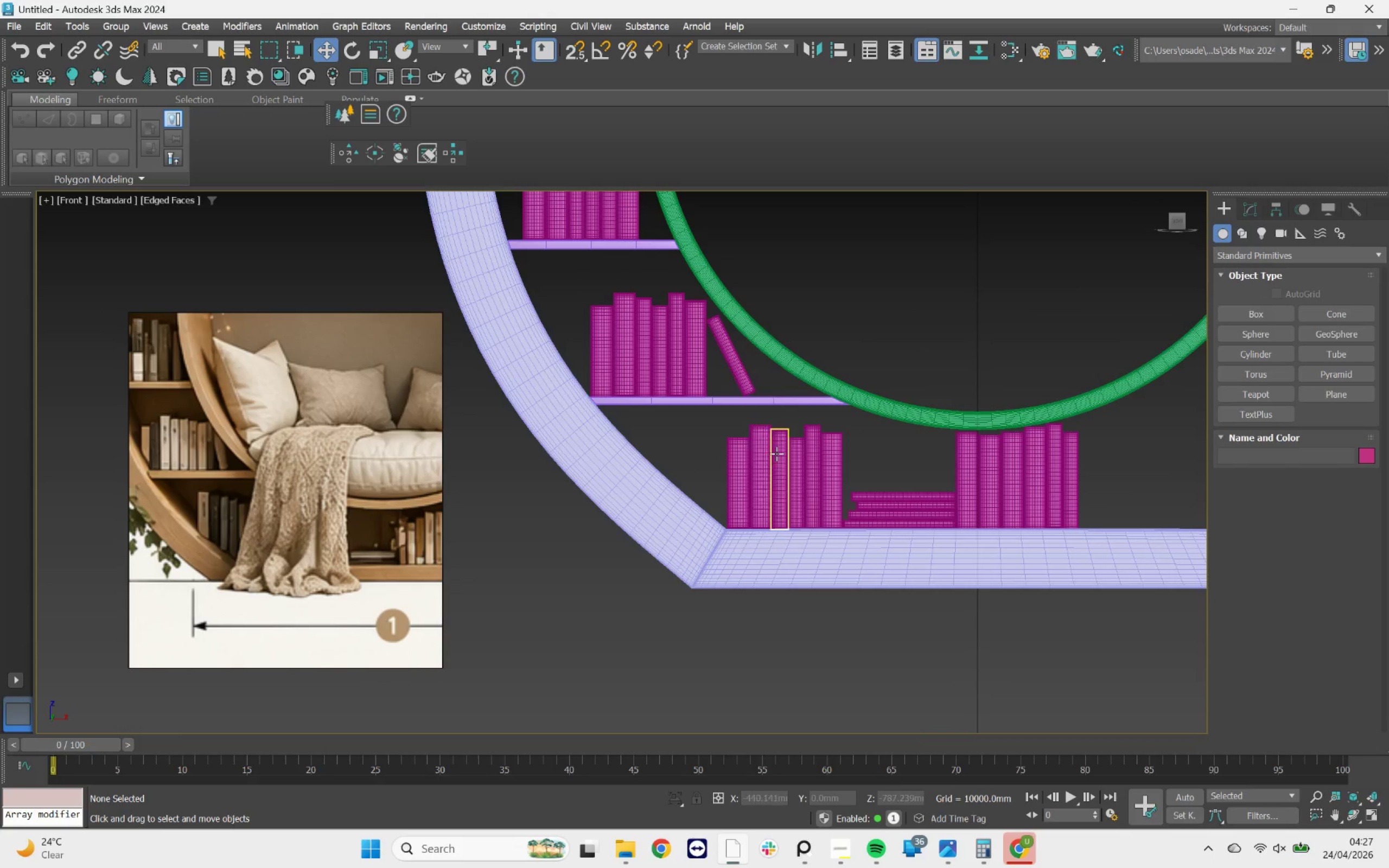 
scroll: coordinate [743, 397], scroll_direction: down, amount: 2.0
 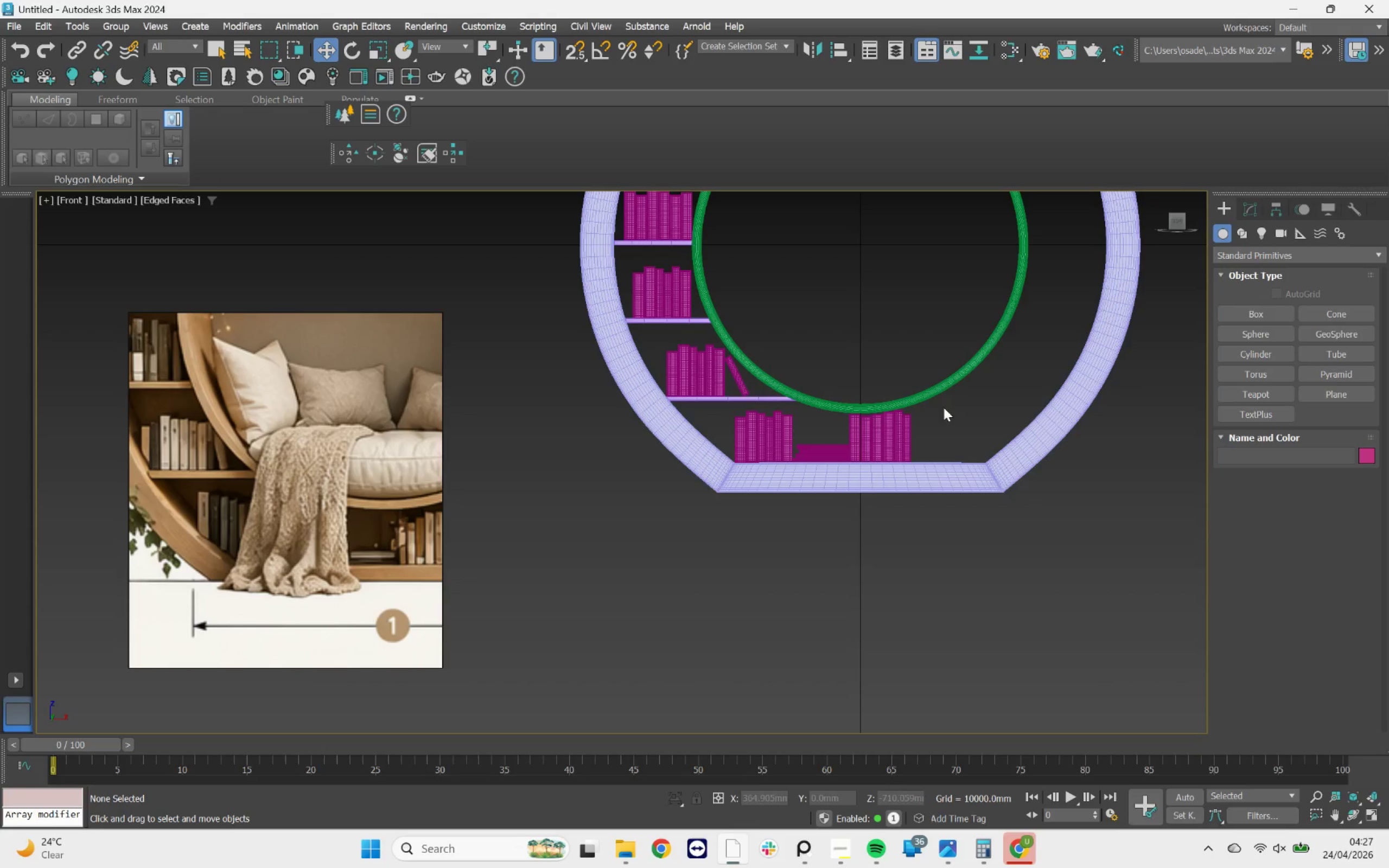 
scroll: coordinate [896, 436], scroll_direction: up, amount: 3.0
 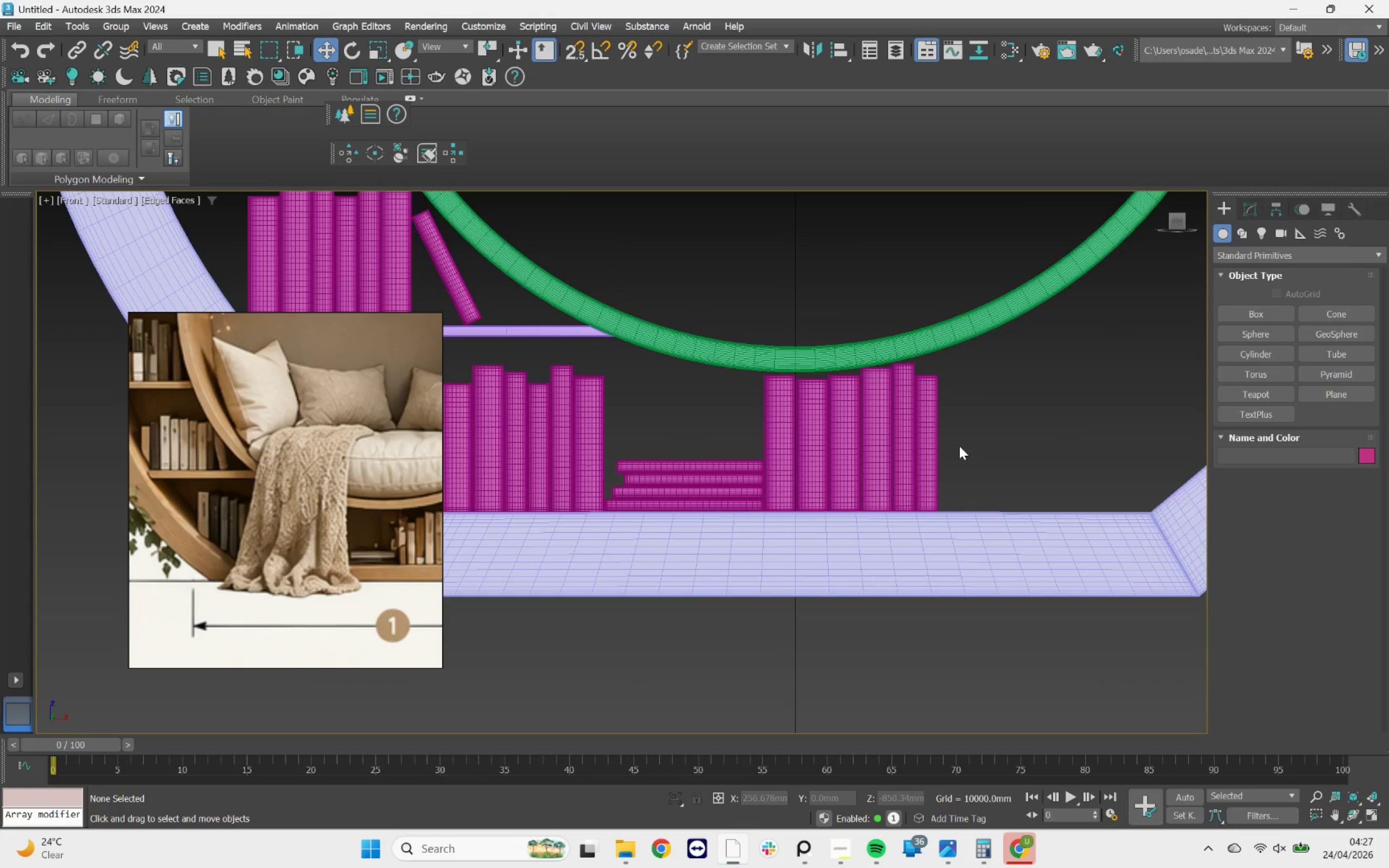 
left_click_drag(start_coordinate=[971, 425], to_coordinate=[840, 446])
 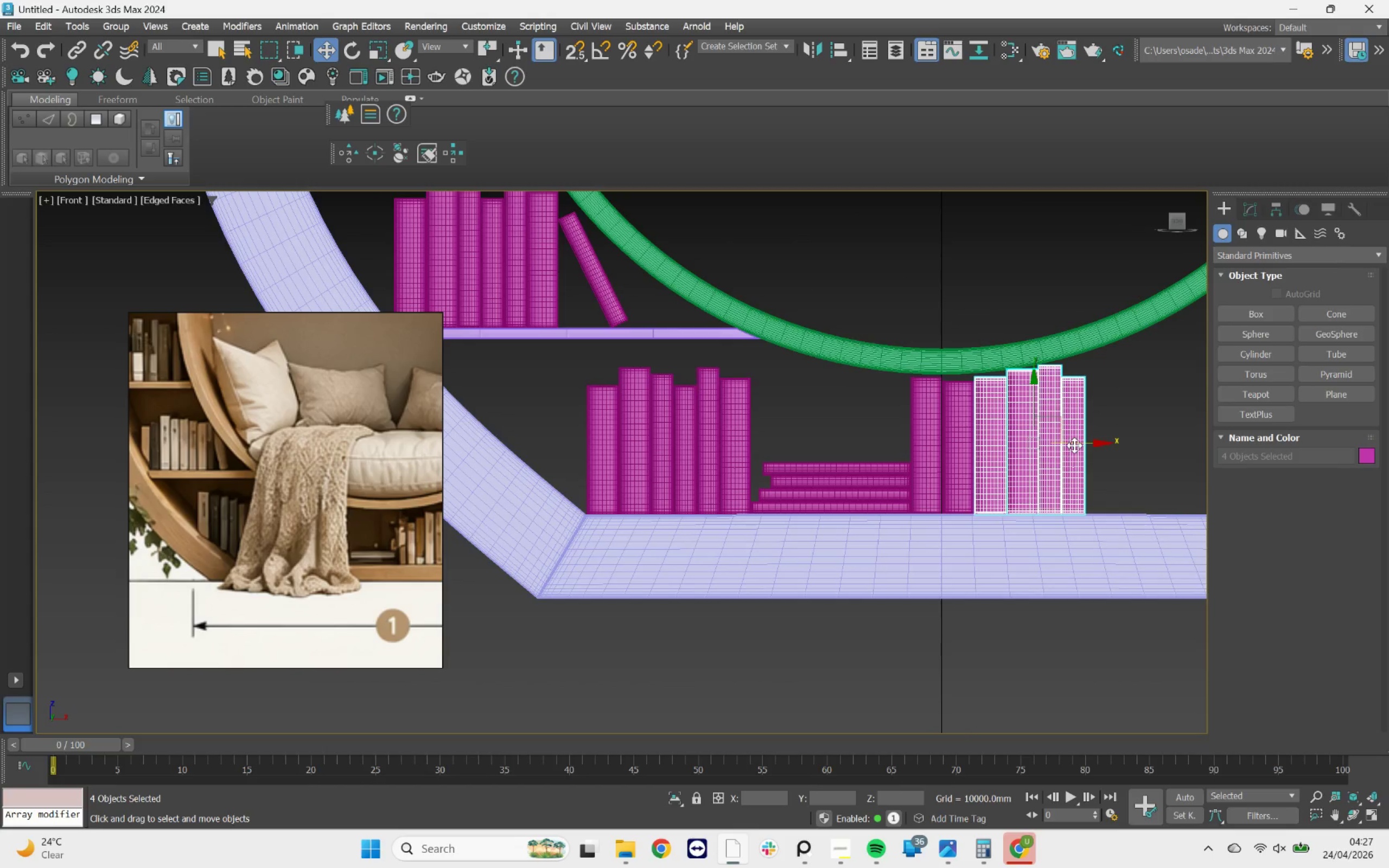 
hold_key(key=ShiftLeft, duration=4.34)
left_click_drag(start_coordinate=[1074, 445], to_coordinate=[575, 442])
 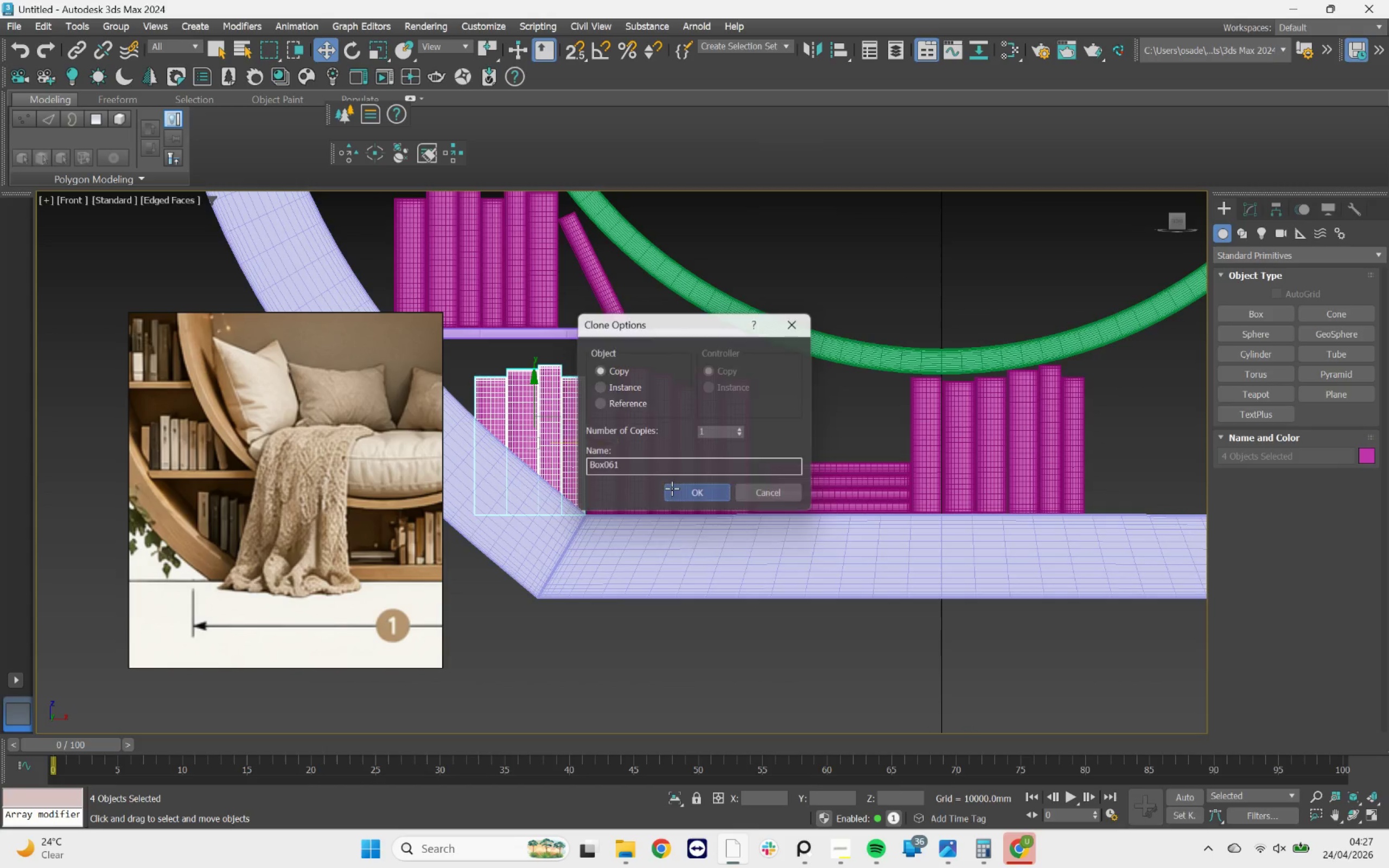 
scroll: coordinate [548, 435], scroll_direction: up, amount: 4.0
 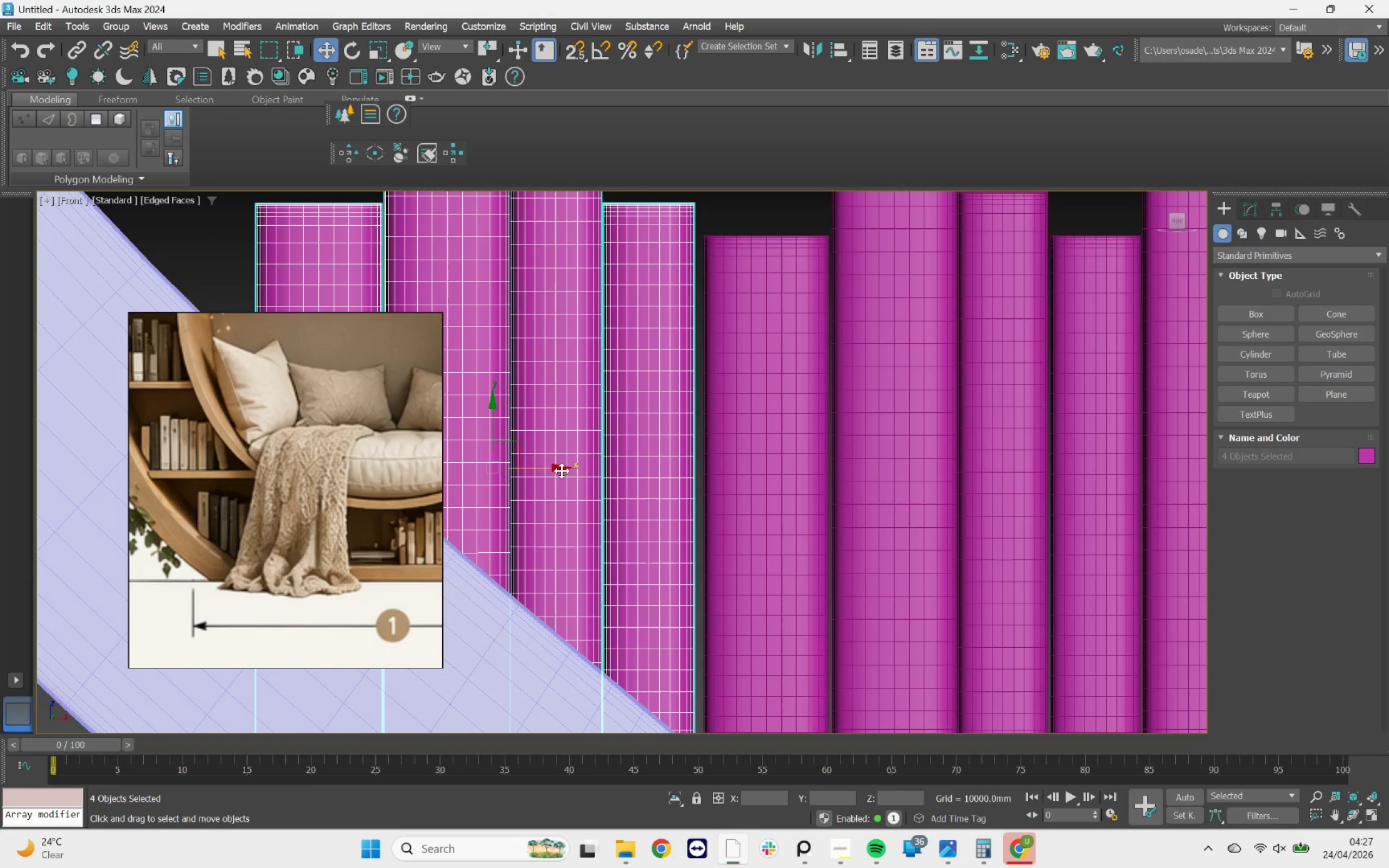 
left_click_drag(start_coordinate=[556, 470], to_coordinate=[564, 470])
 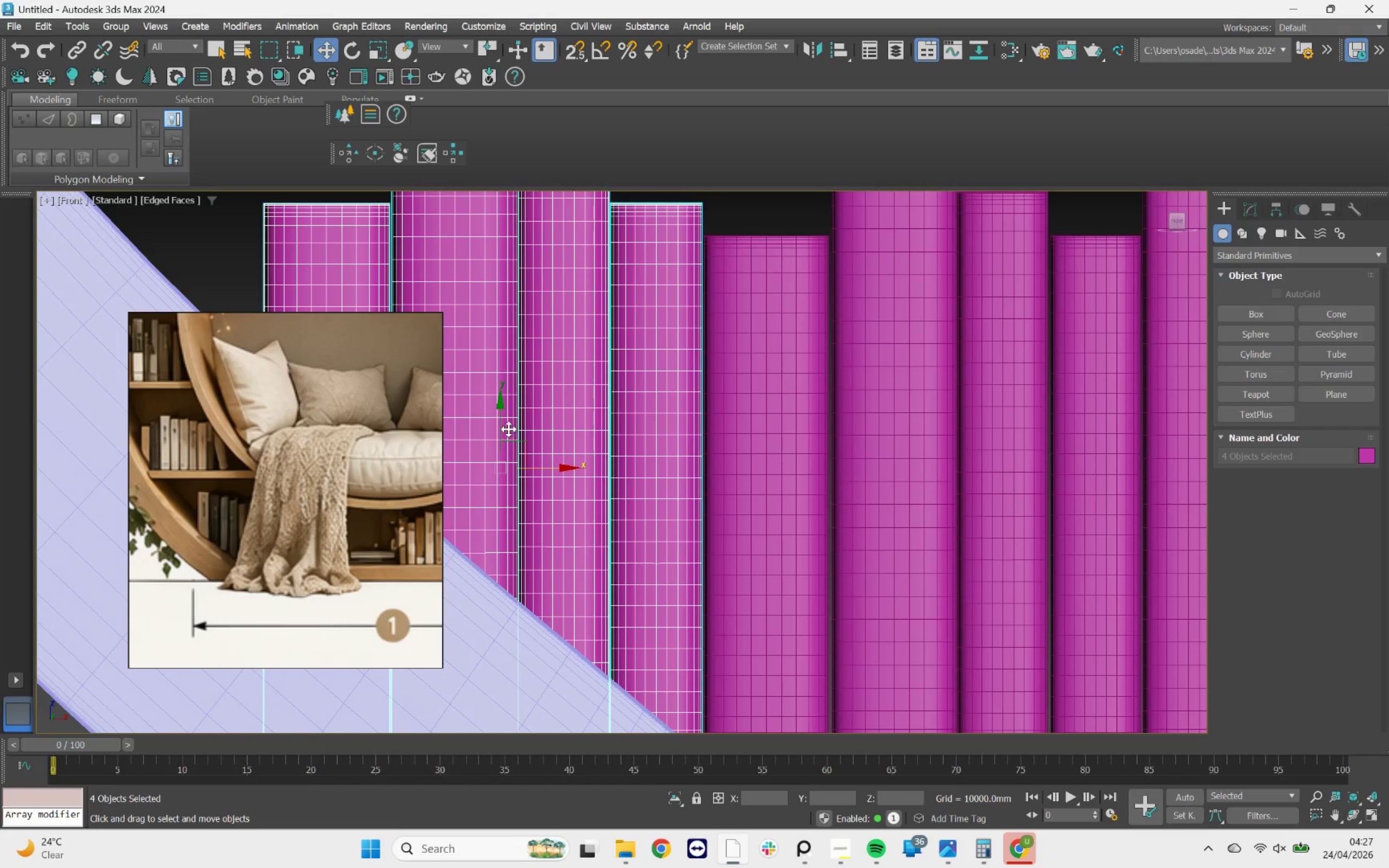 
scroll: coordinate [508, 429], scroll_direction: down, amount: 1.0
 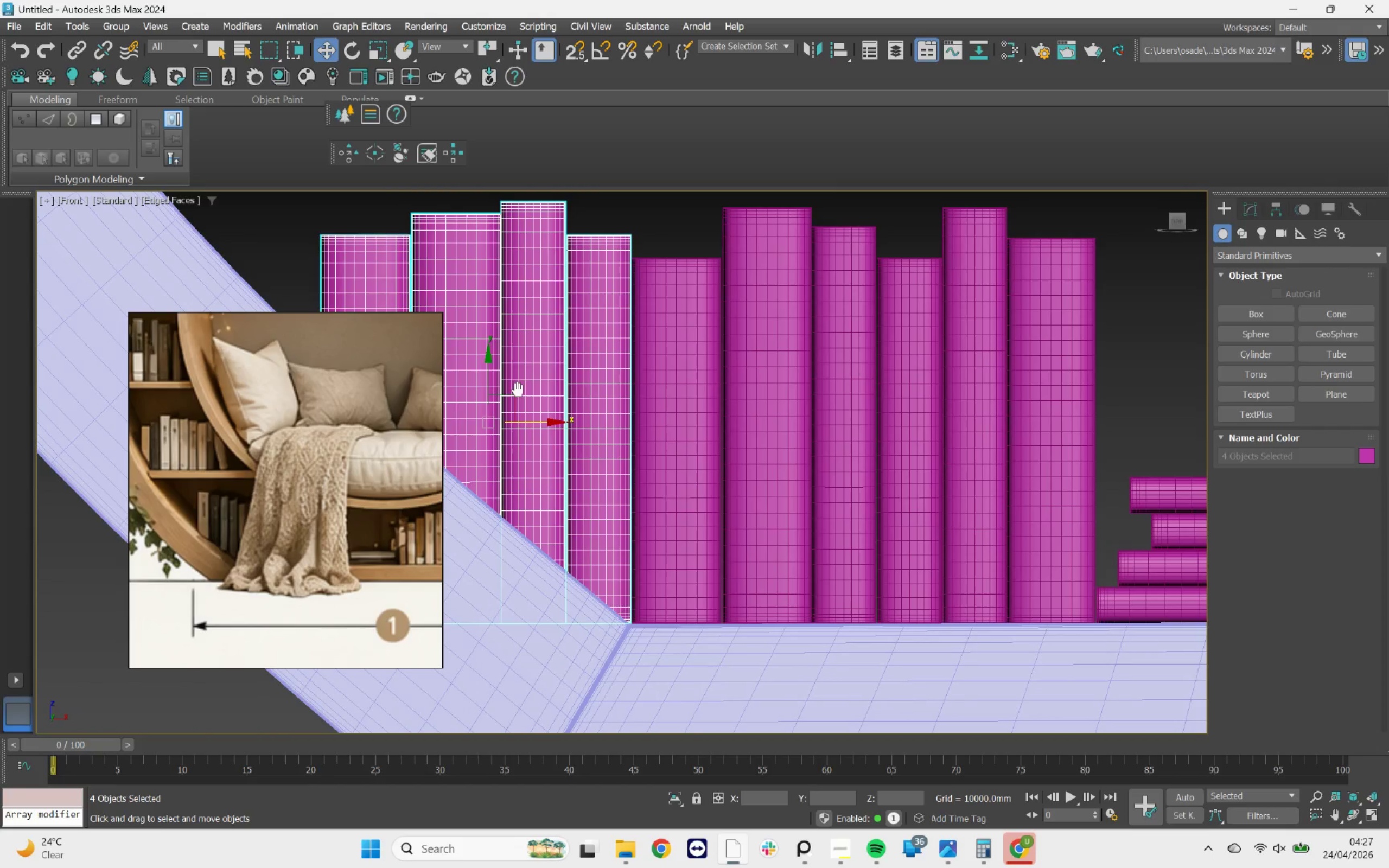 
scroll: coordinate [540, 414], scroll_direction: up, amount: 1.0
 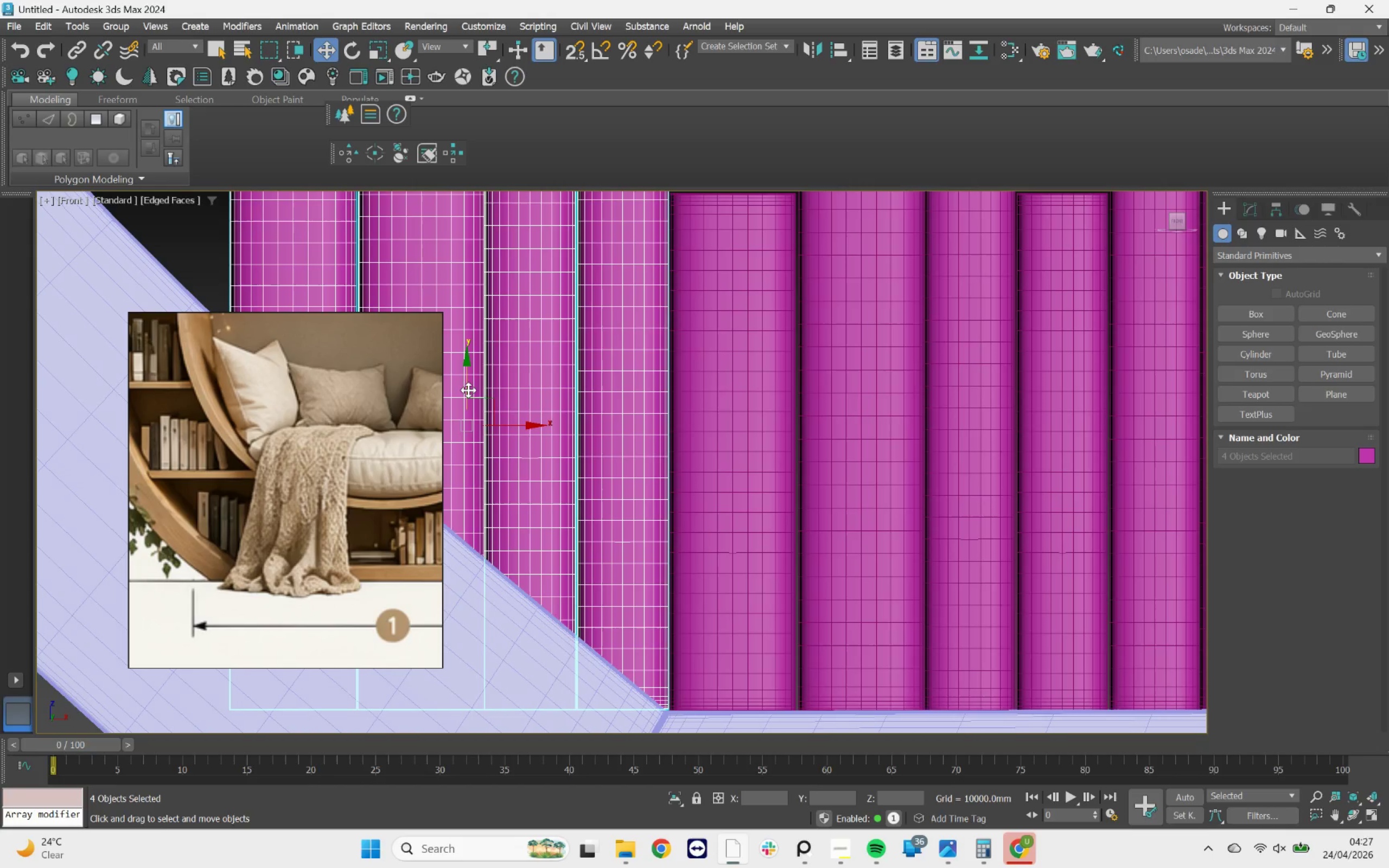 
left_click_drag(start_coordinate=[468, 389], to_coordinate=[471, 388])
 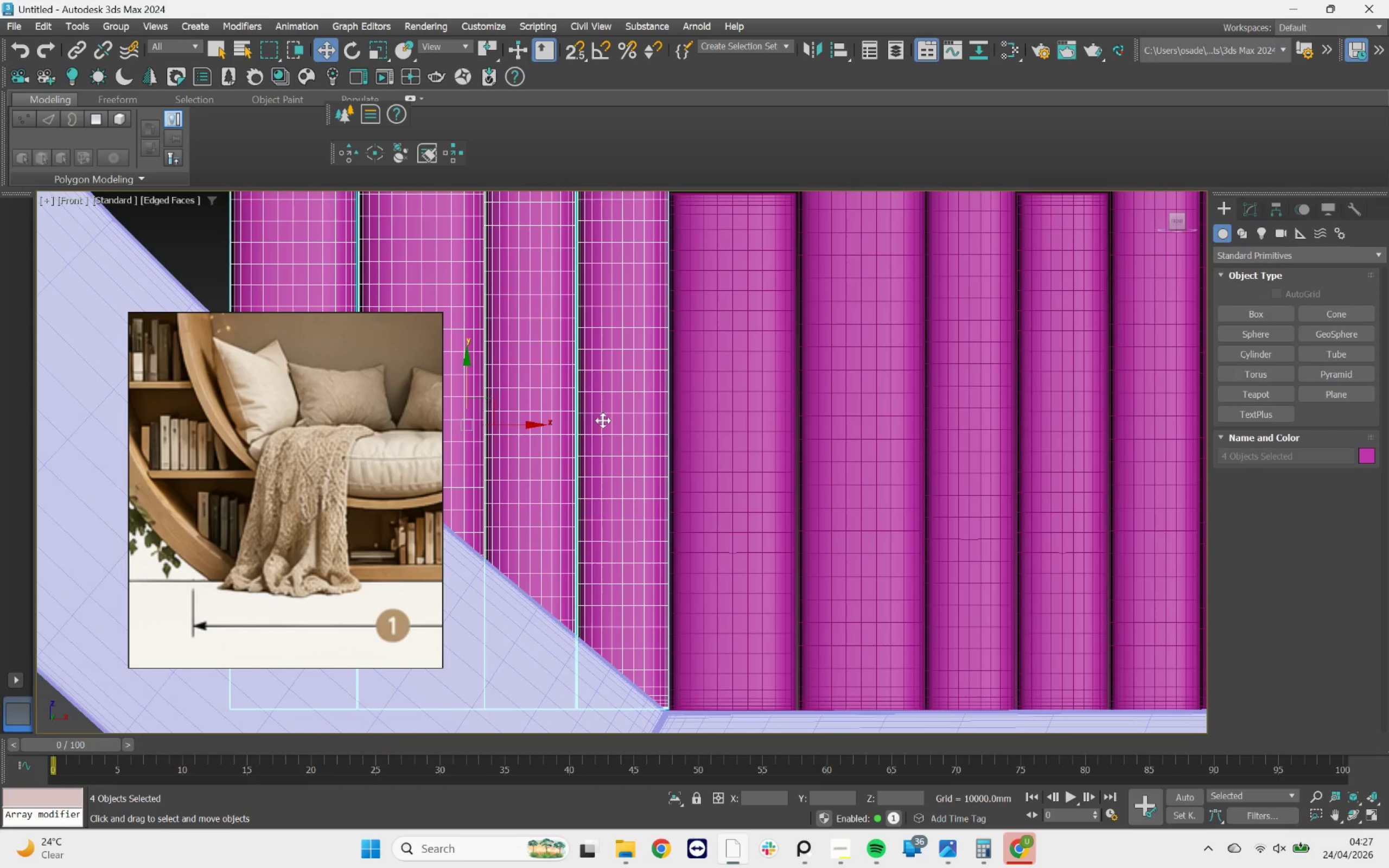 
scroll: coordinate [607, 424], scroll_direction: down, amount: 2.0
 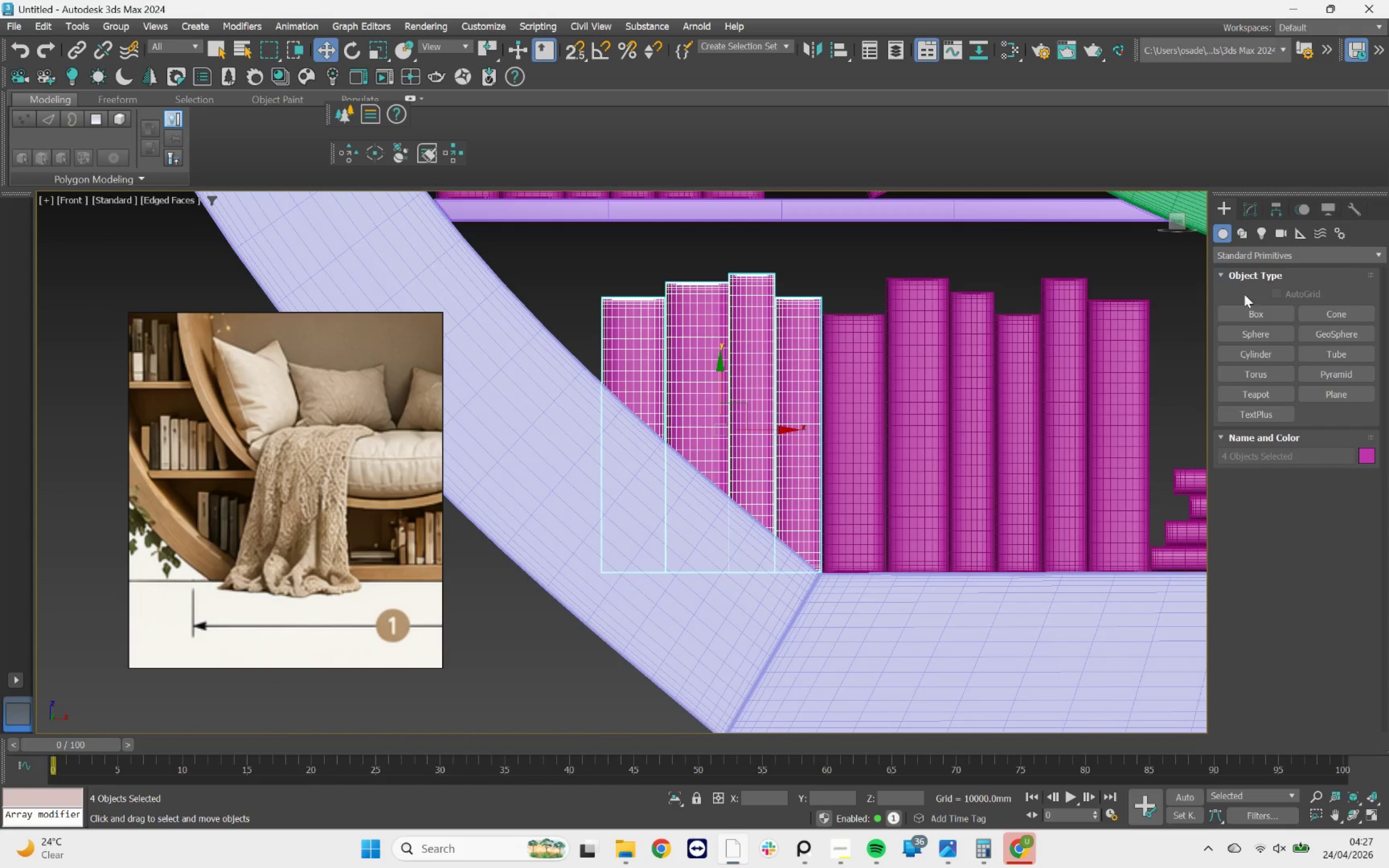 
left_click([1246, 214])
 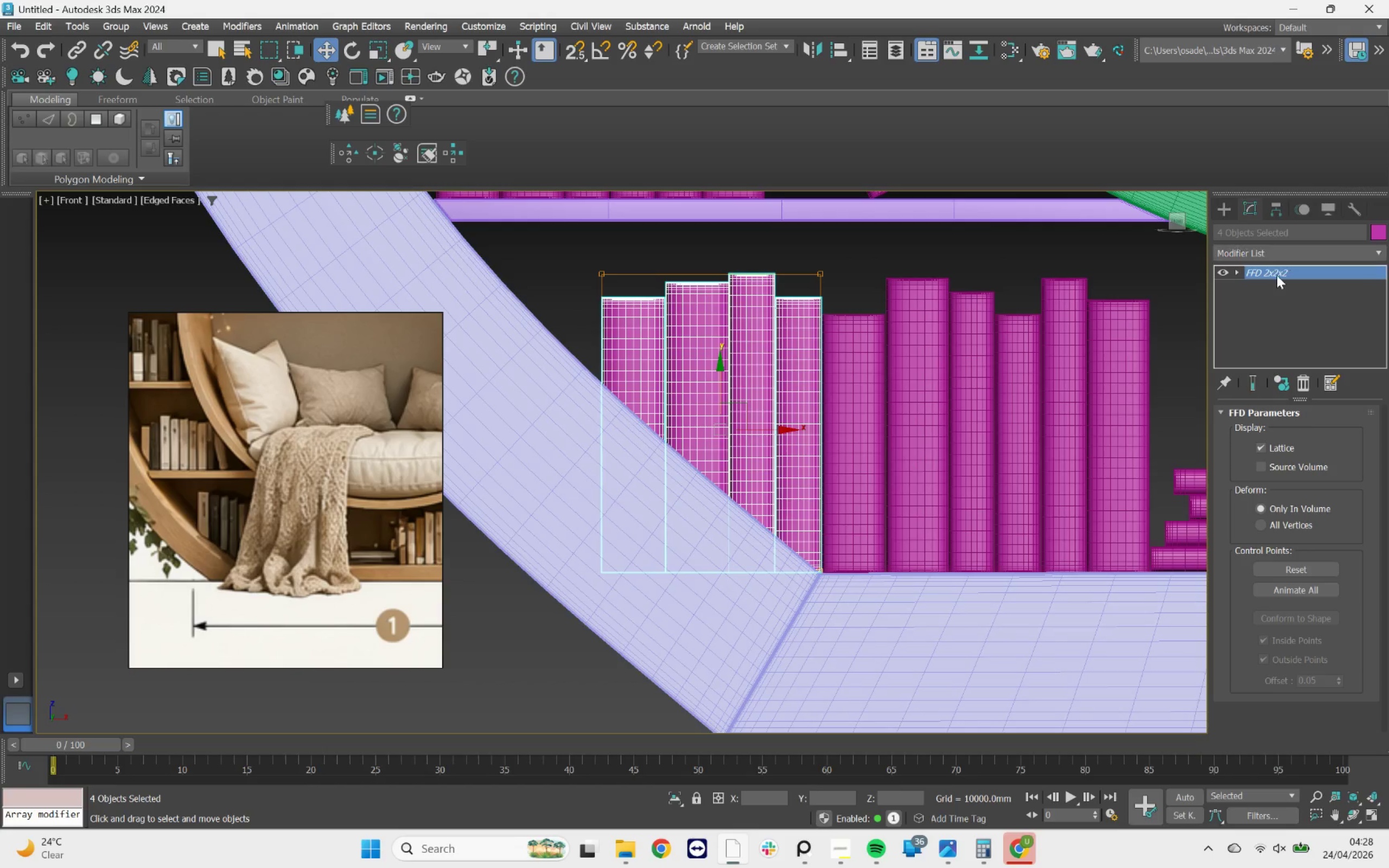 
left_click([1275, 272])
 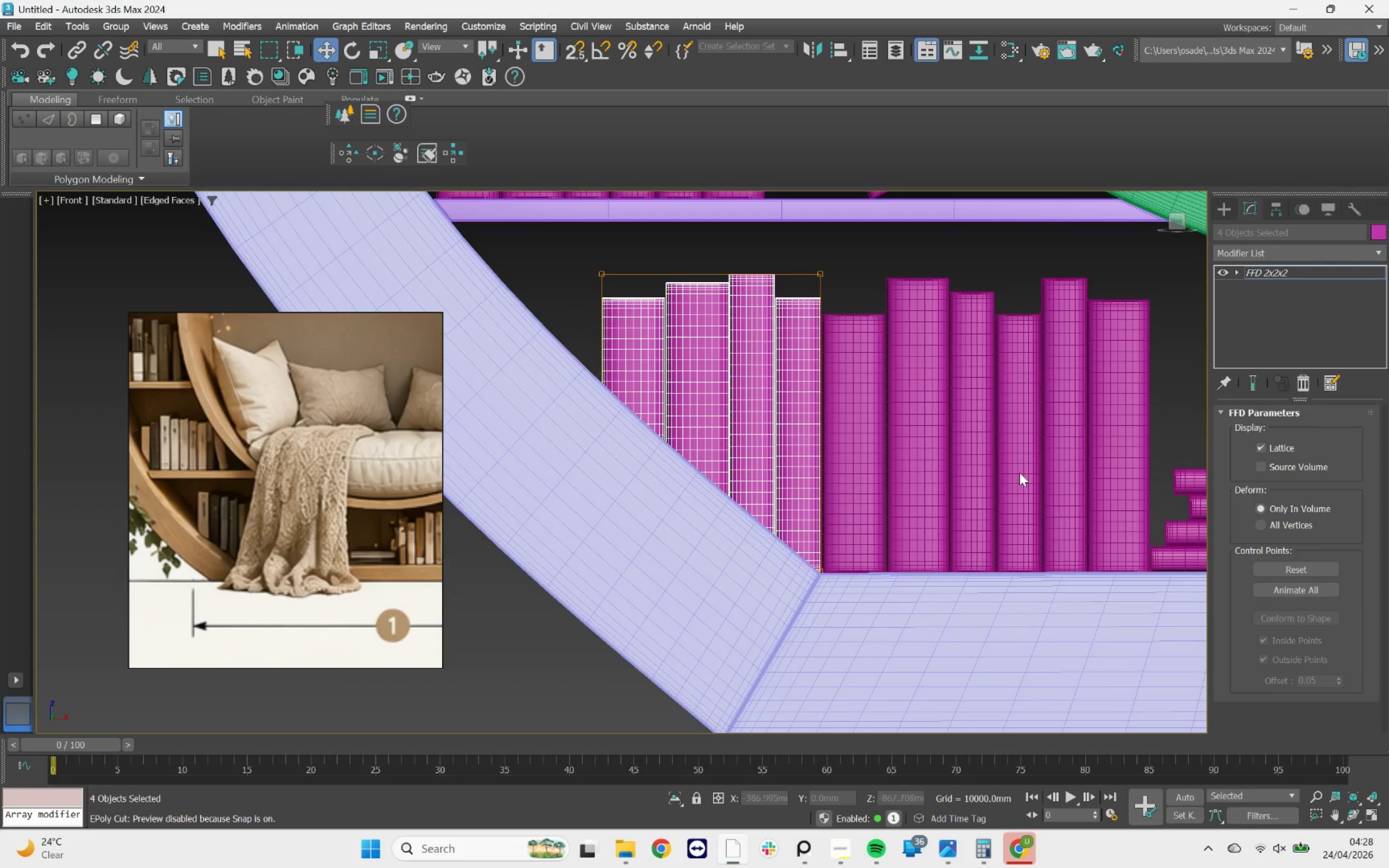 
left_click_drag(start_coordinate=[967, 492], to_coordinate=[503, 609])
 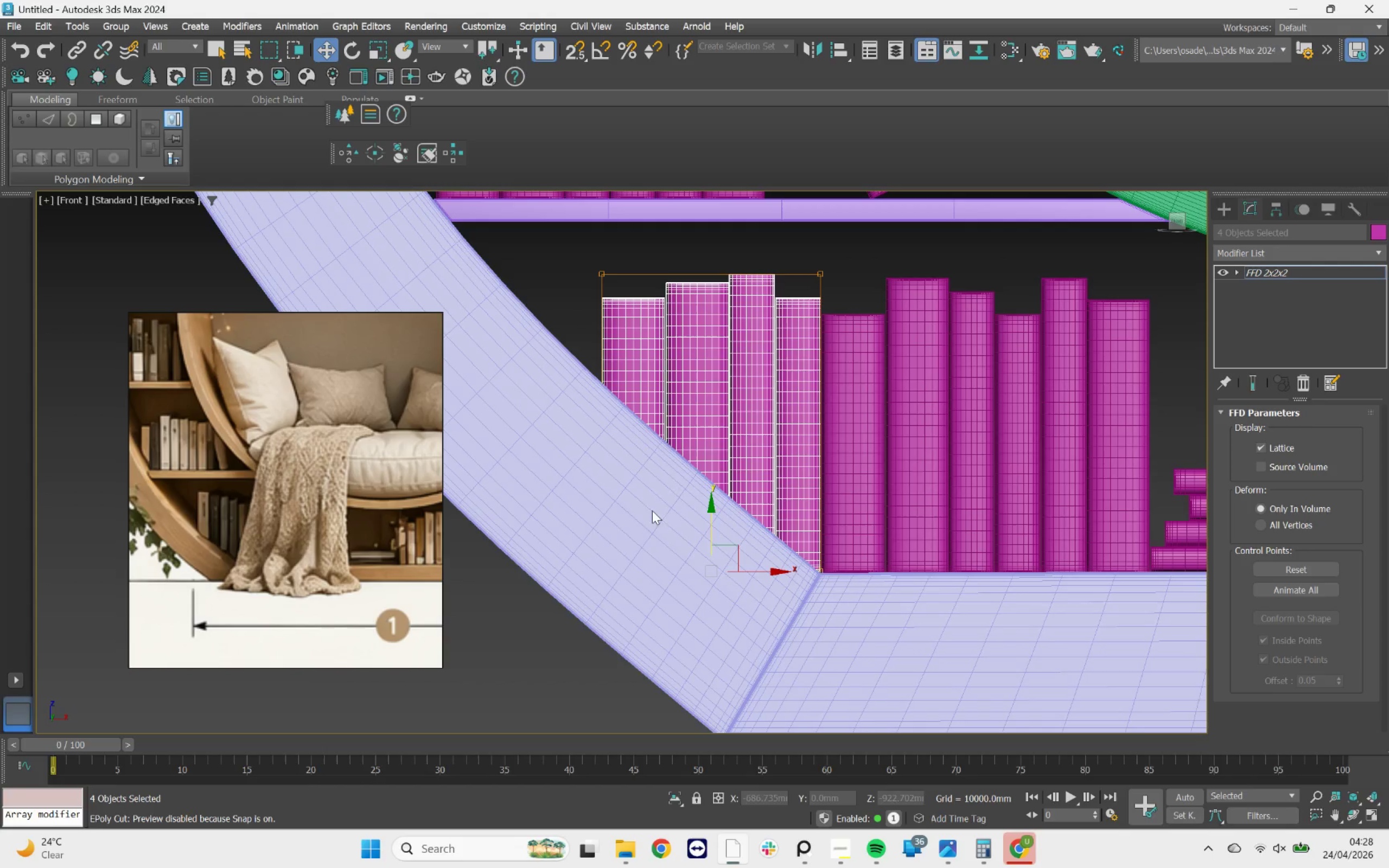 
left_click_drag(start_coordinate=[667, 476], to_coordinate=[506, 663])
 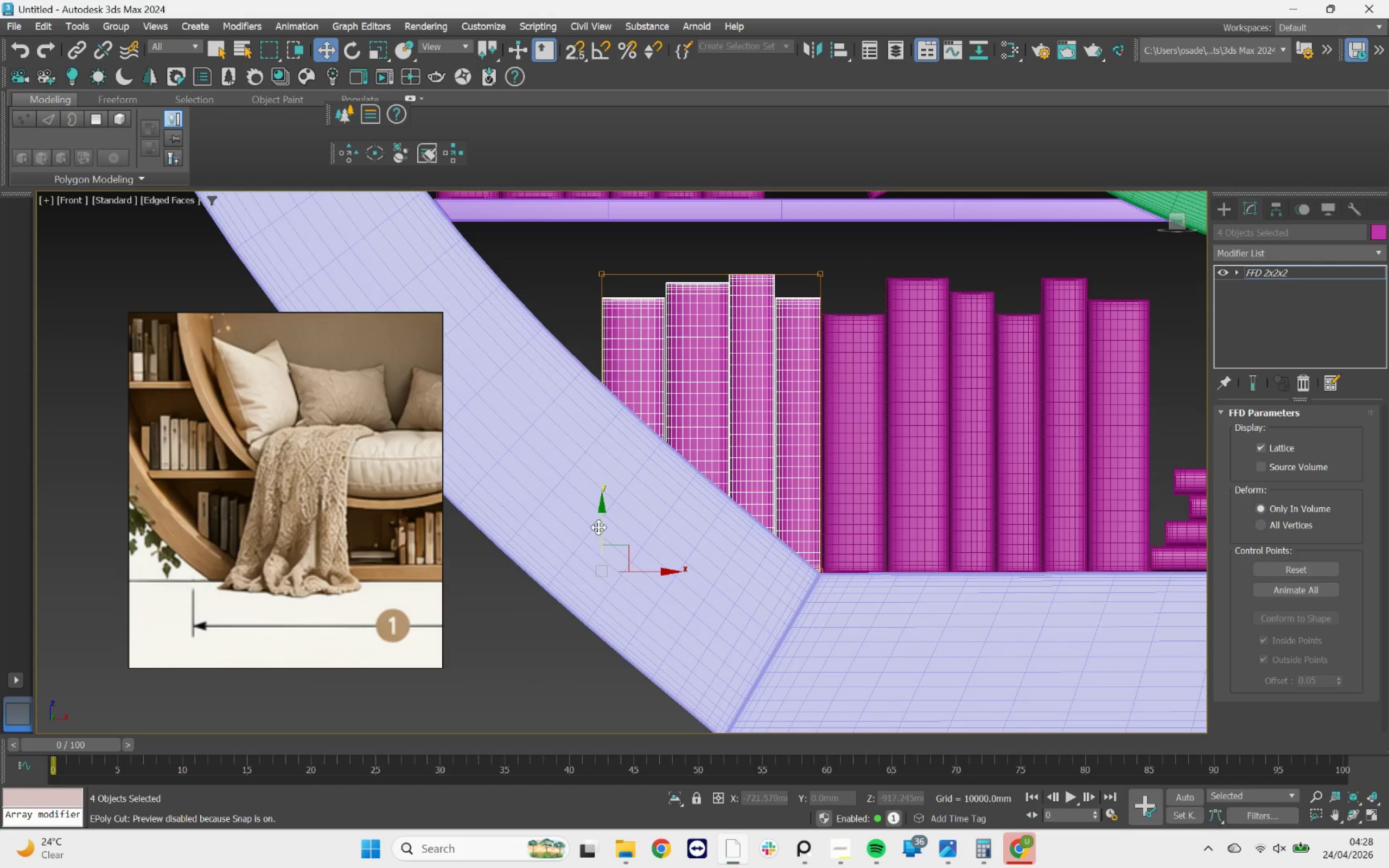 
left_click_drag(start_coordinate=[599, 527], to_coordinate=[675, 340])
 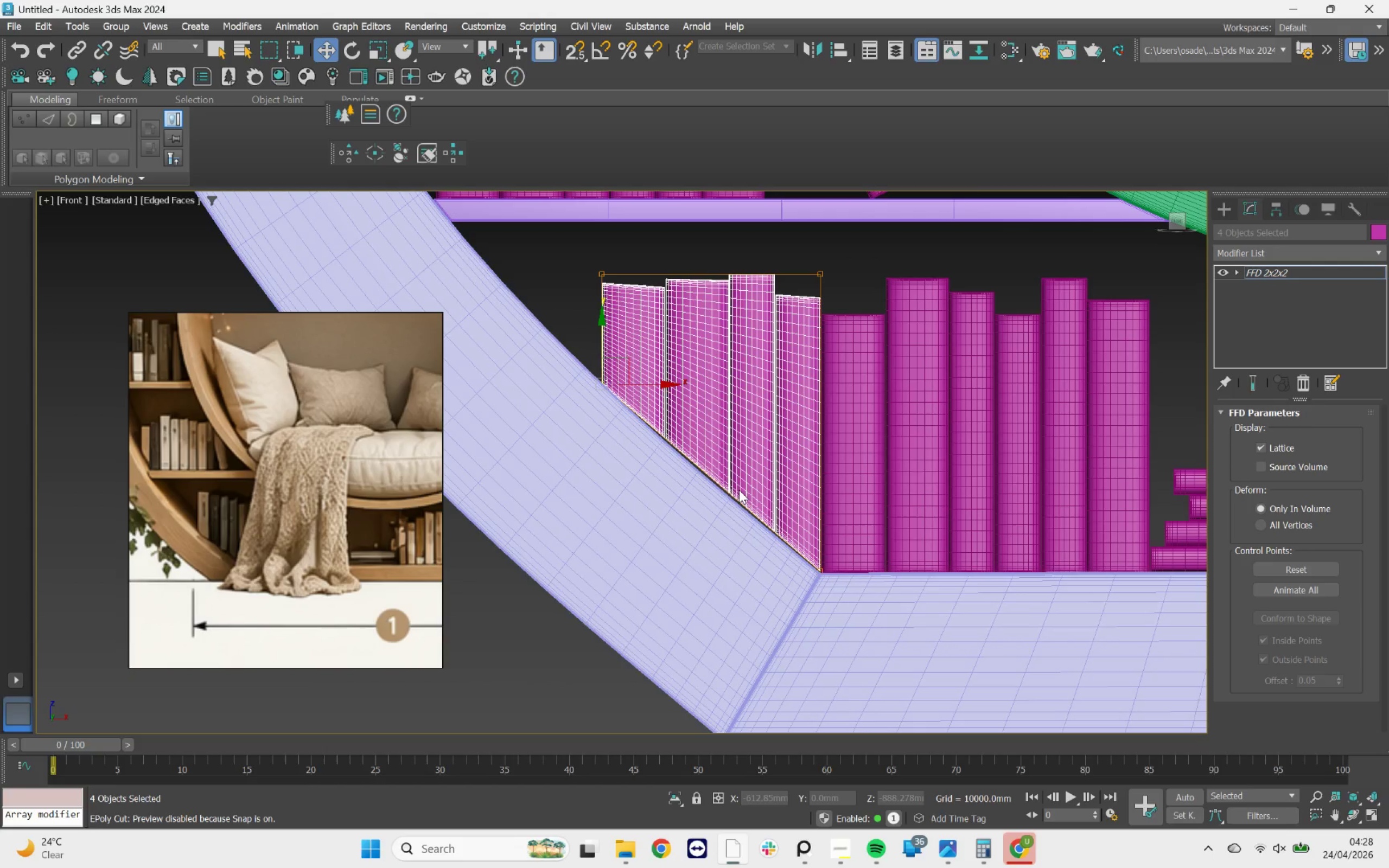 
scroll: coordinate [739, 490], scroll_direction: up, amount: 1.0
 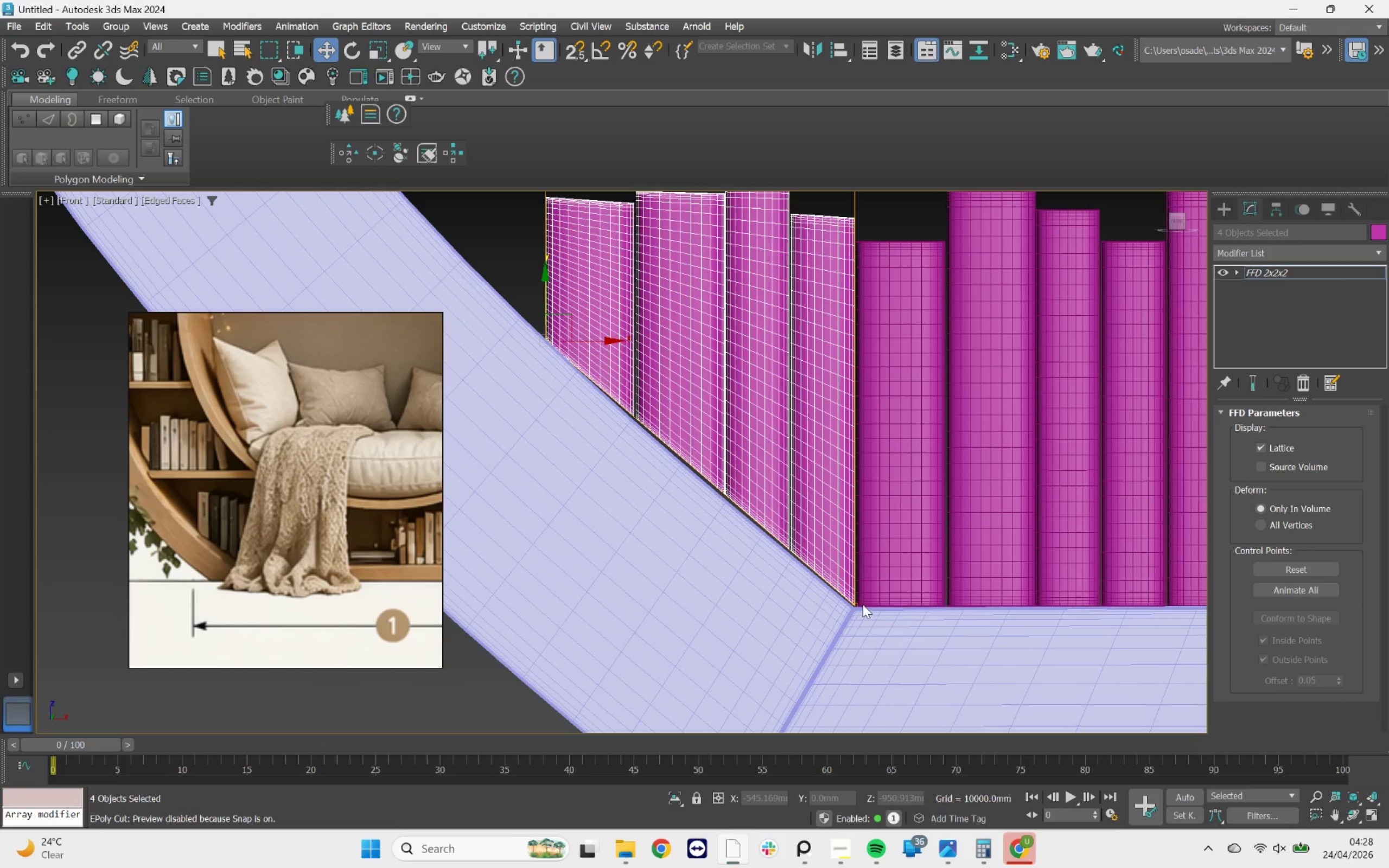 
scroll: coordinate [863, 576], scroll_direction: down, amount: 1.0
 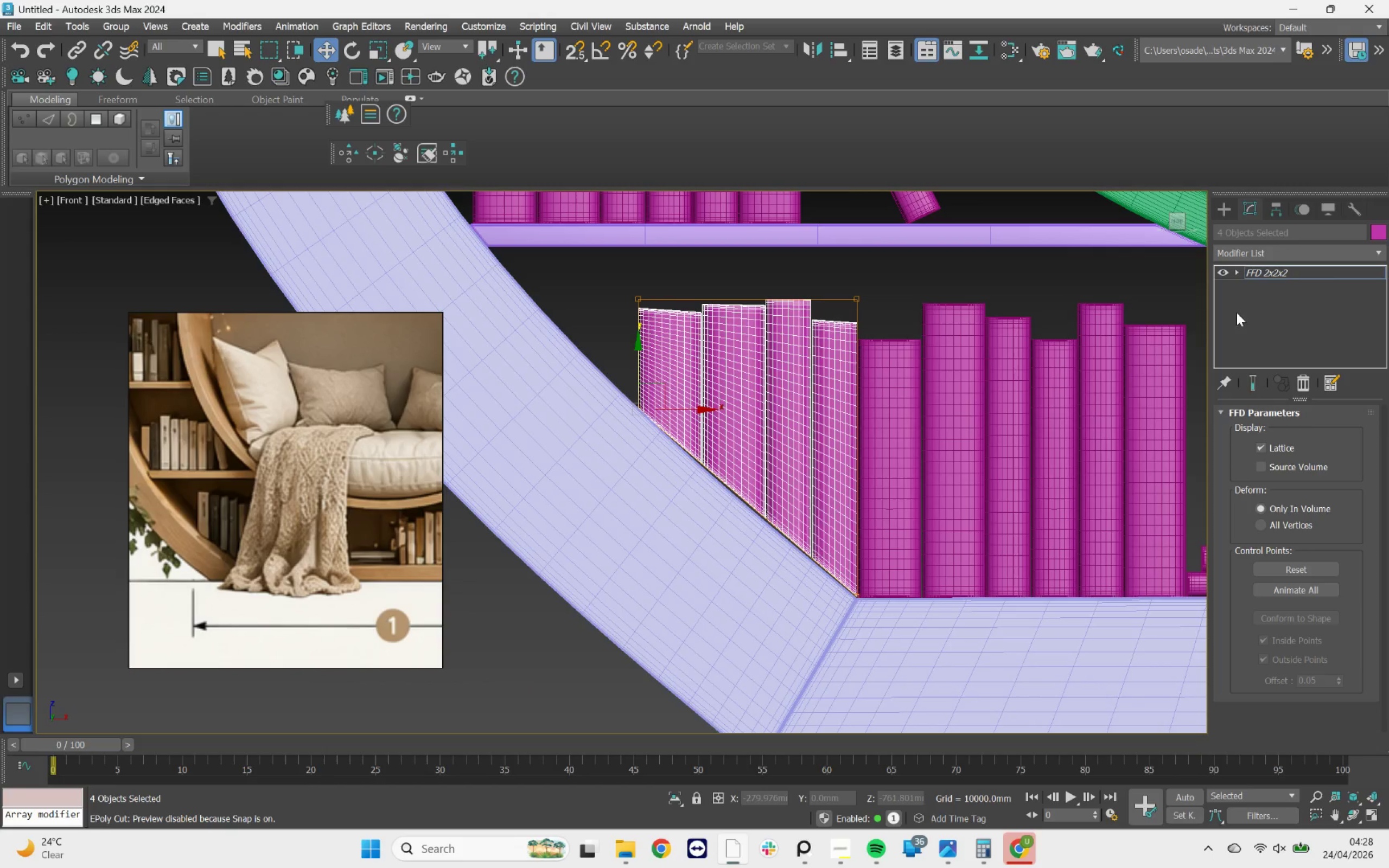 
left_click([1269, 254])
 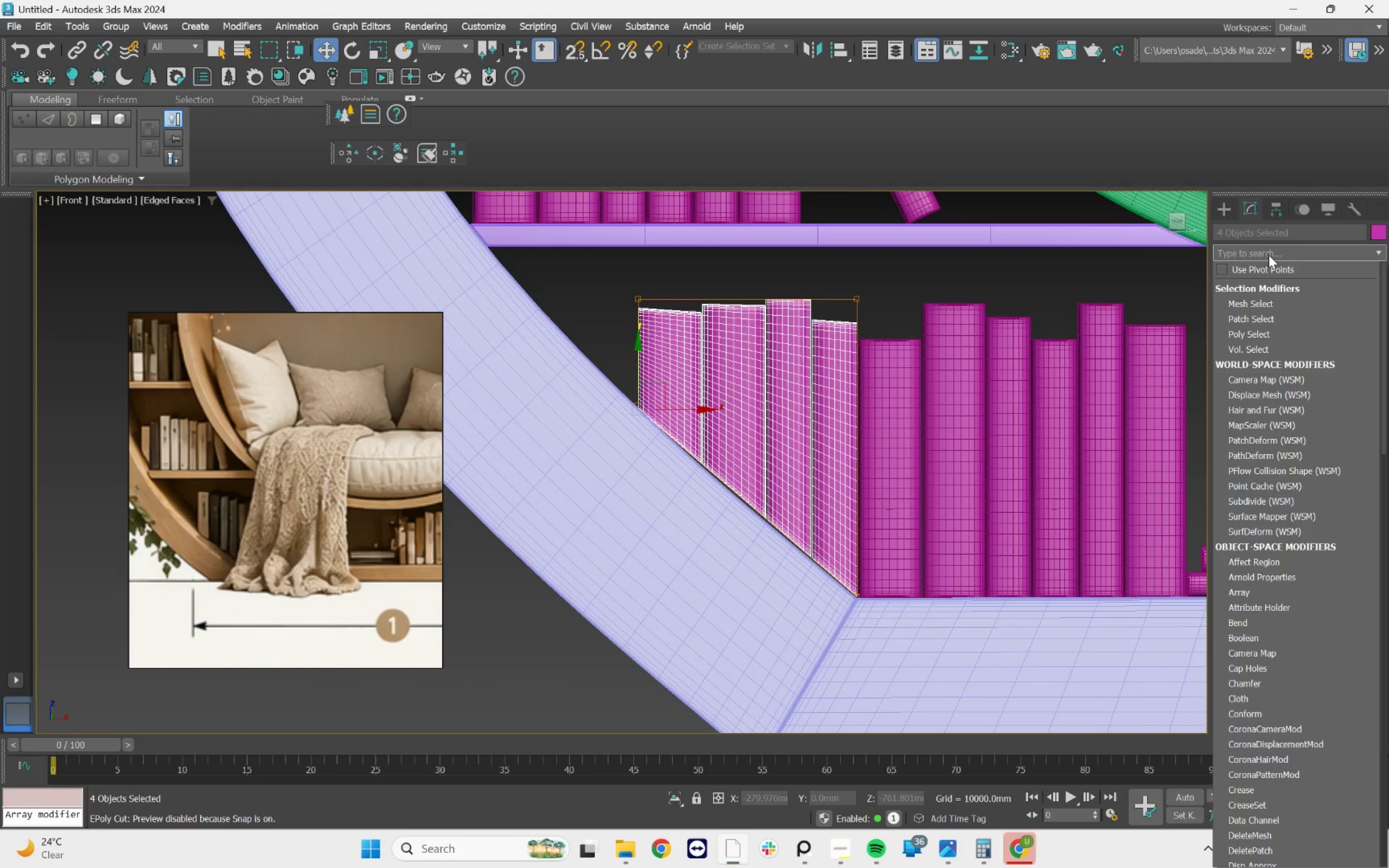 
type(ff)
 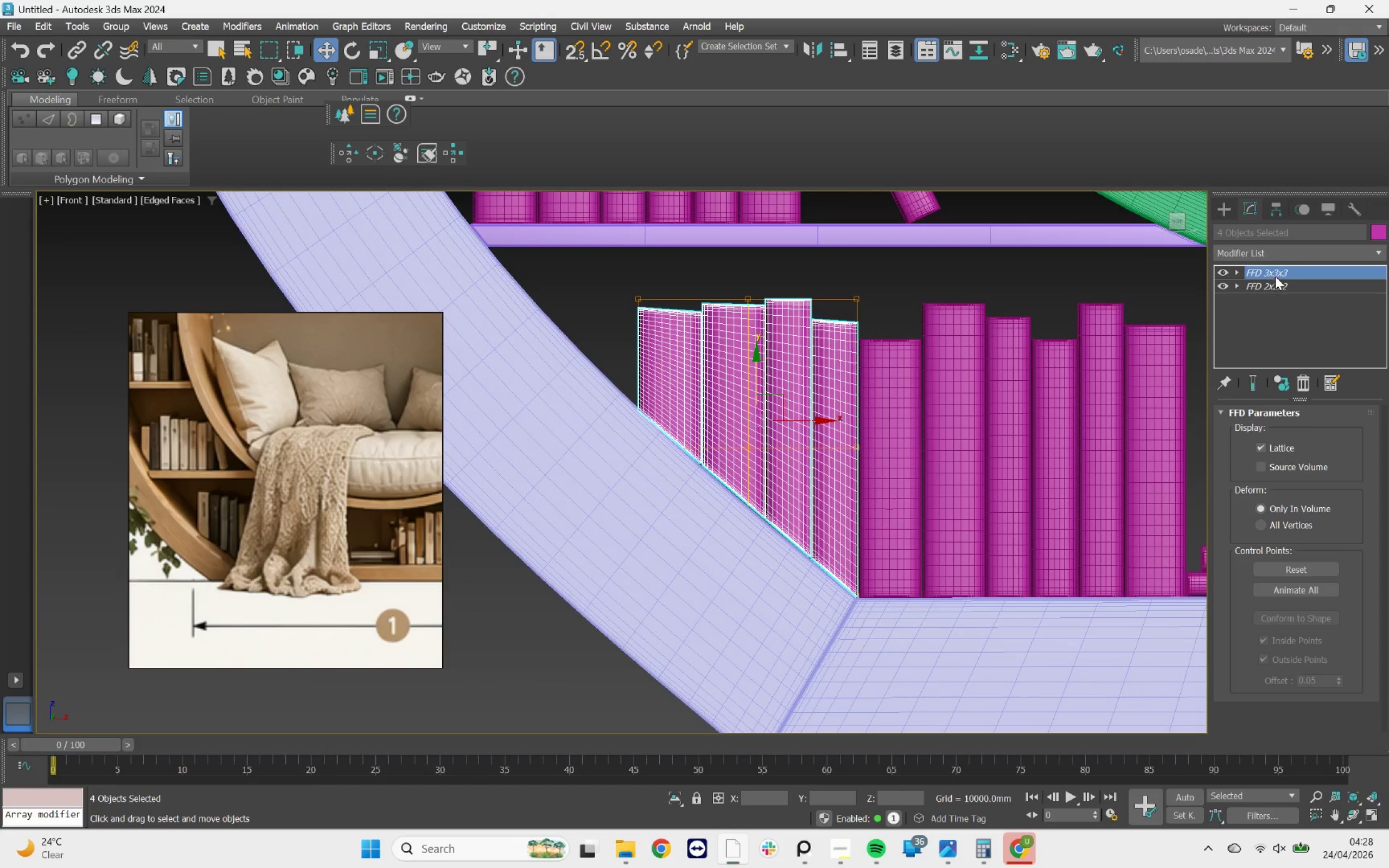 
left_click_drag(start_coordinate=[755, 462], to_coordinate=[617, 548])
 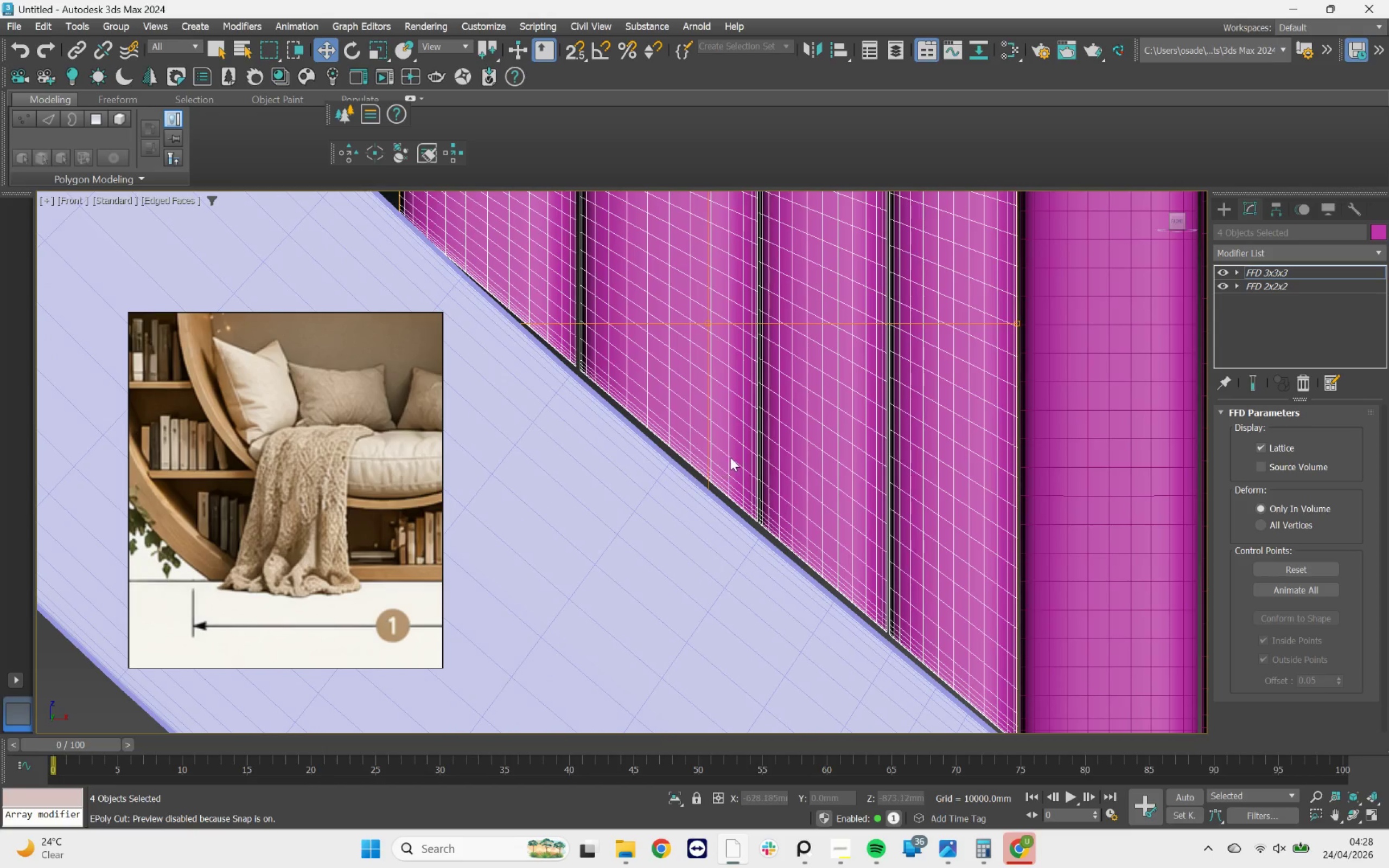 
scroll: coordinate [769, 516], scroll_direction: up, amount: 3.0
 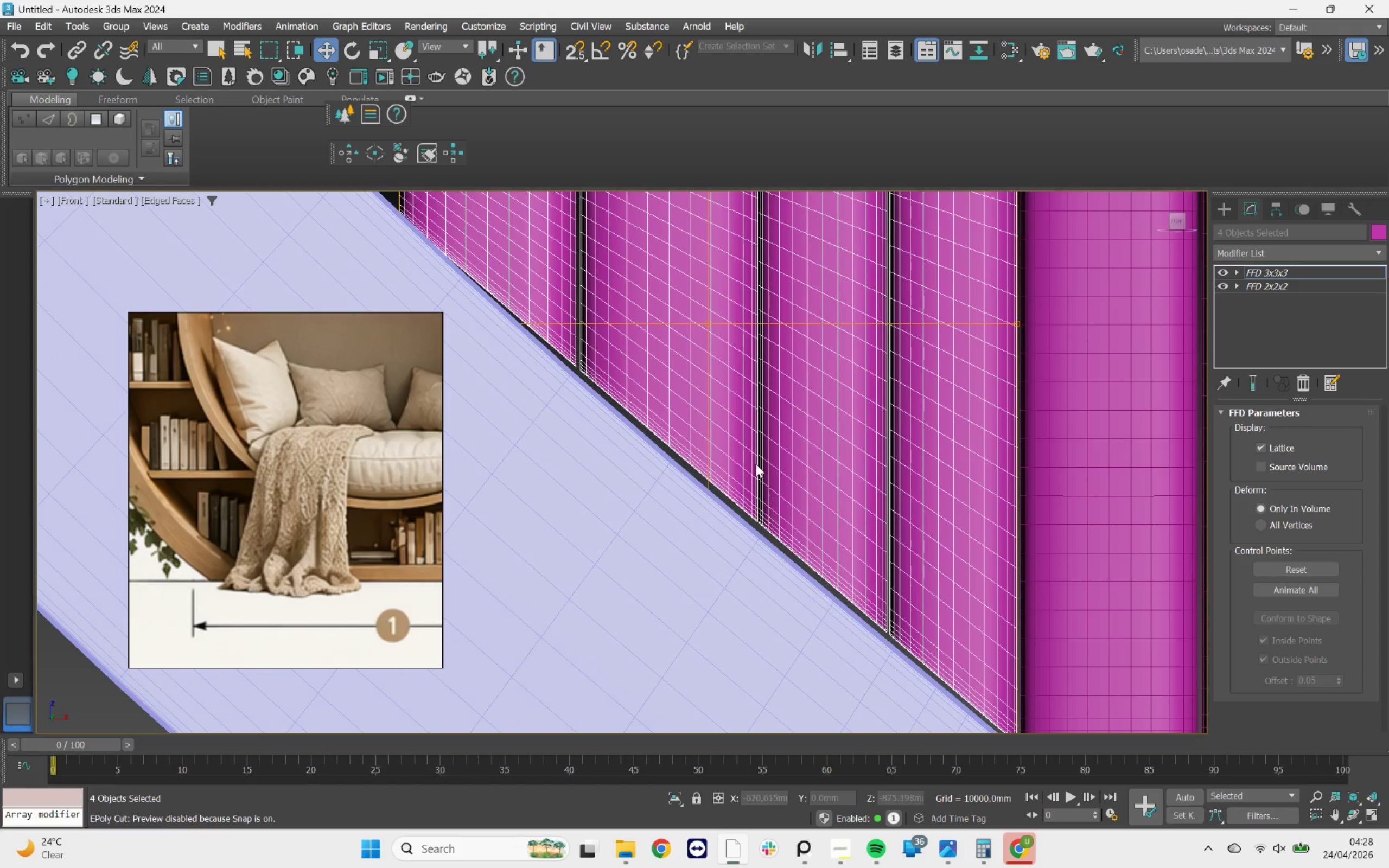 
left_click_drag(start_coordinate=[749, 449], to_coordinate=[536, 738])
 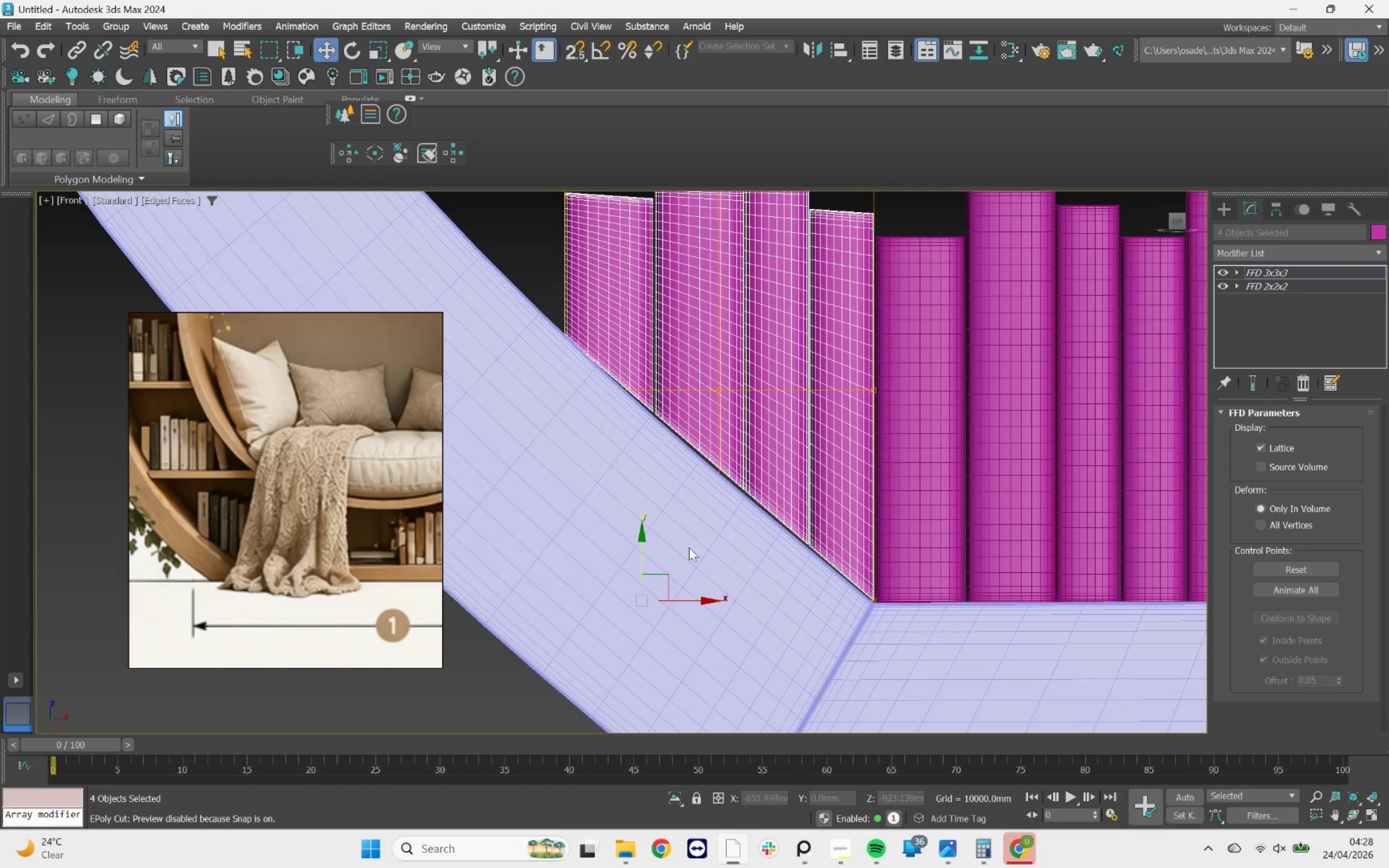 
scroll: coordinate [730, 457], scroll_direction: down, amount: 2.0
 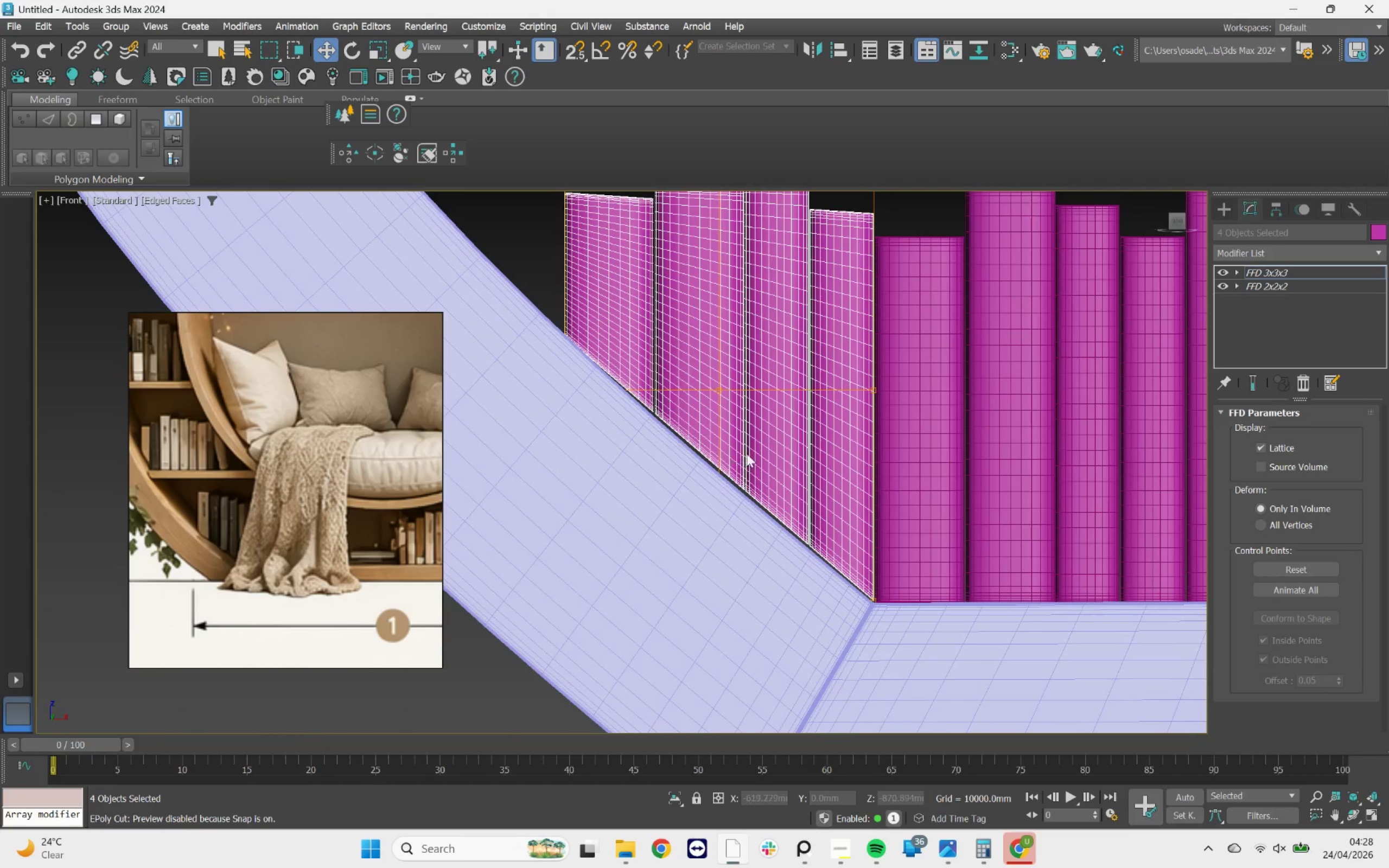 
left_click_drag(start_coordinate=[768, 486], to_coordinate=[661, 726])
 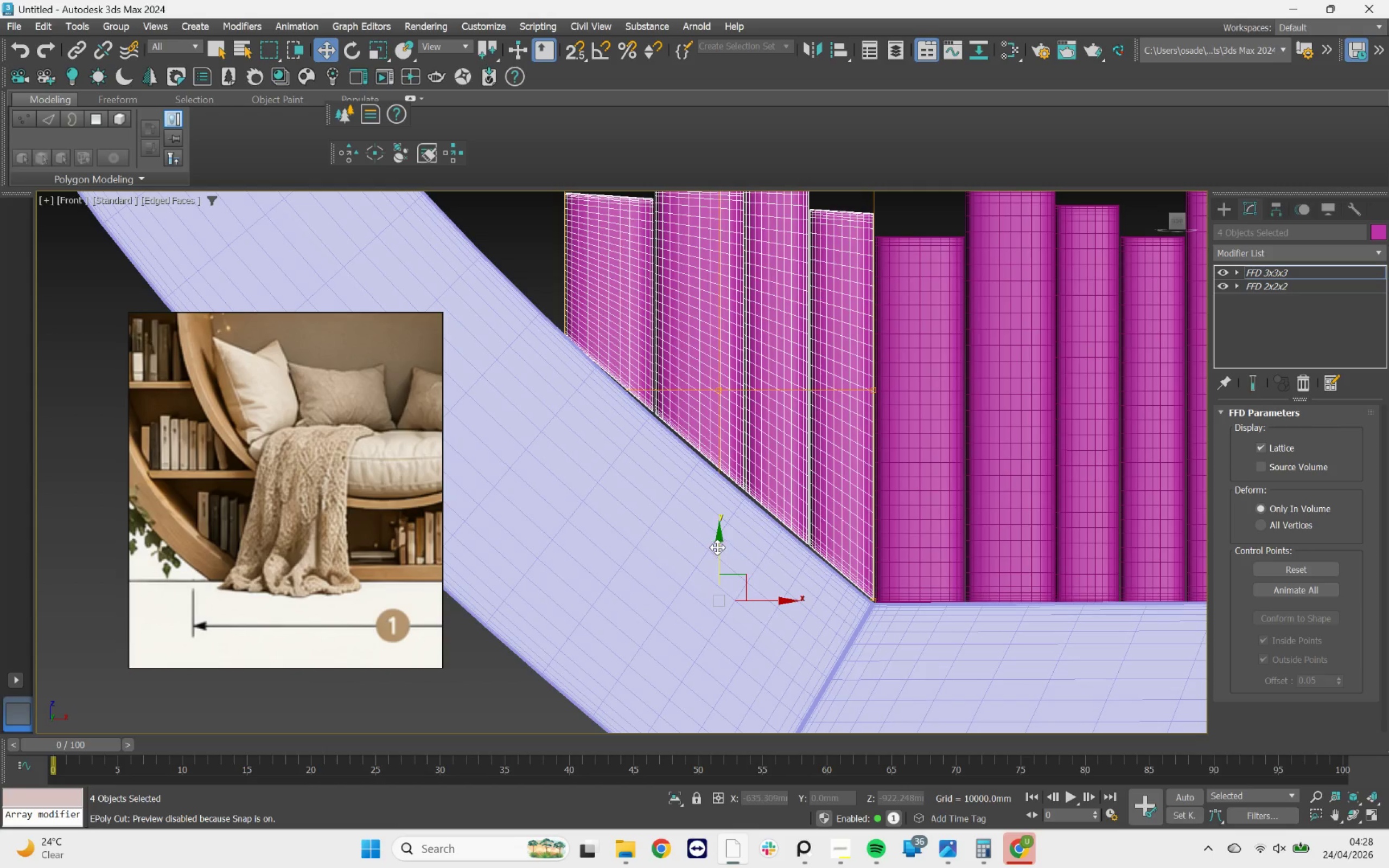 
left_click_drag(start_coordinate=[717, 547], to_coordinate=[720, 559])
 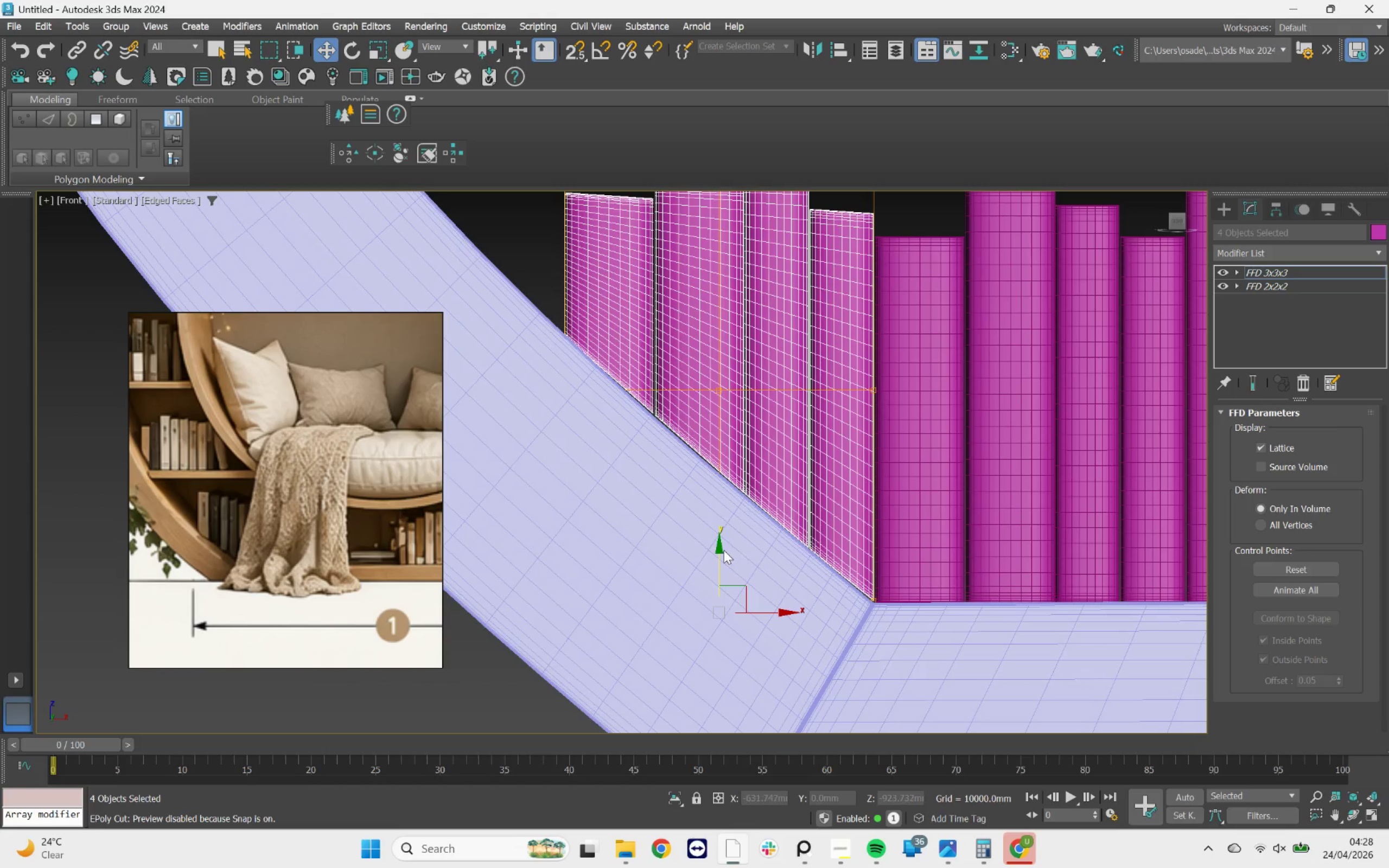 
scroll: coordinate [724, 550], scroll_direction: down, amount: 2.0
 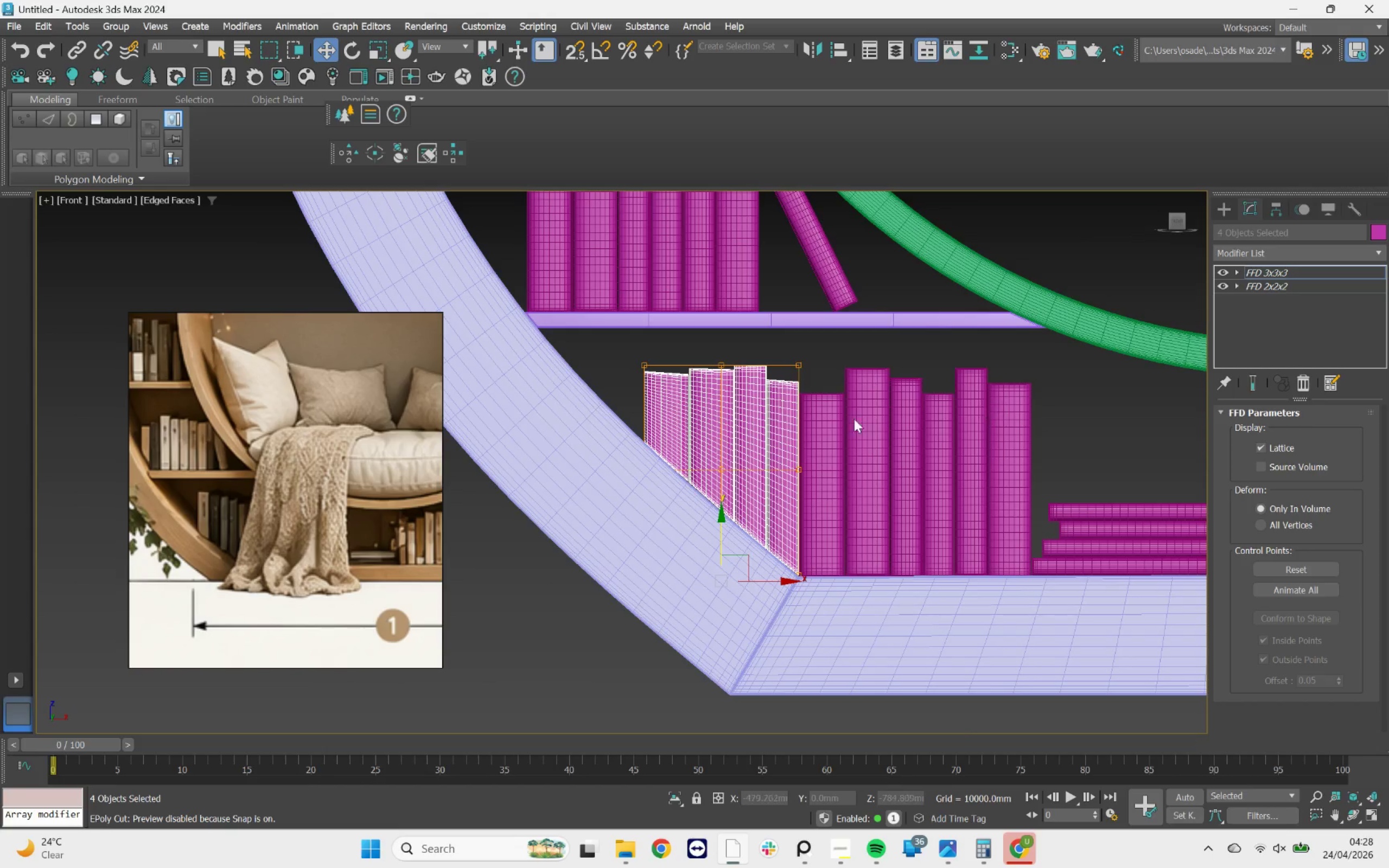 
right_click([723, 409])
 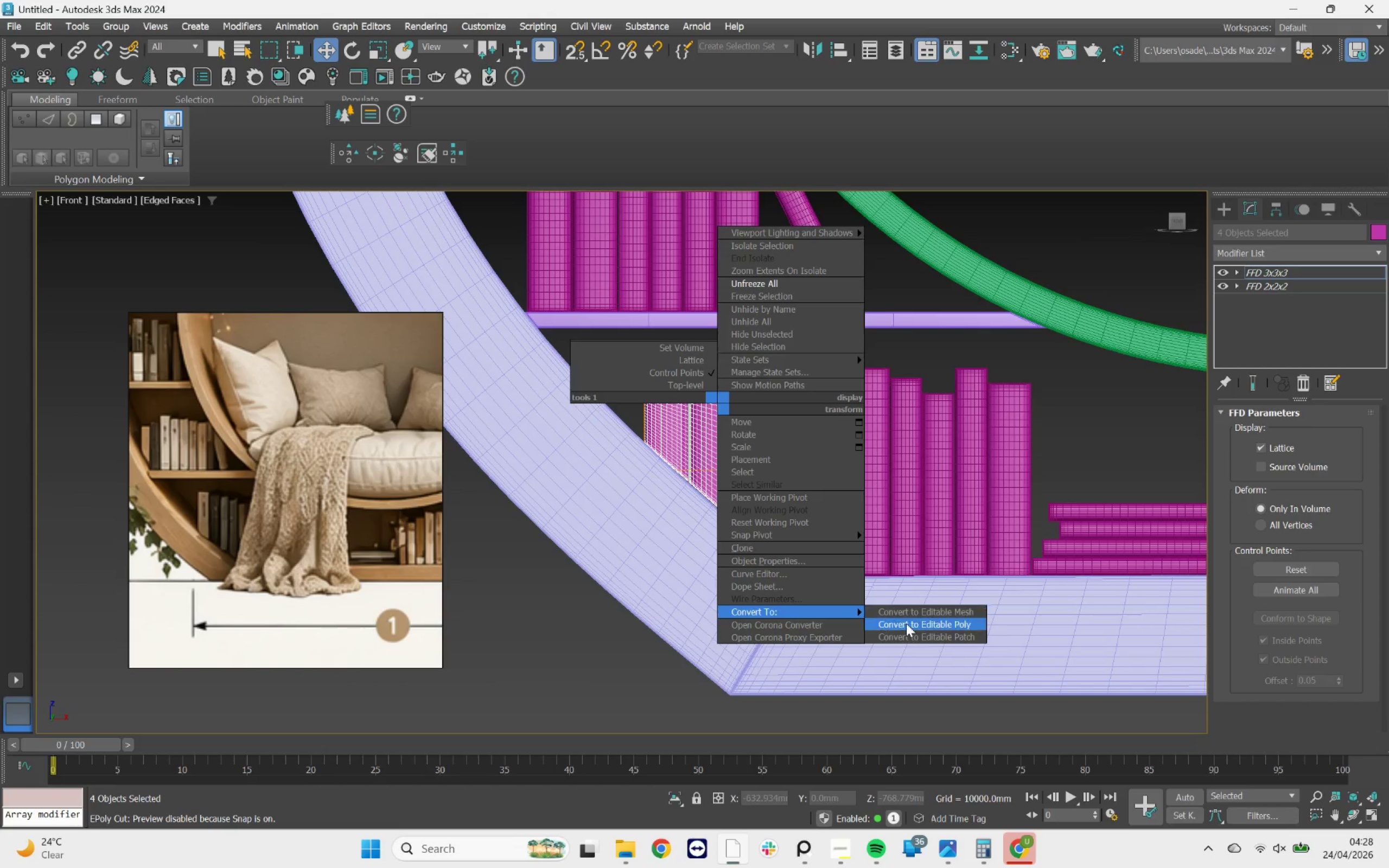 
left_click([912, 618])
 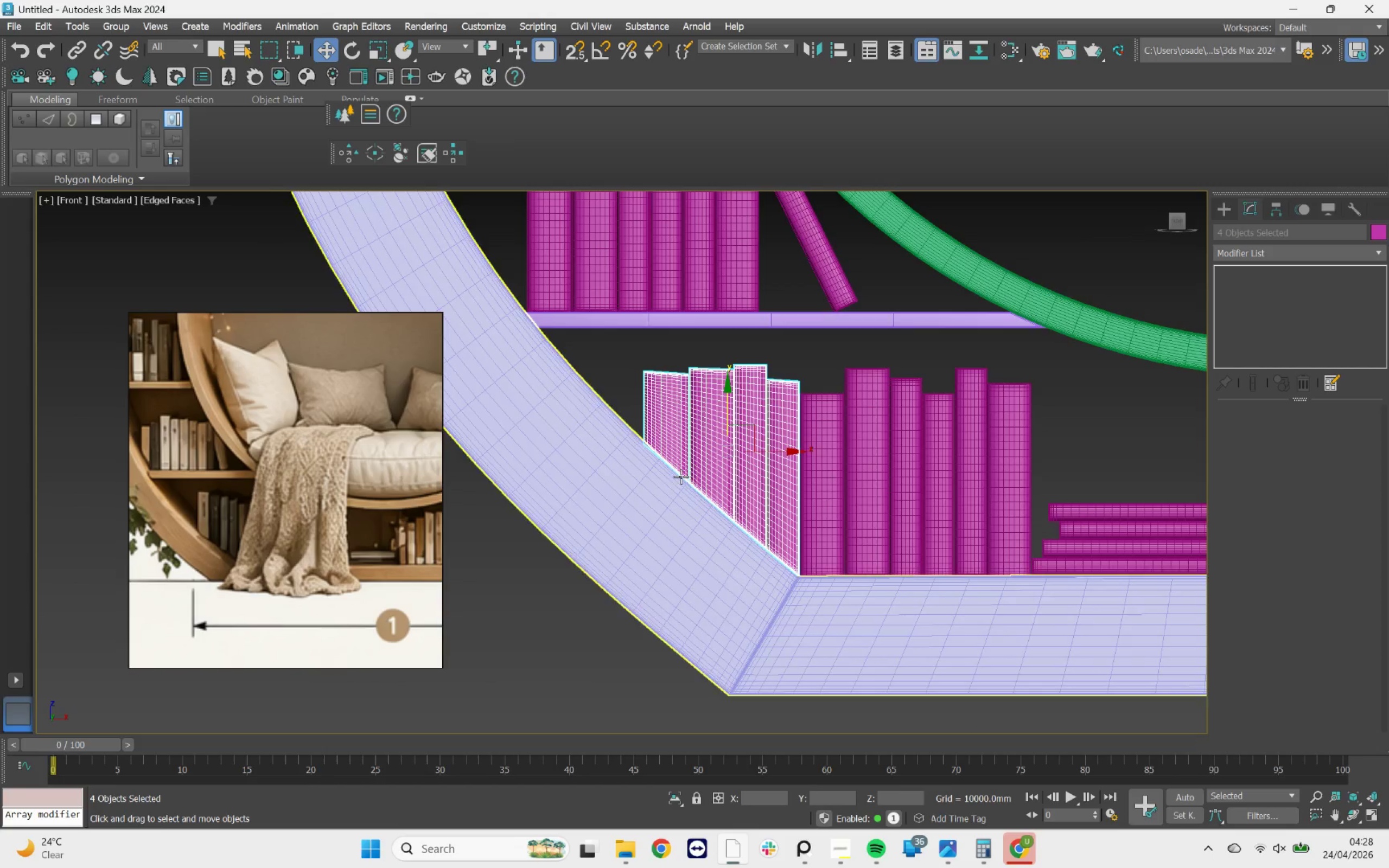 
scroll: coordinate [681, 476], scroll_direction: down, amount: 4.0
 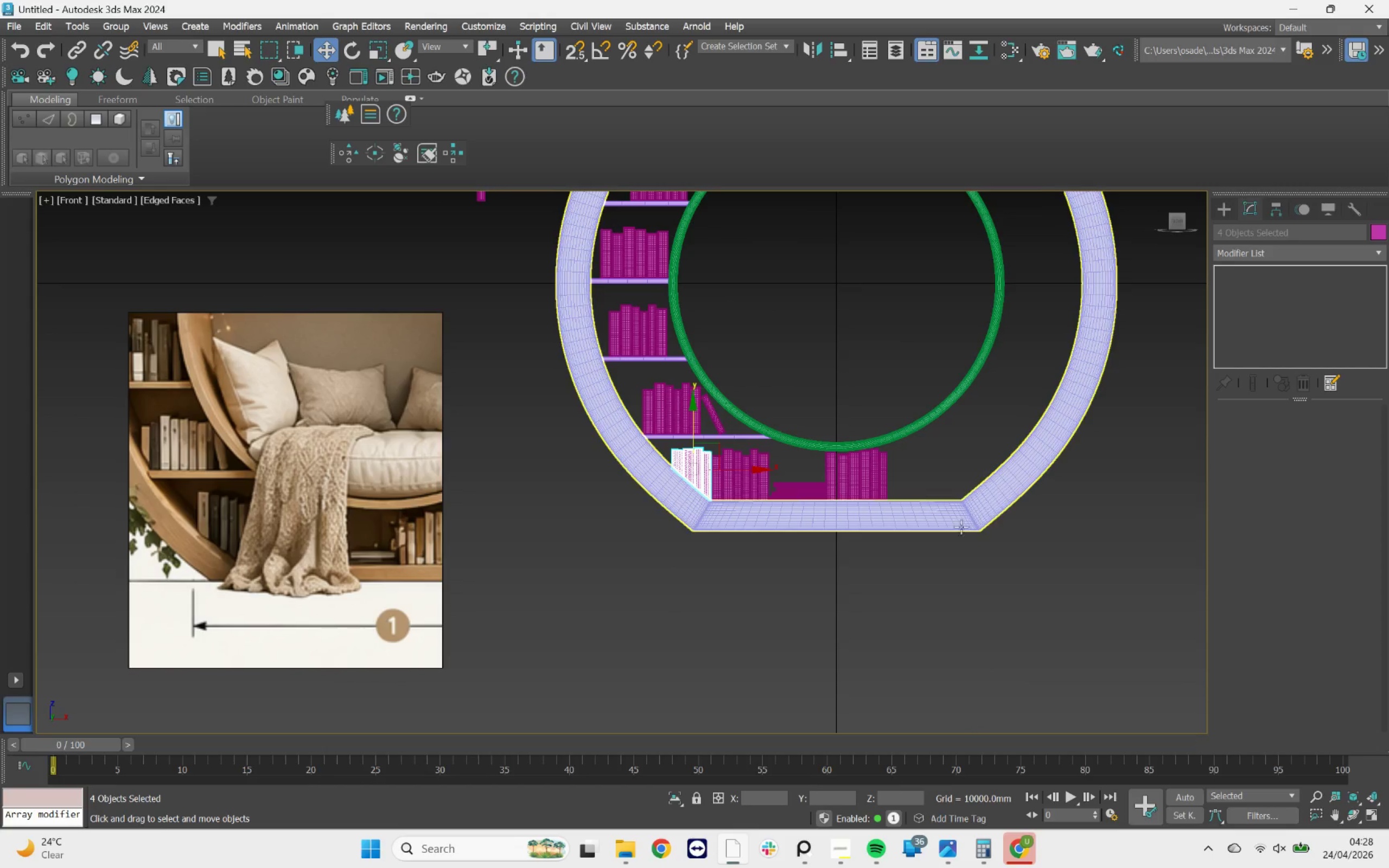 
left_click([970, 599])
 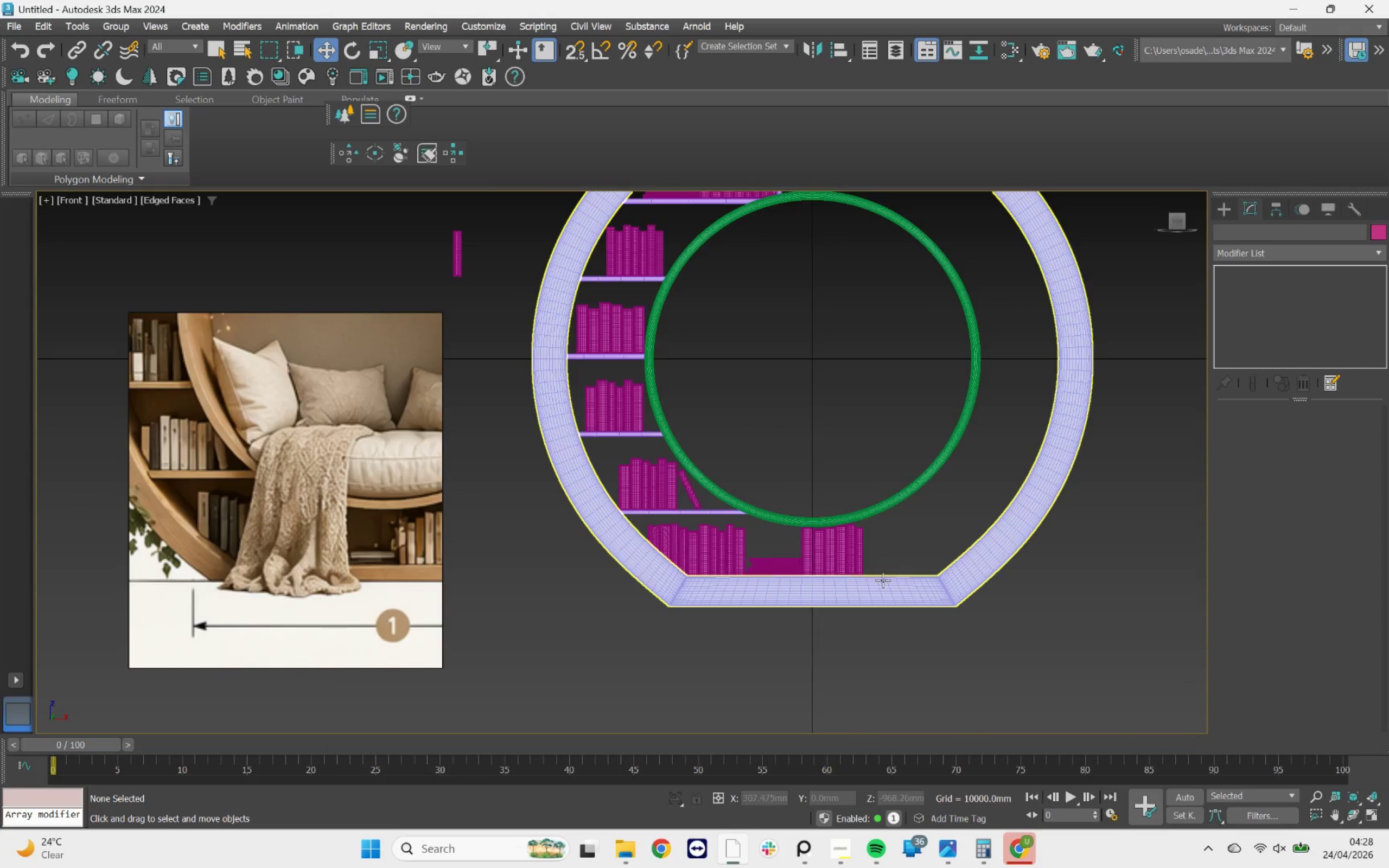 
key(F3)
 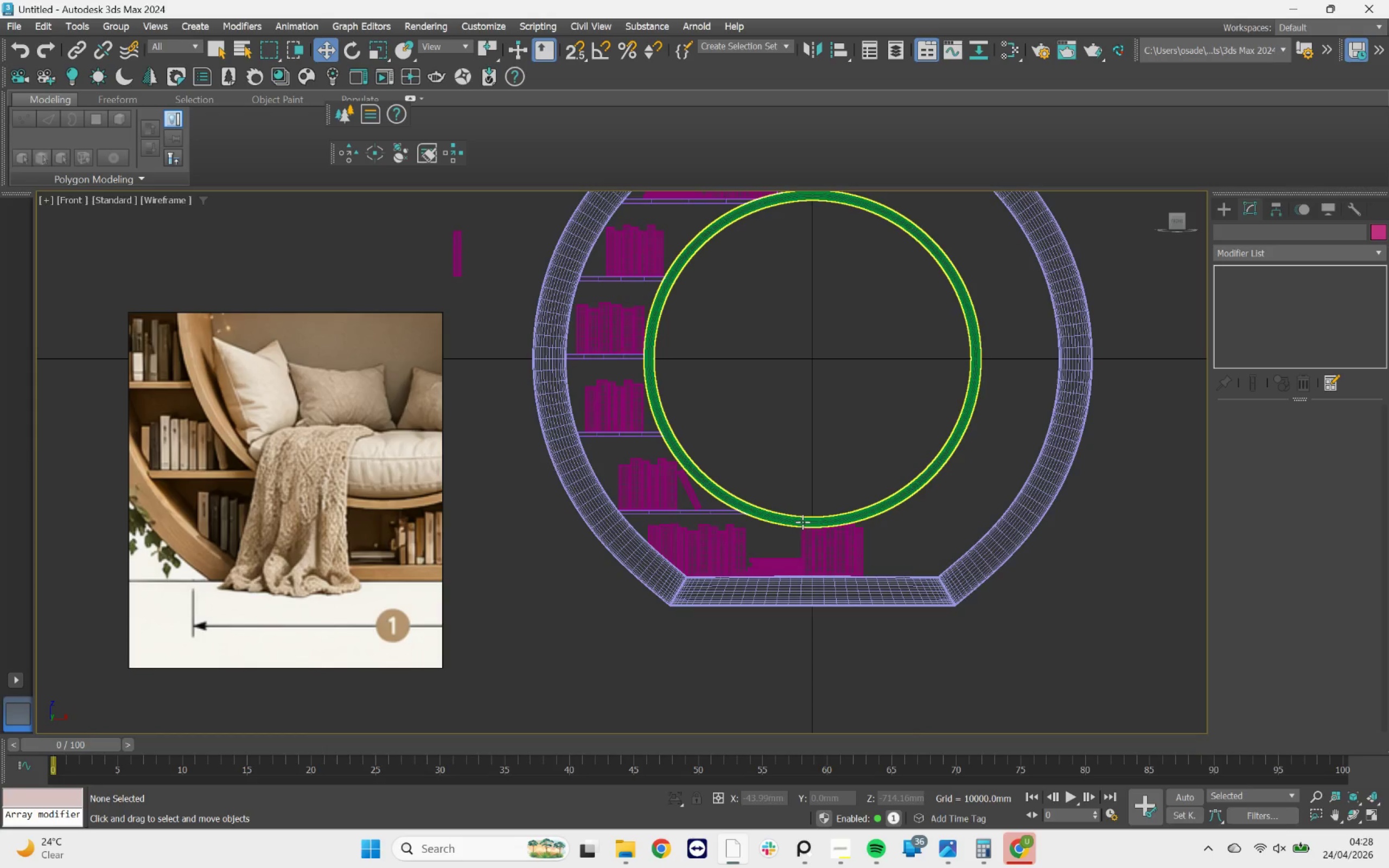 
key(F3)
 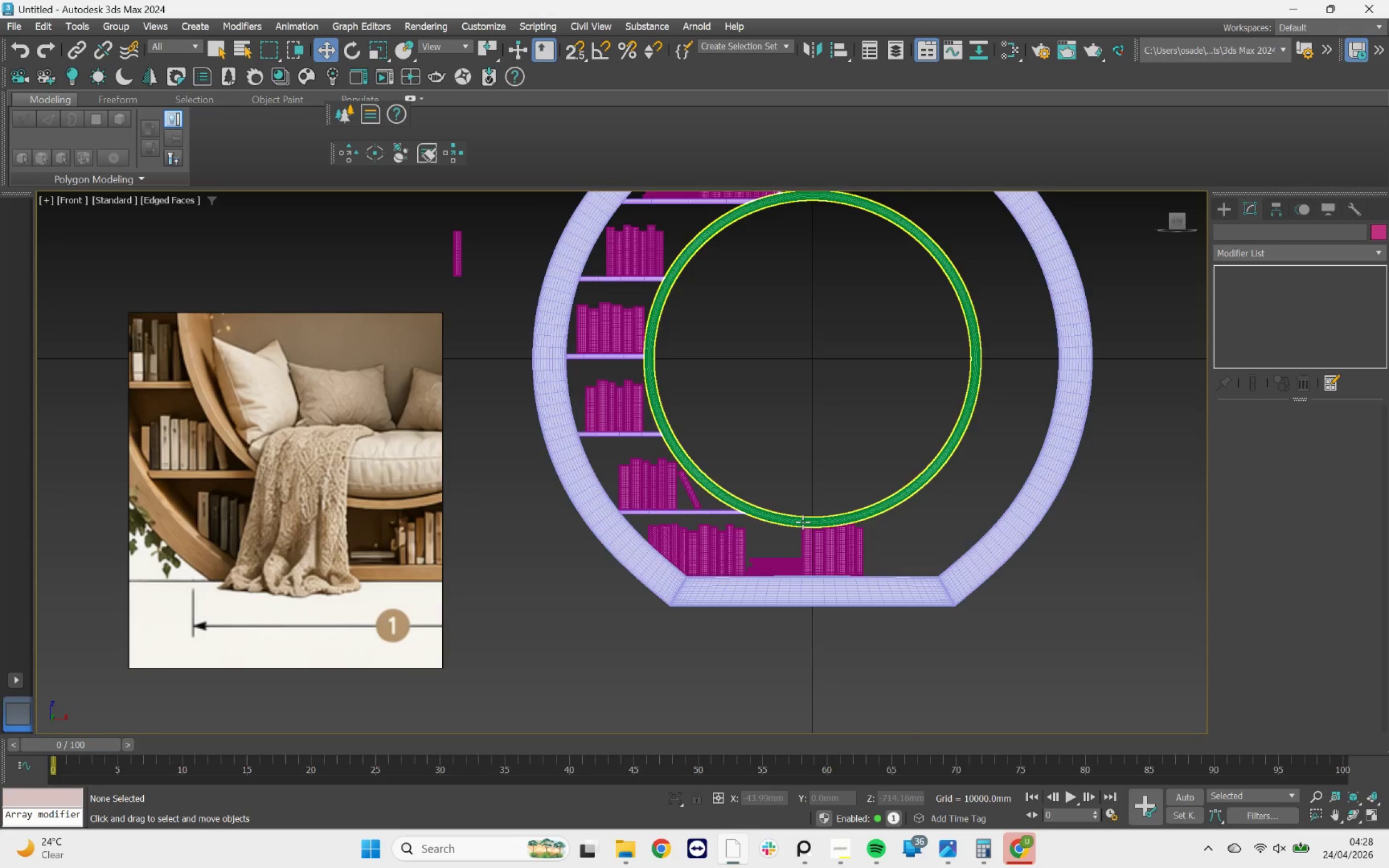 
key(F4)
 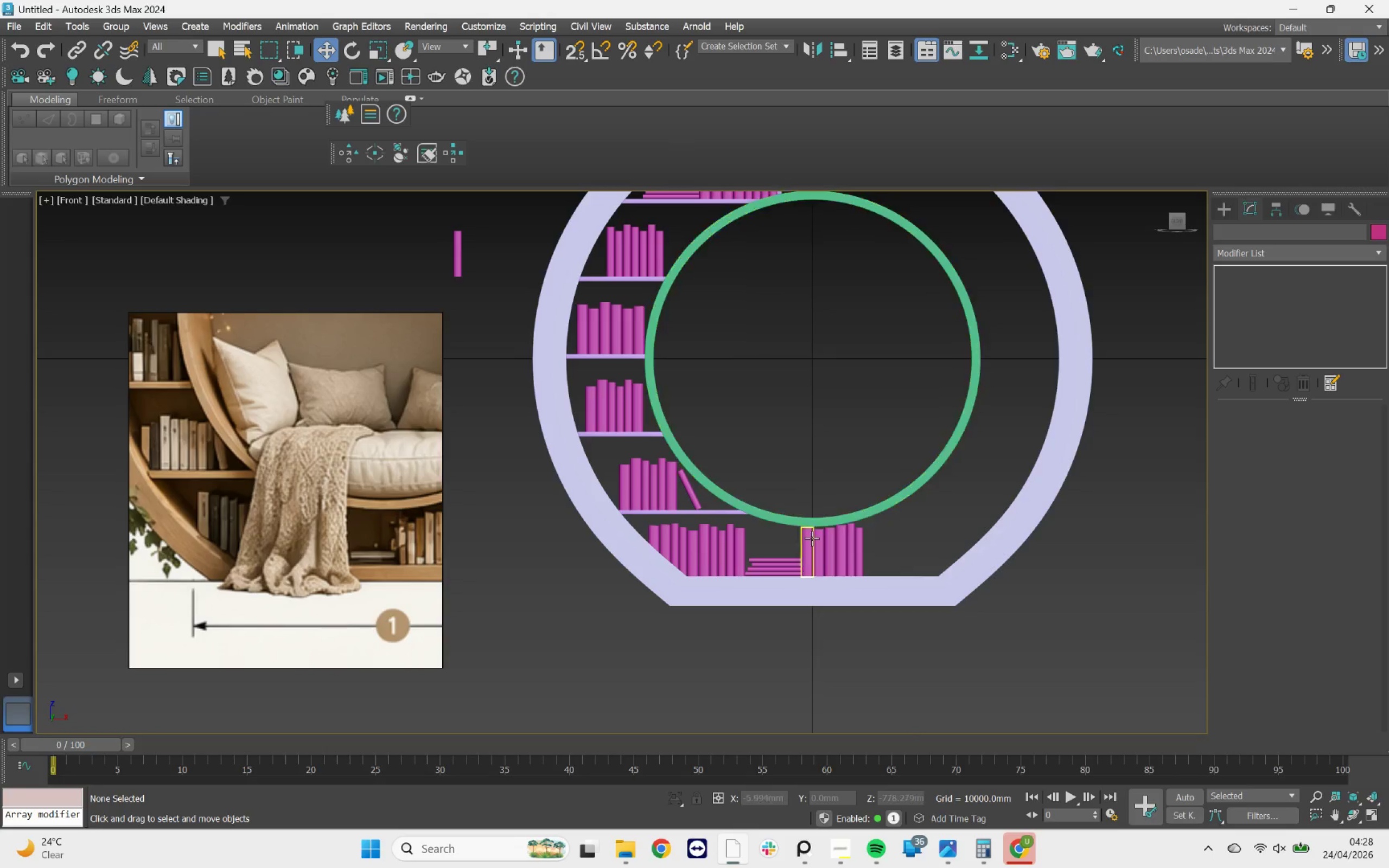 
scroll: coordinate [817, 544], scroll_direction: down, amount: 1.0
 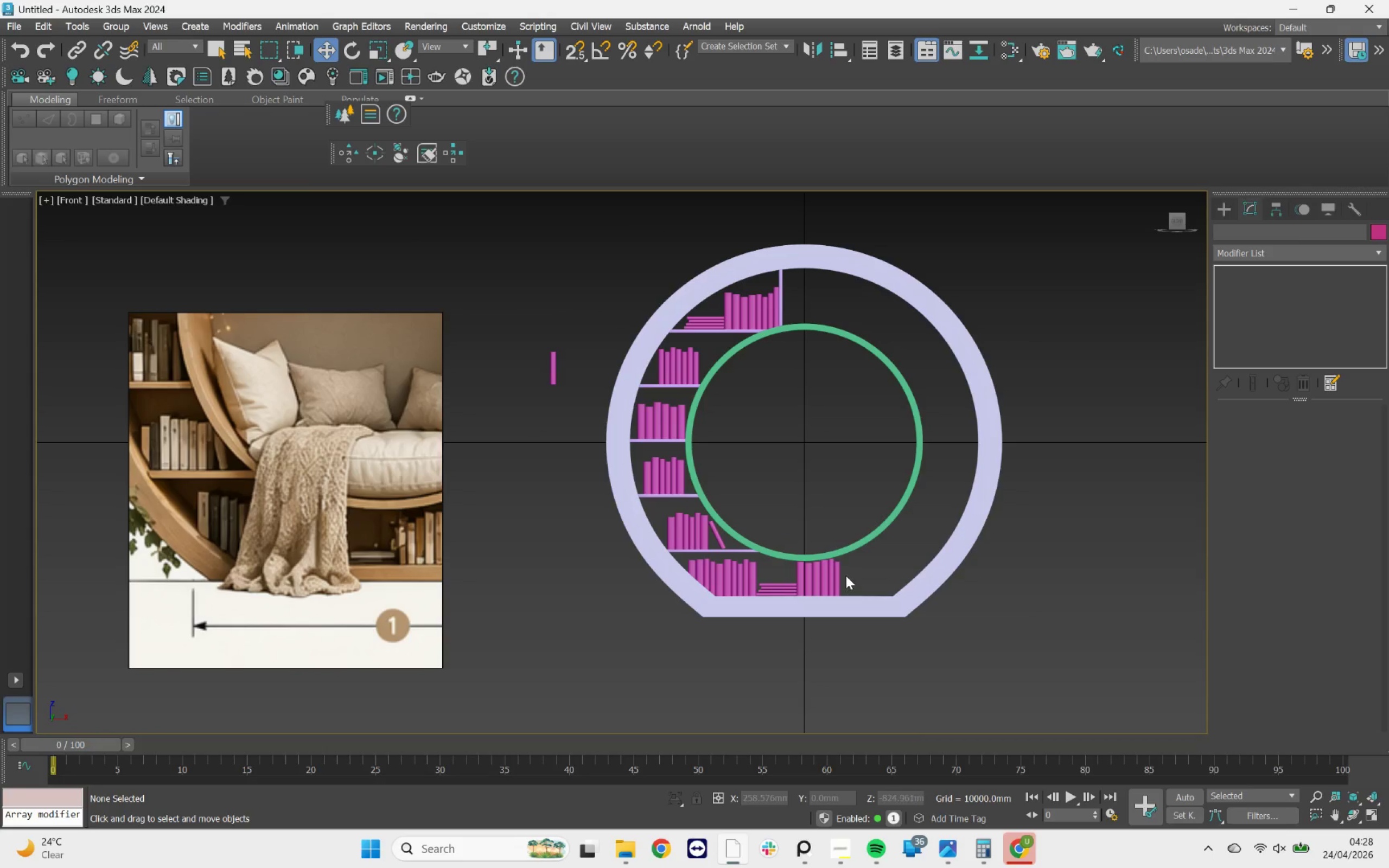 
hold_key(key=AltLeft, duration=12.8)
 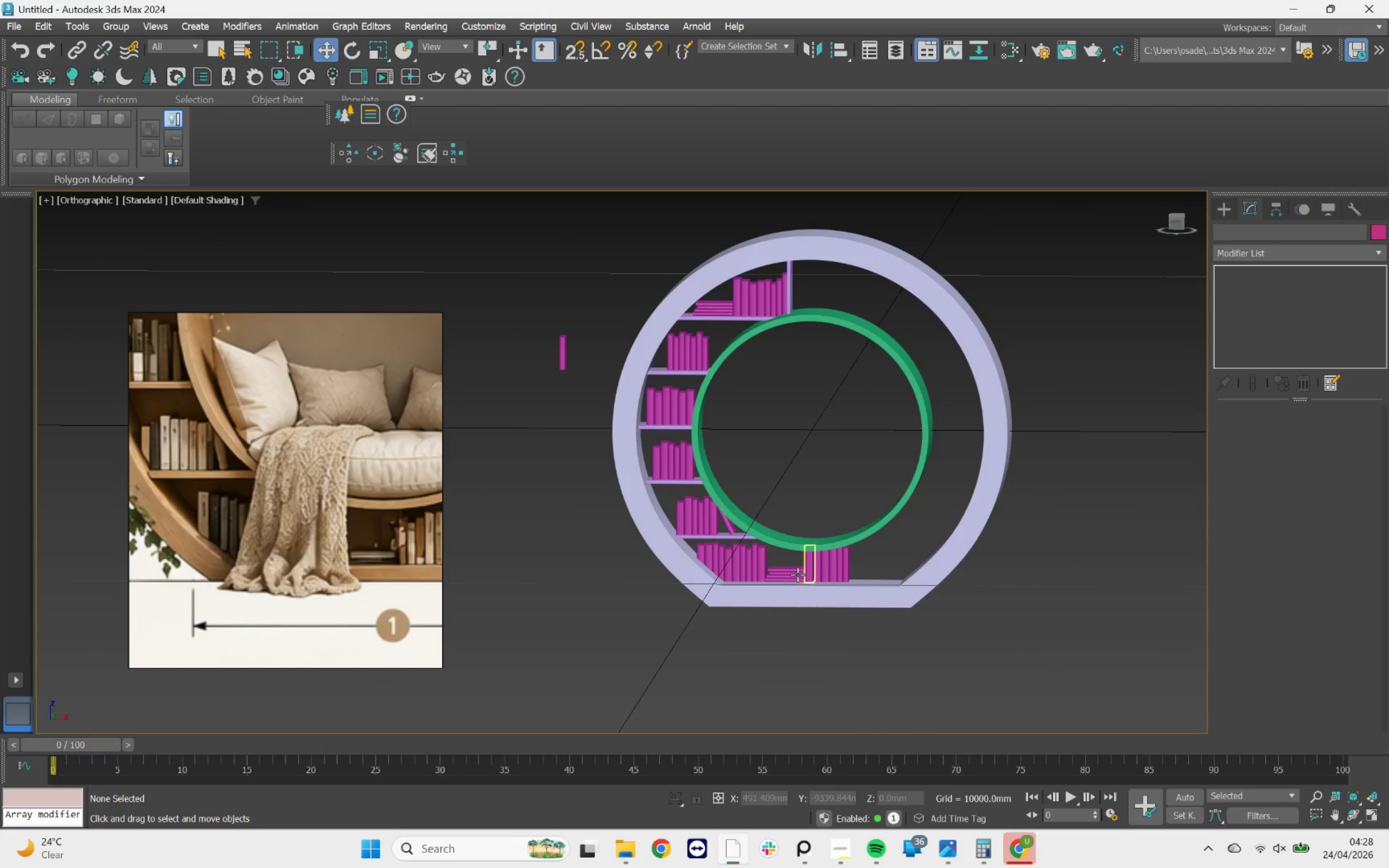 
scroll: coordinate [783, 575], scroll_direction: up, amount: 3.0
 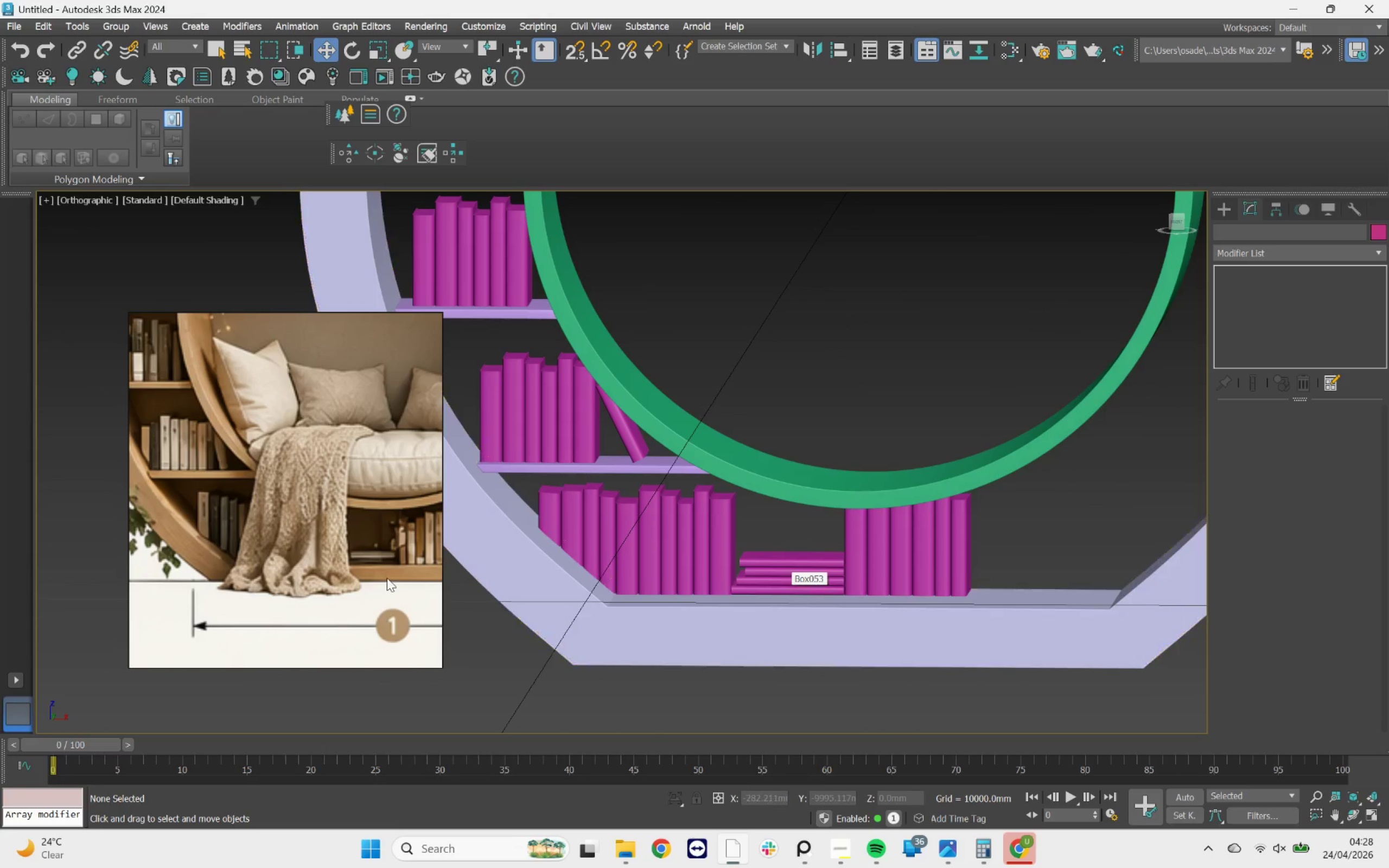 
scroll: coordinate [369, 549], scroll_direction: down, amount: 3.0
 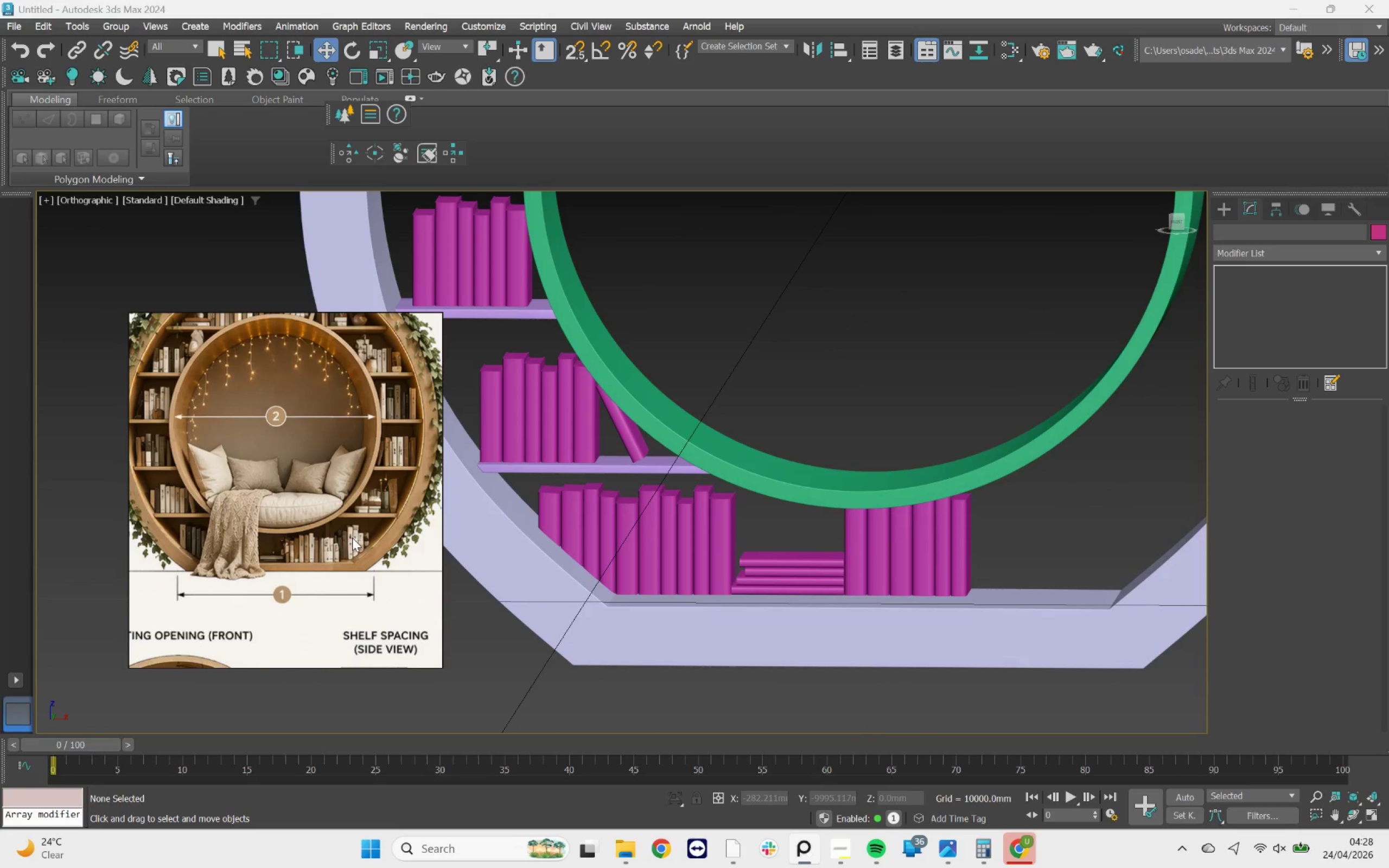 
wait(9.34)
 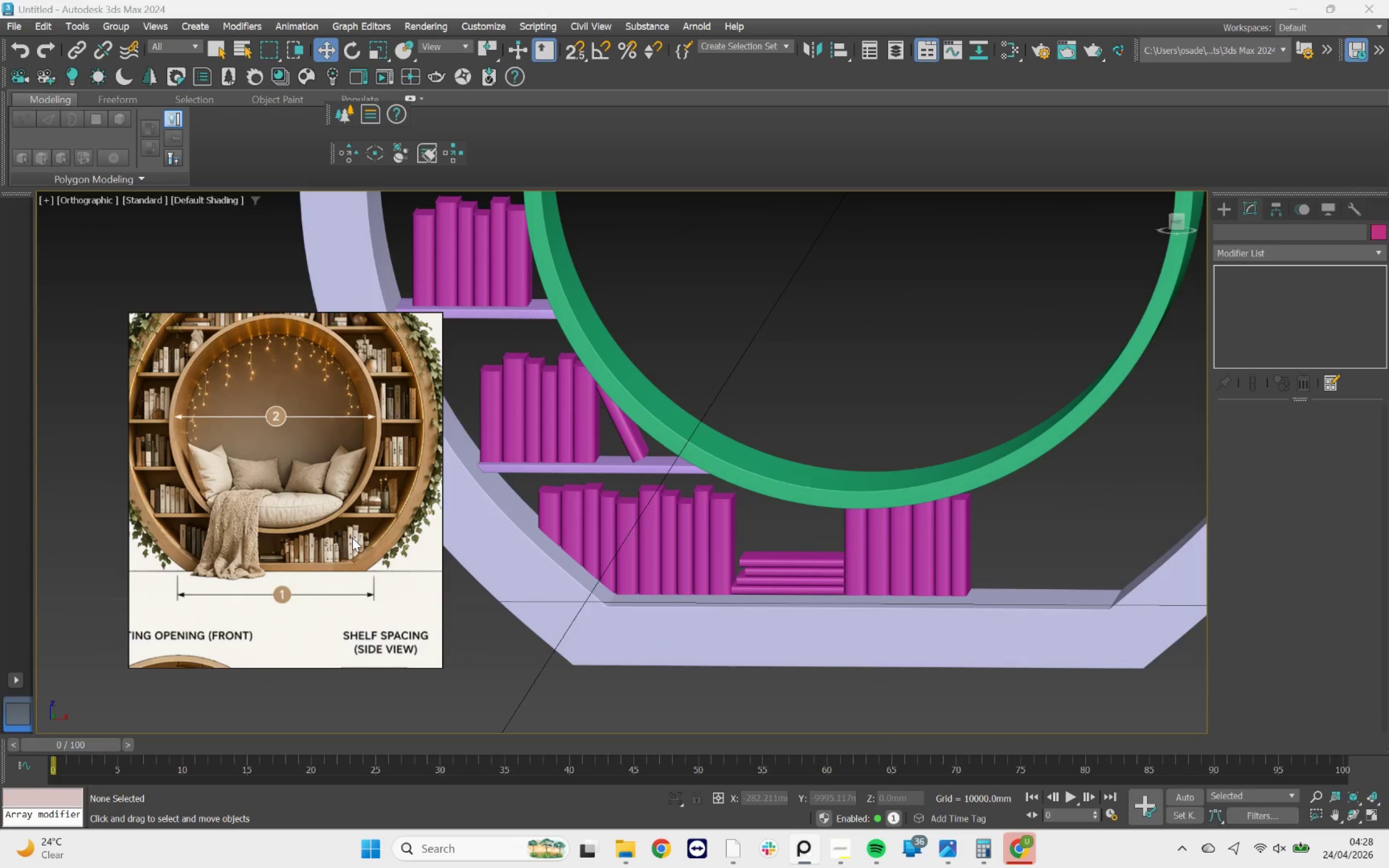 
left_click([1176, 222])
 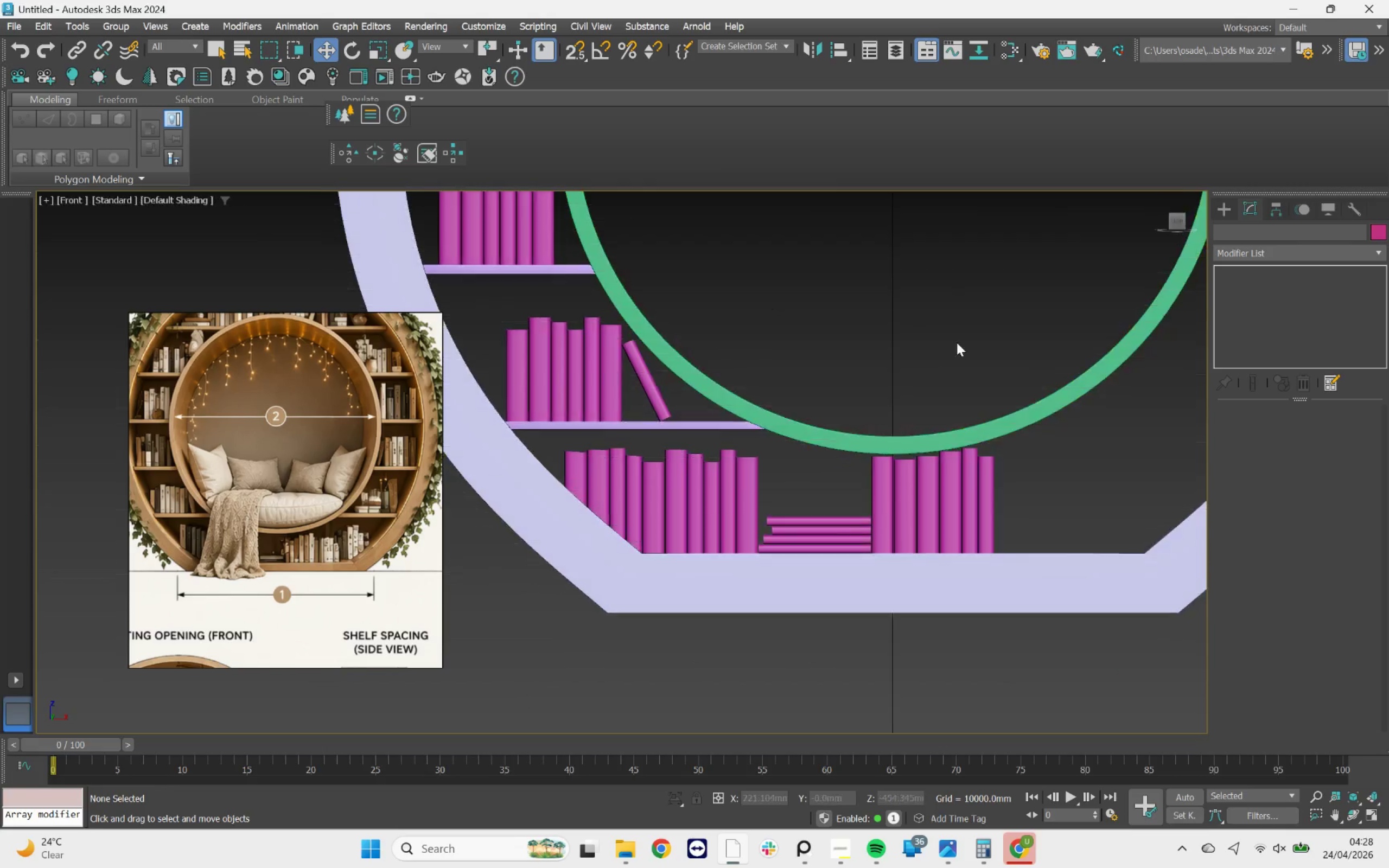 
scroll: coordinate [246, 552], scroll_direction: down, amount: 8.0
 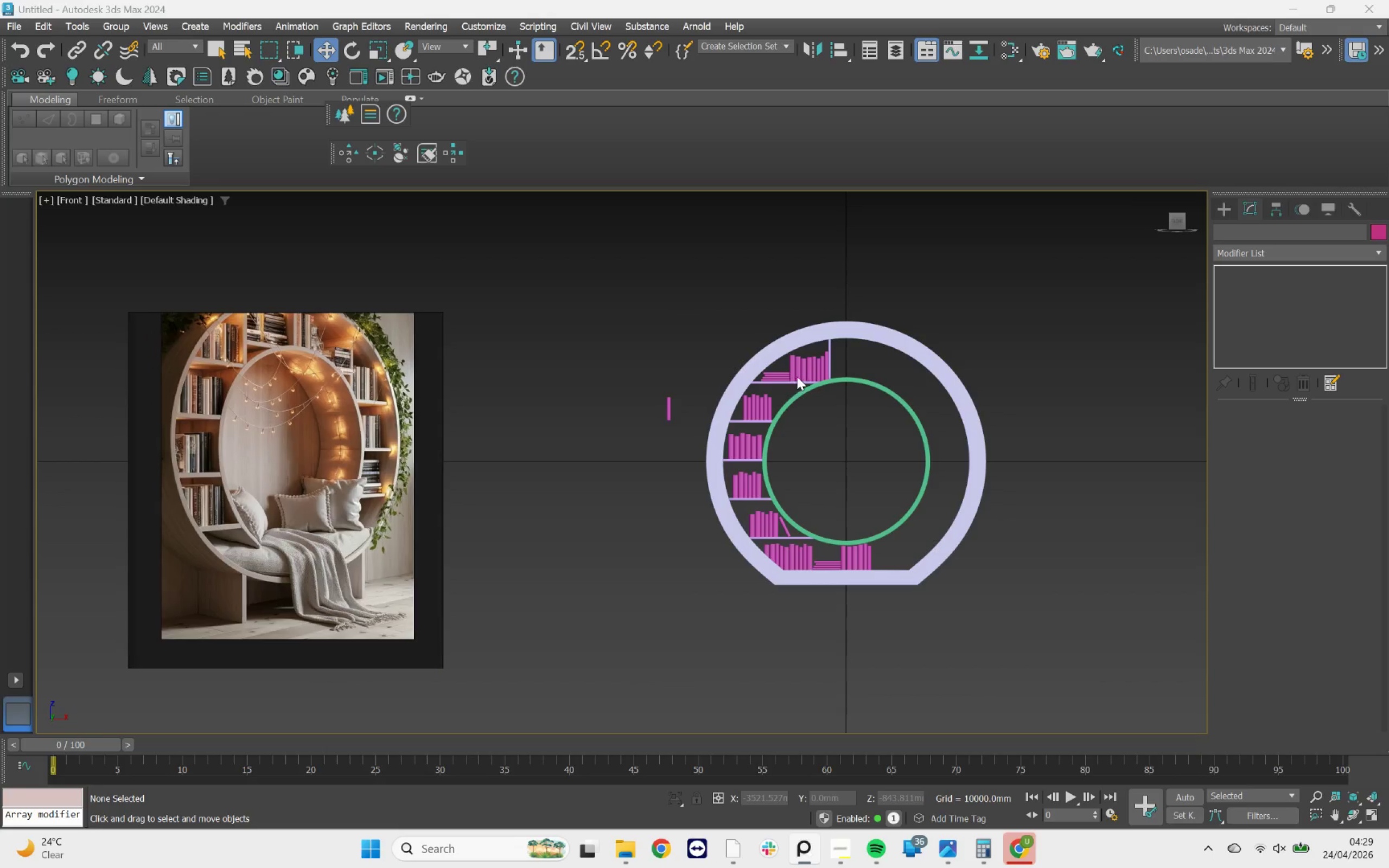 
wait(11.16)
 